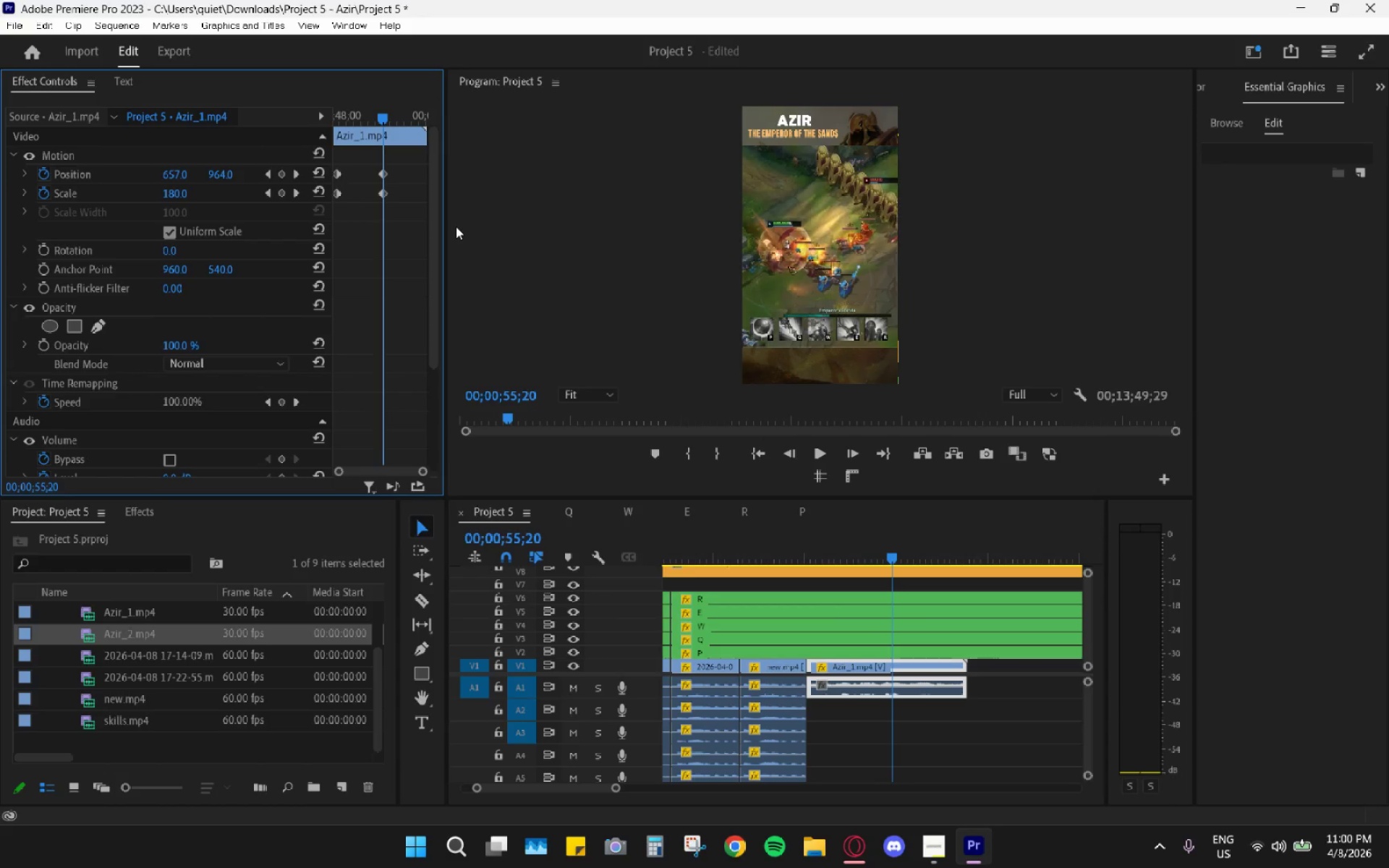 
key(ArrowRight)
 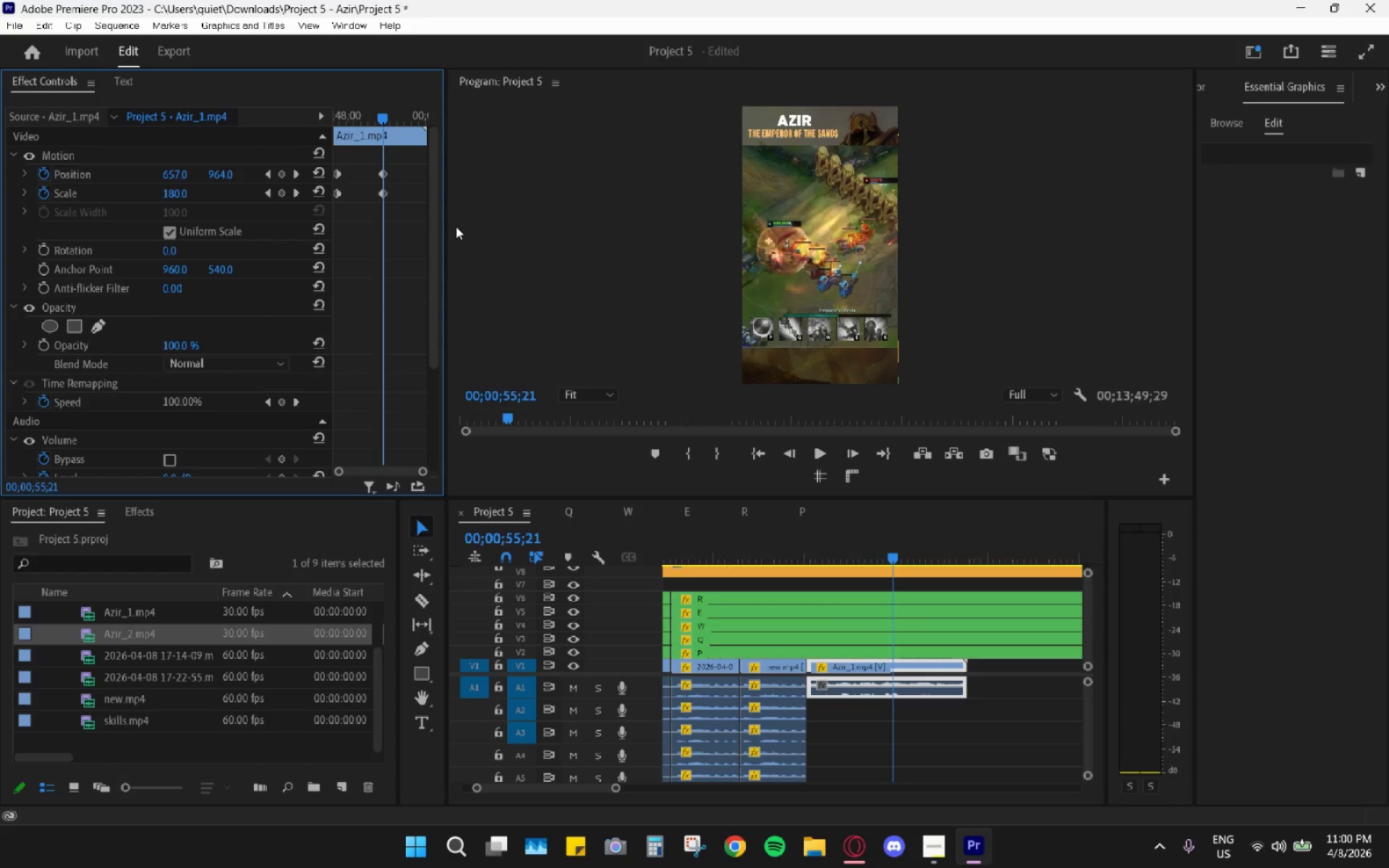 
key(ArrowRight)
 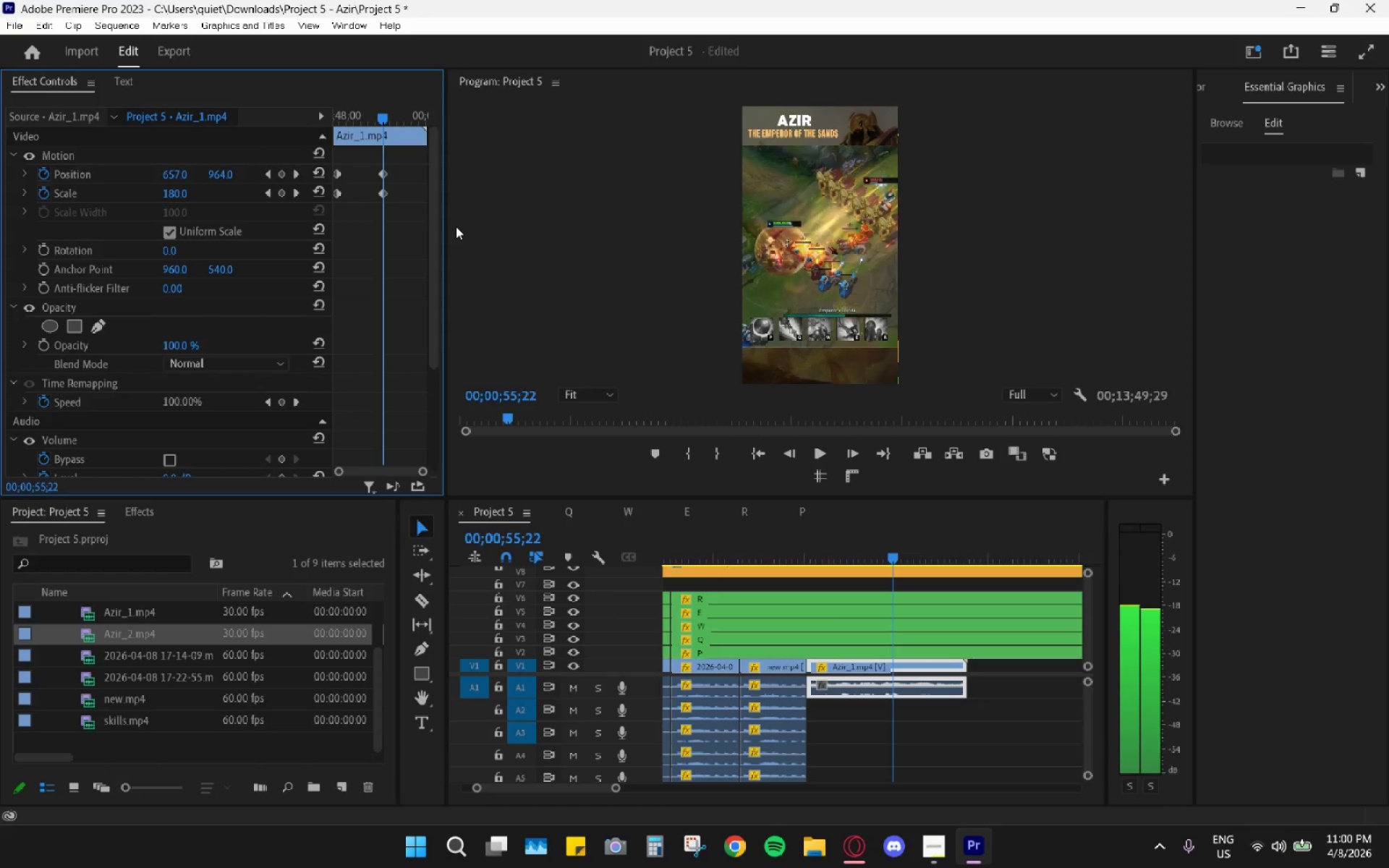 
key(ArrowRight)
 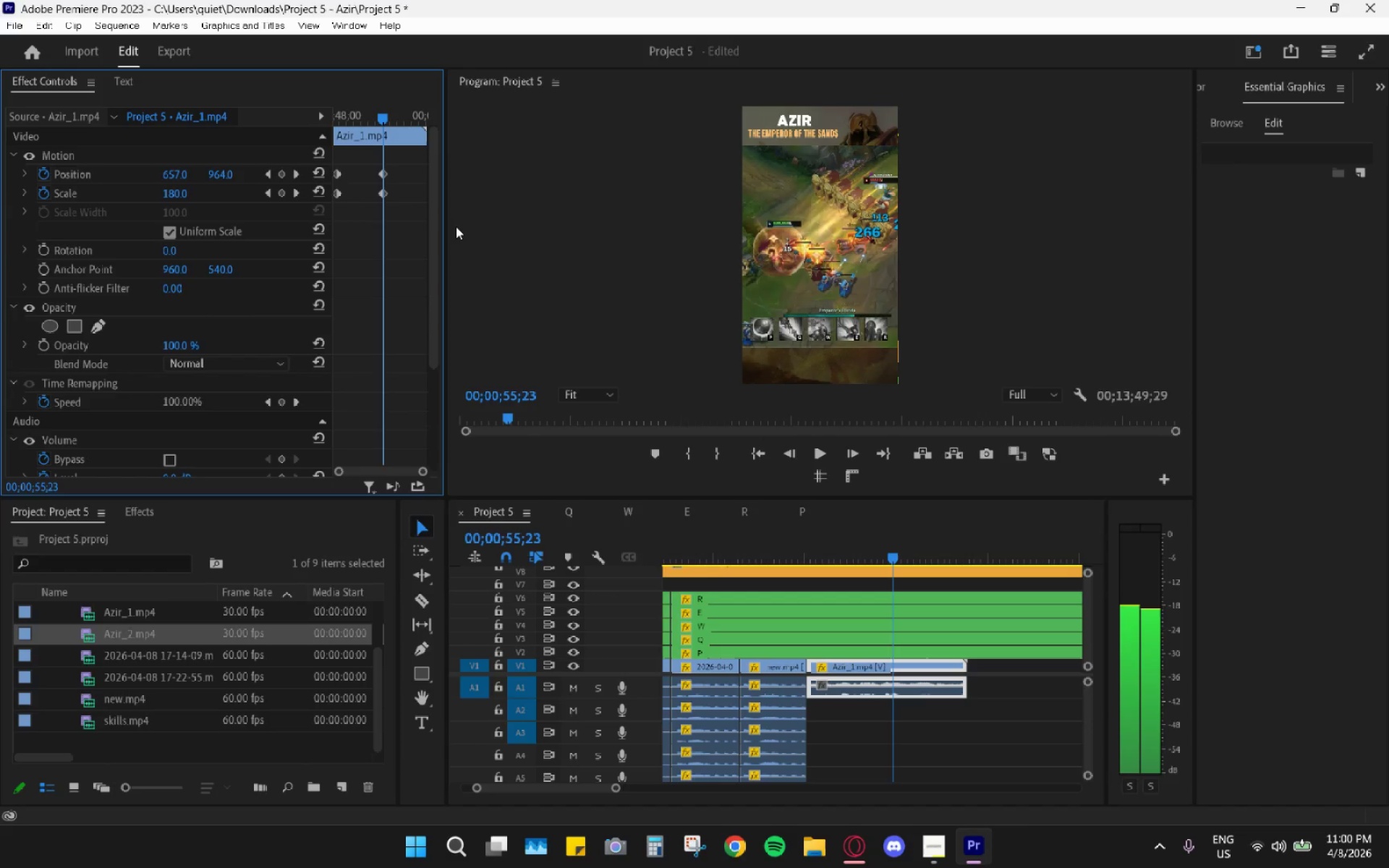 
key(ArrowRight)
 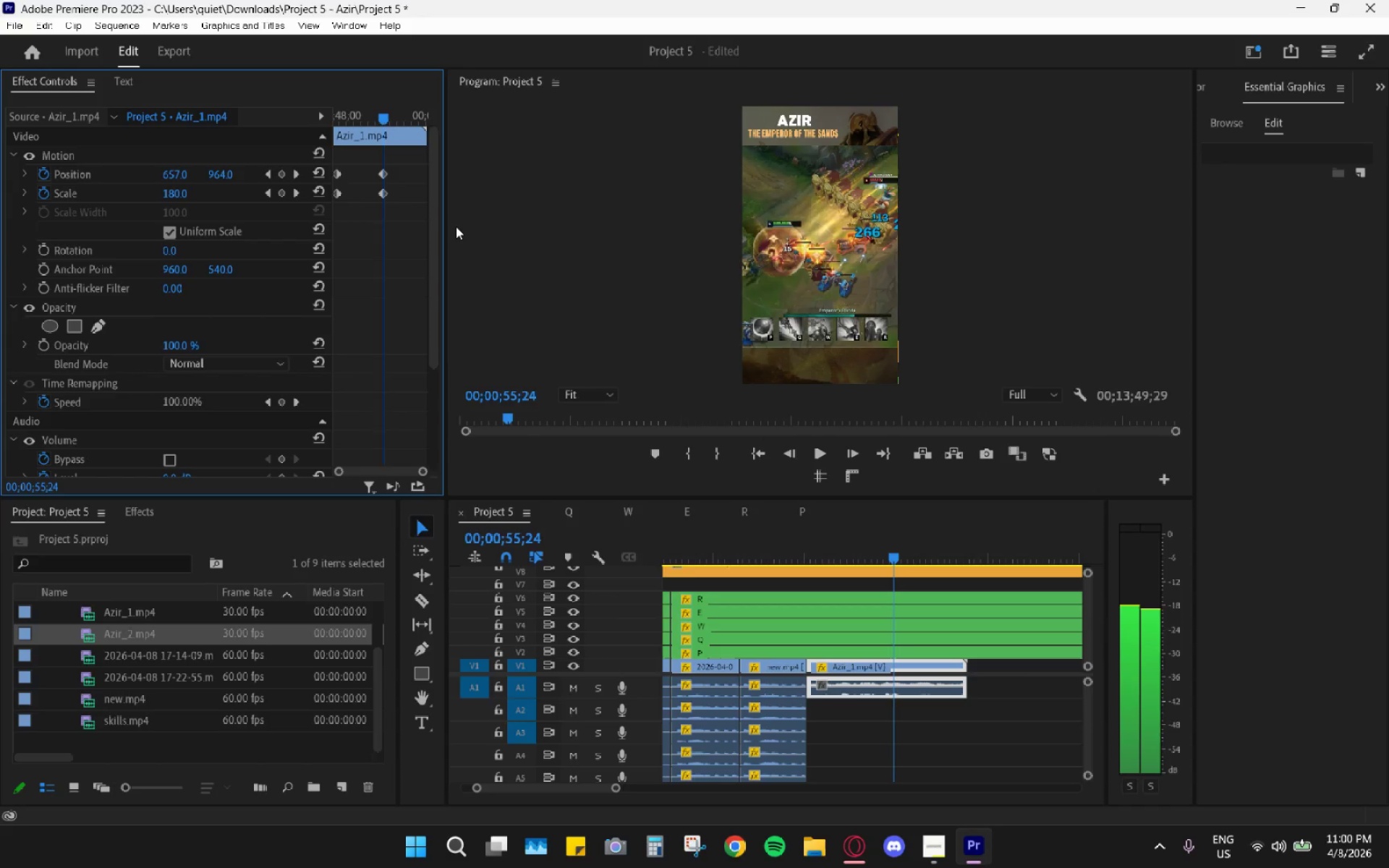 
key(ArrowRight)
 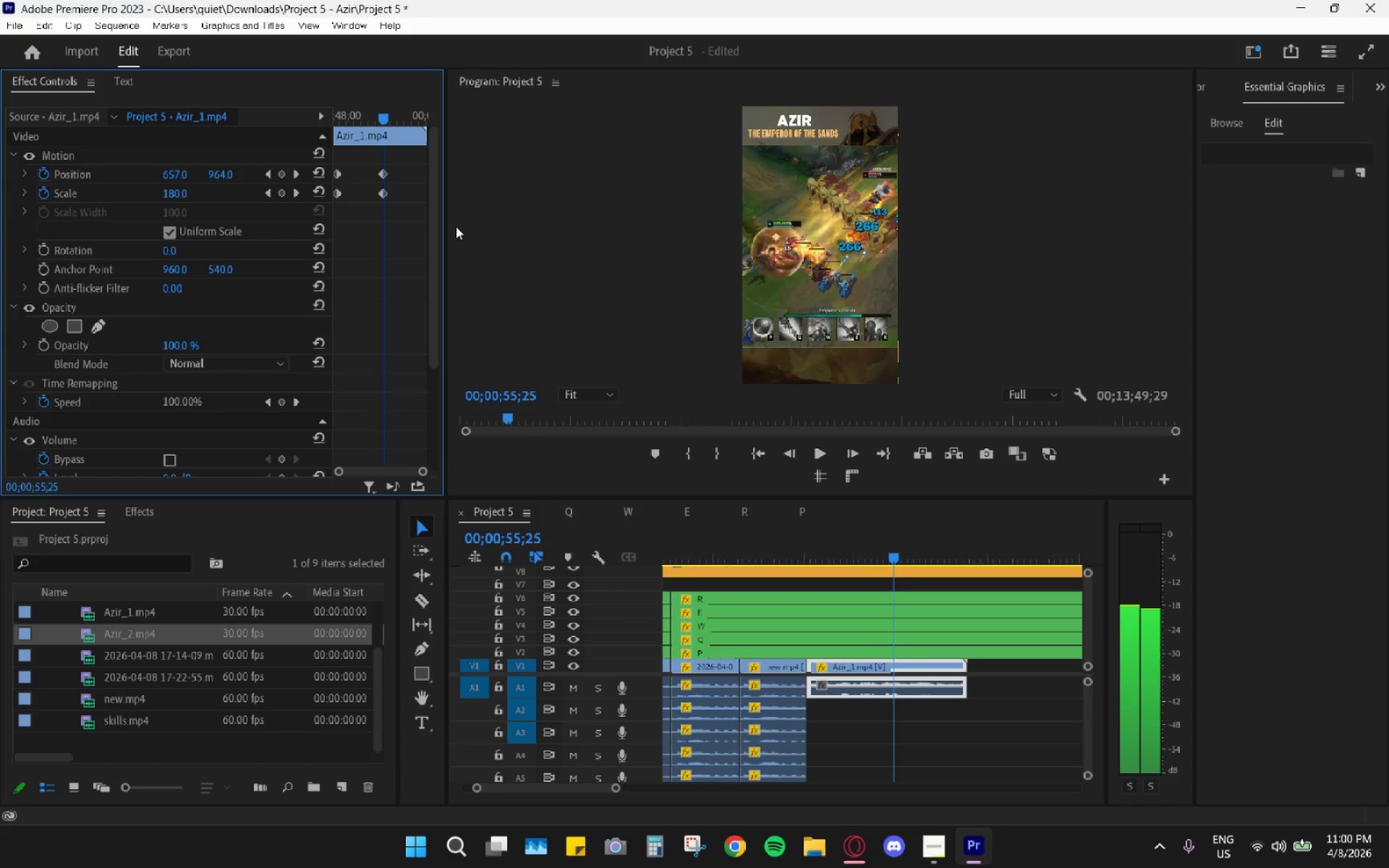 
key(ArrowRight)
 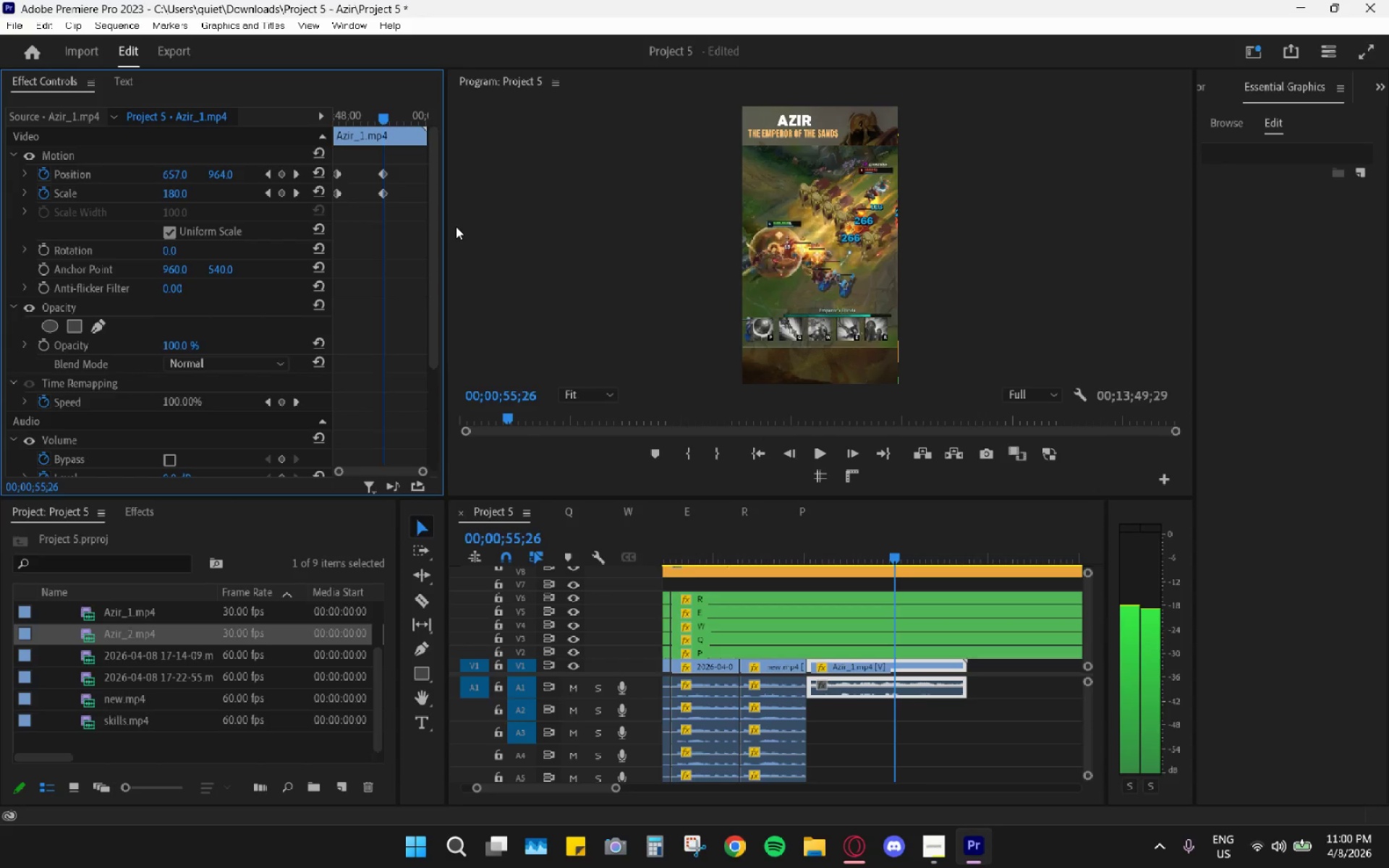 
key(ArrowRight)
 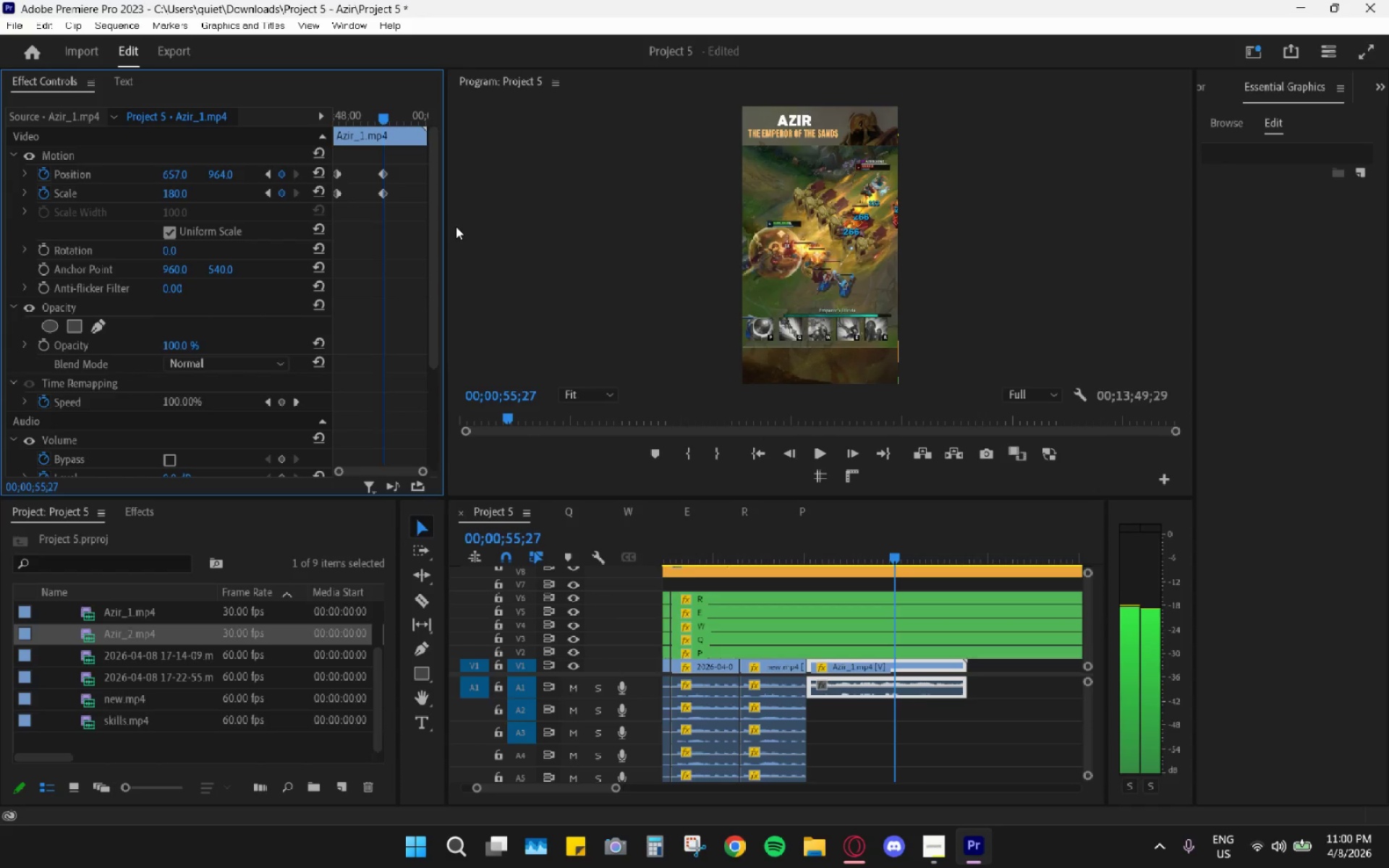 
key(ArrowLeft)
 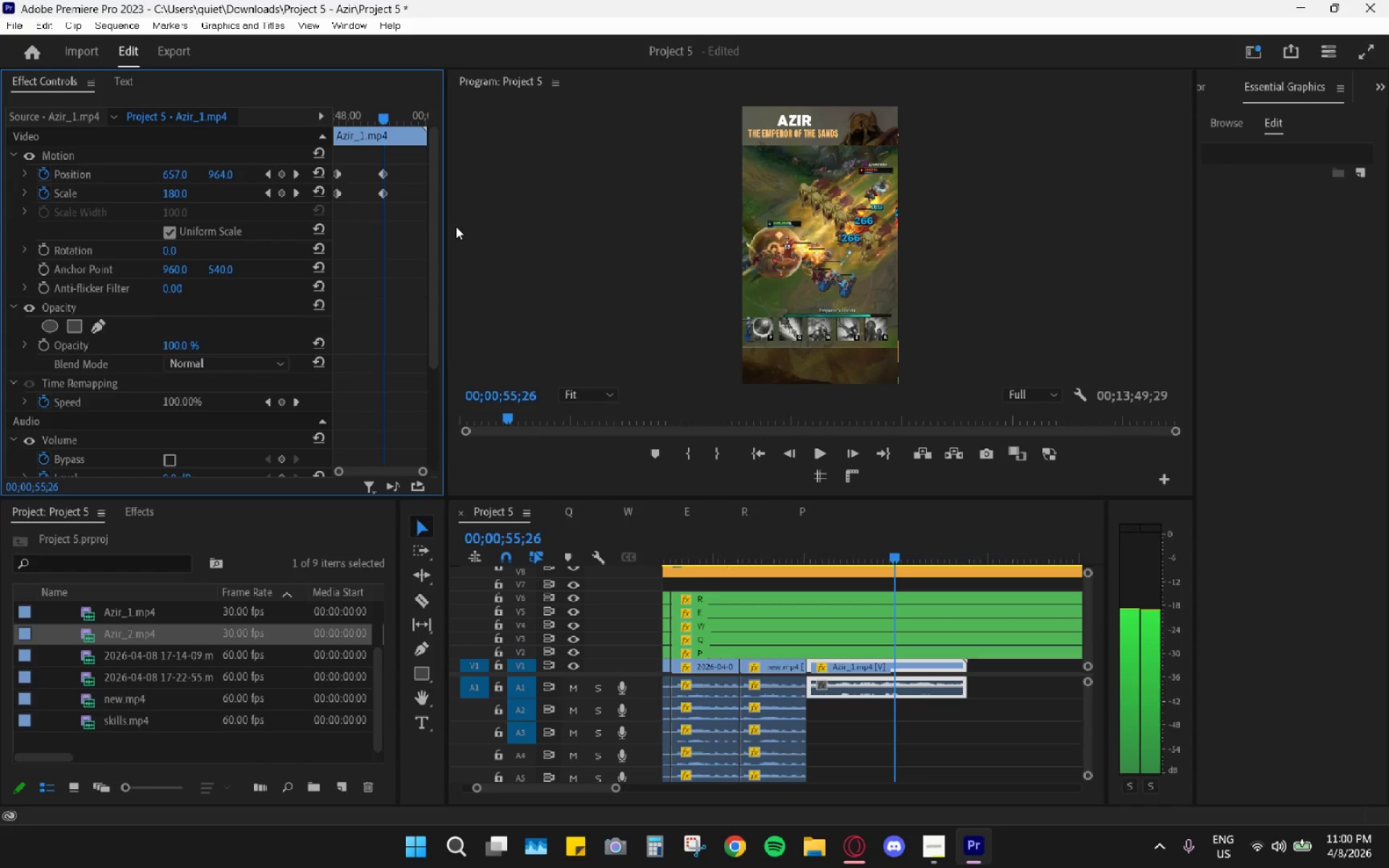 
key(ArrowRight)
 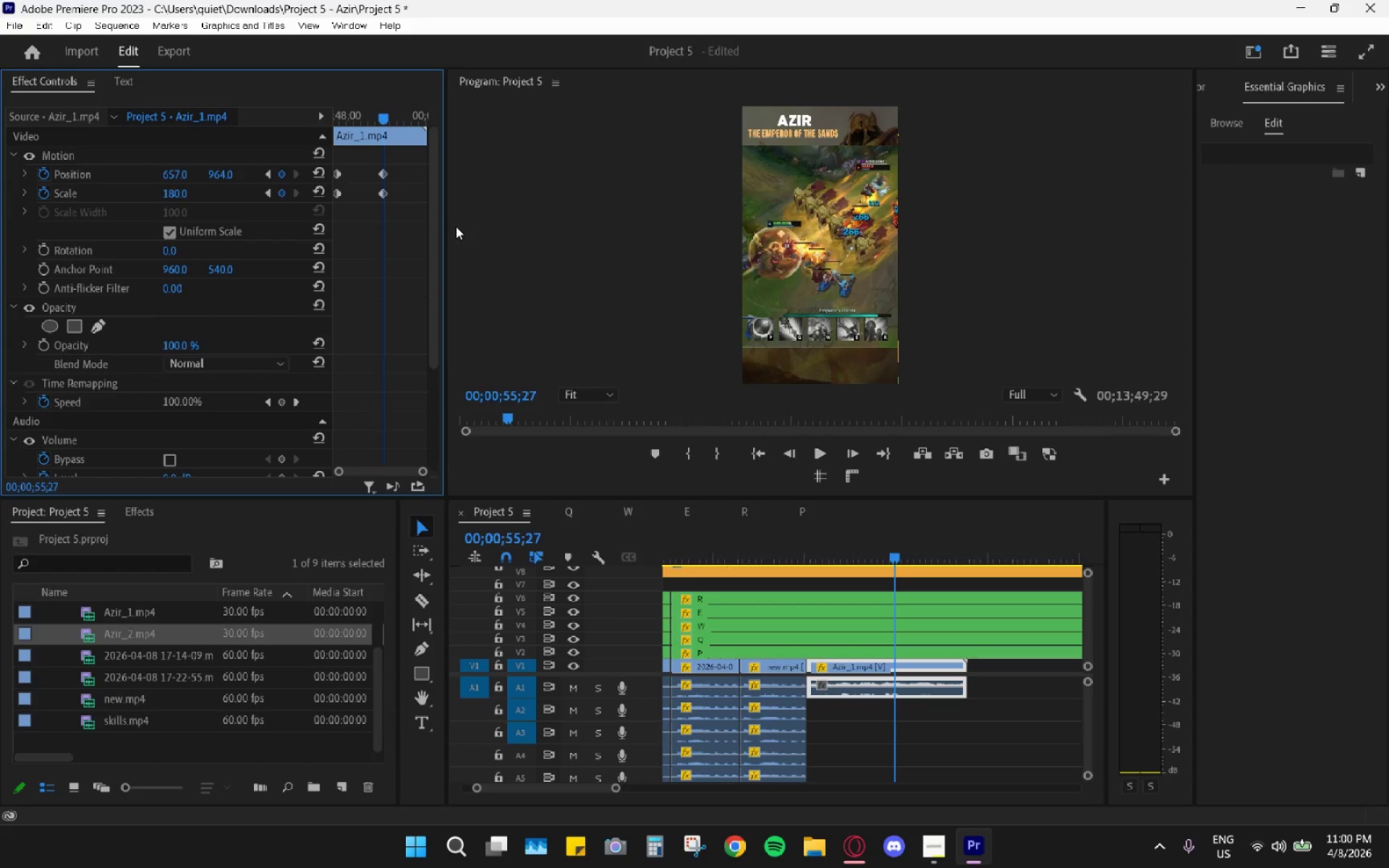 
hold_key(key=AltLeft, duration=0.7)
scroll: coordinate [914, 665], scroll_direction: up, amount: 10.0
 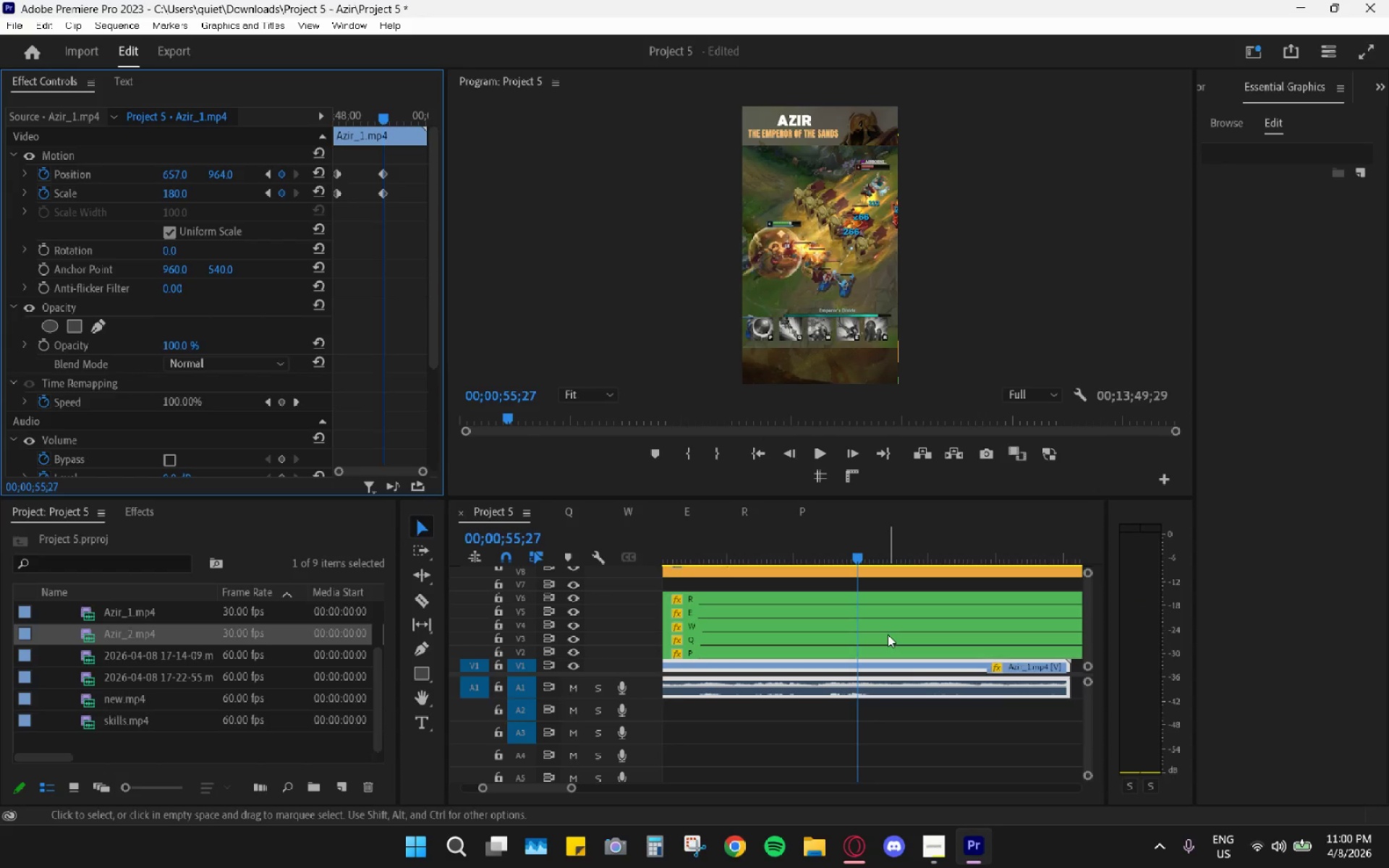 
key(ArrowRight)
 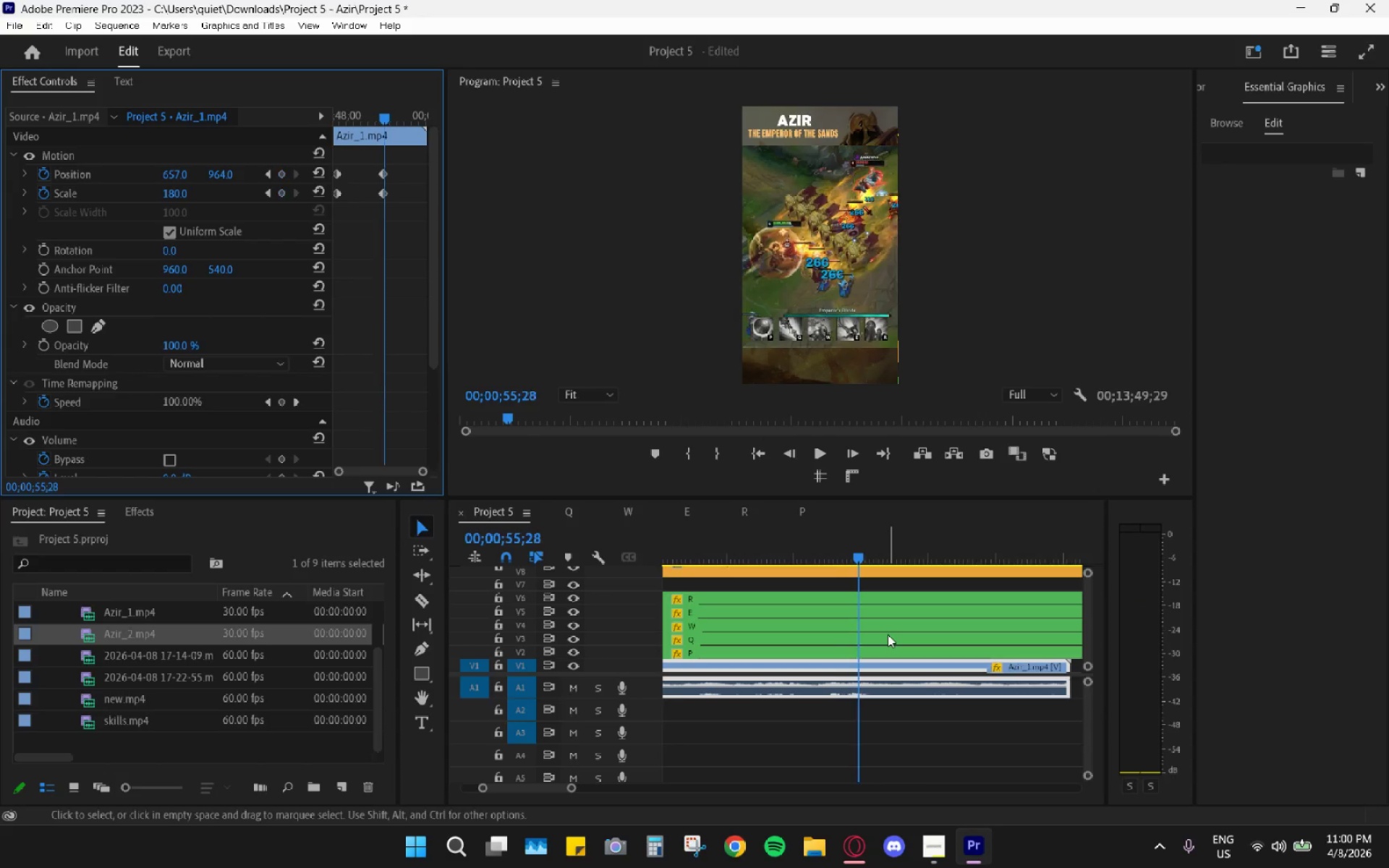 
key(ArrowRight)
 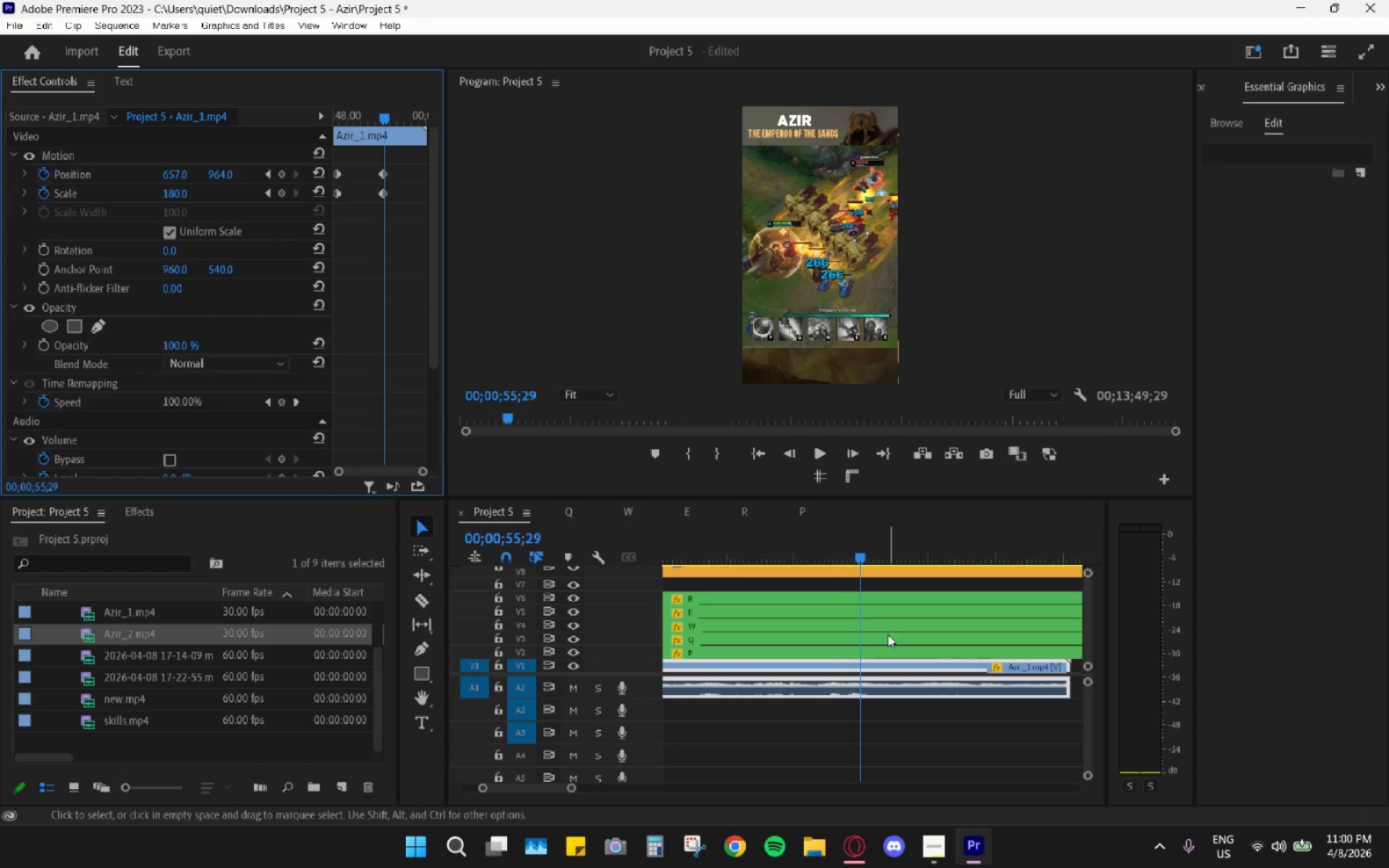 
key(ArrowRight)
 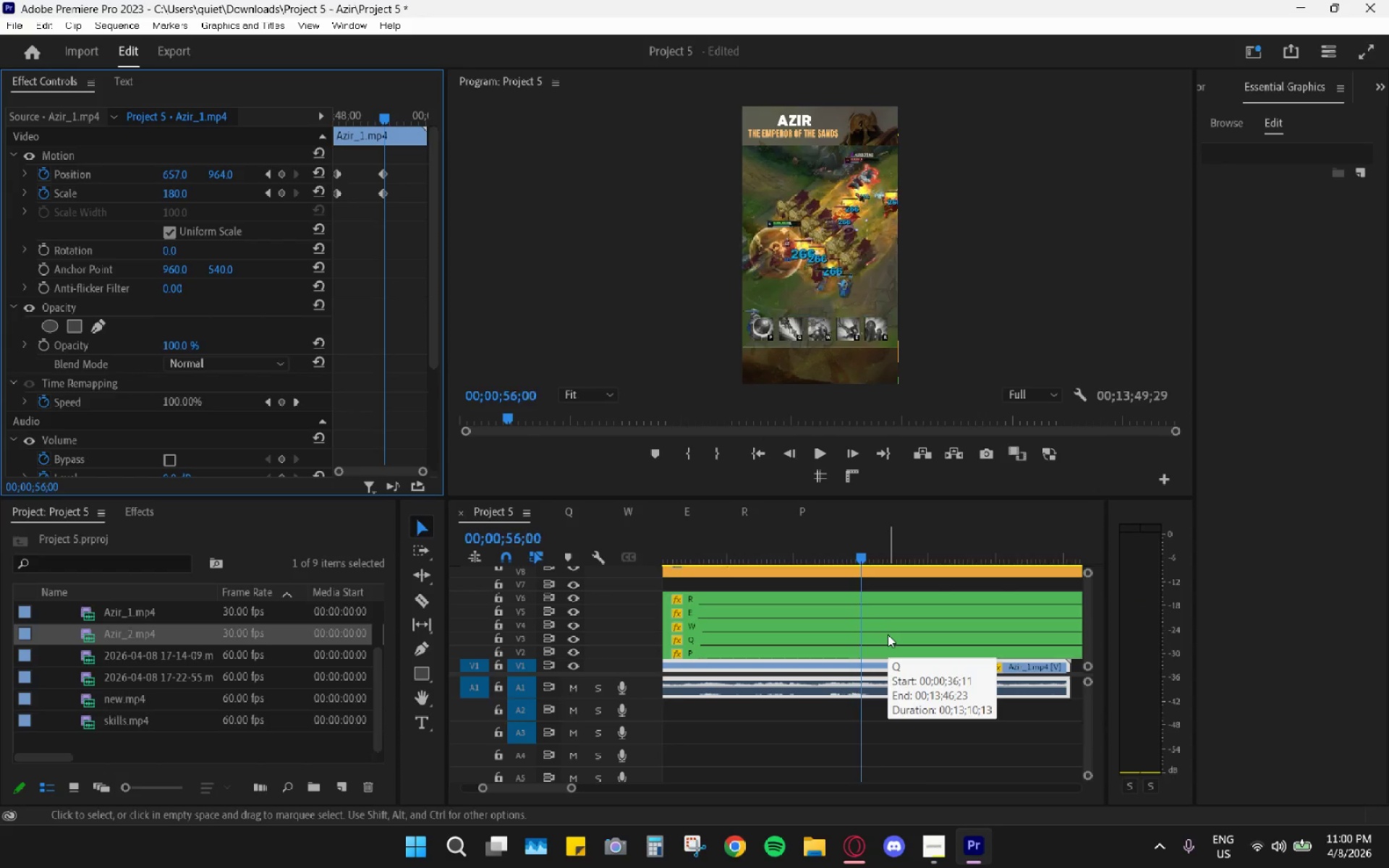 
key(ArrowRight)
 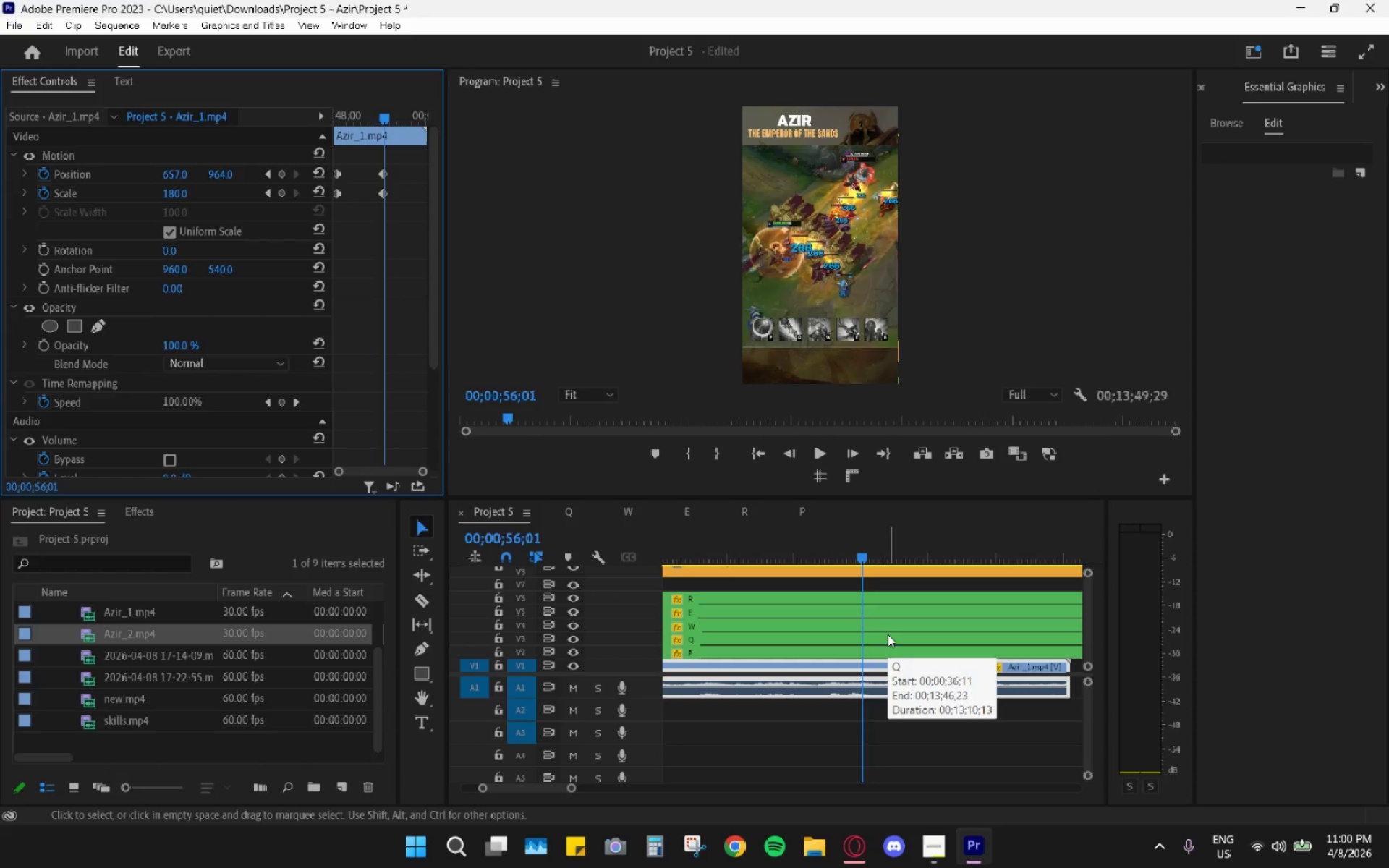 
key(ArrowRight)
 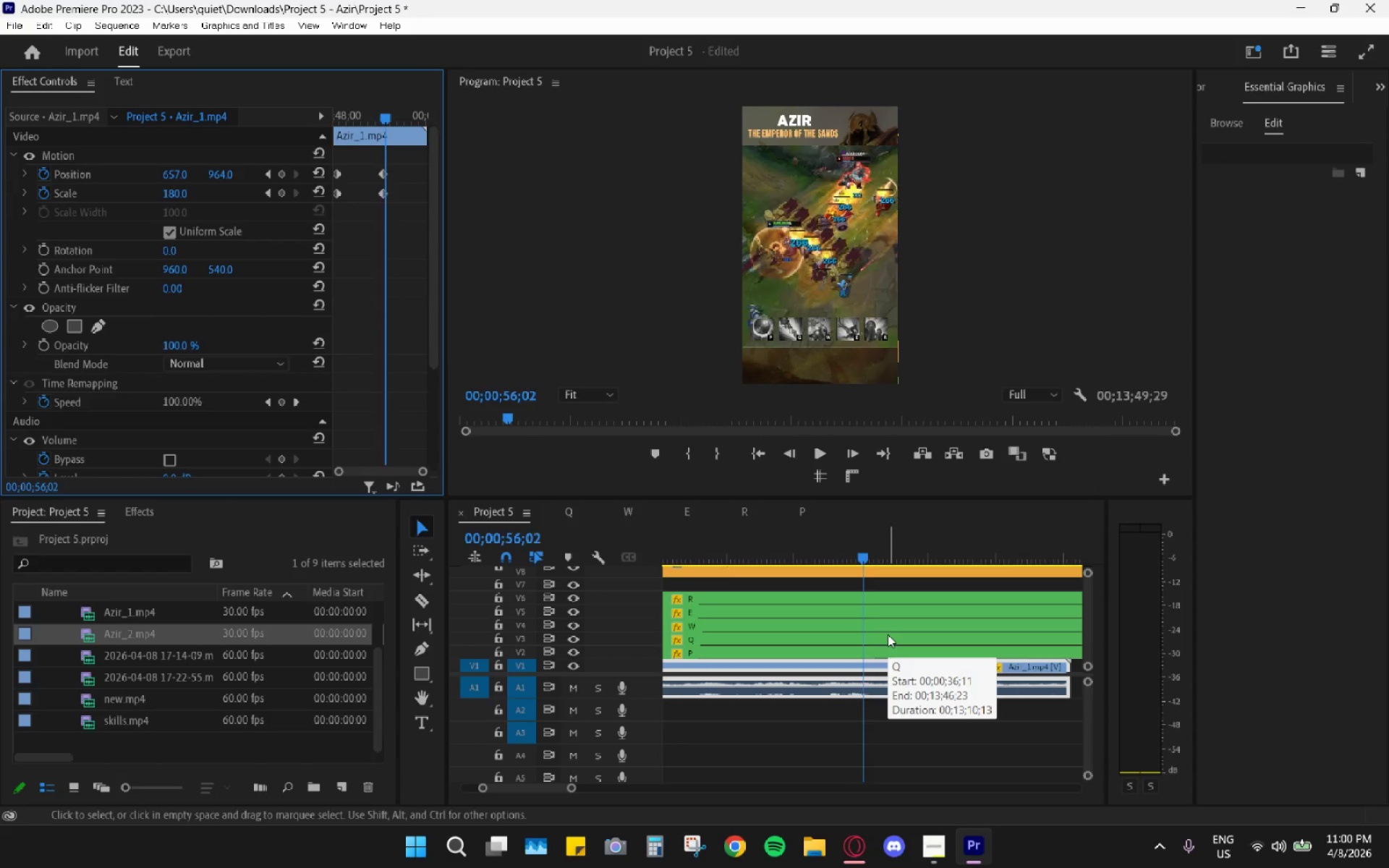 
key(ArrowRight)
 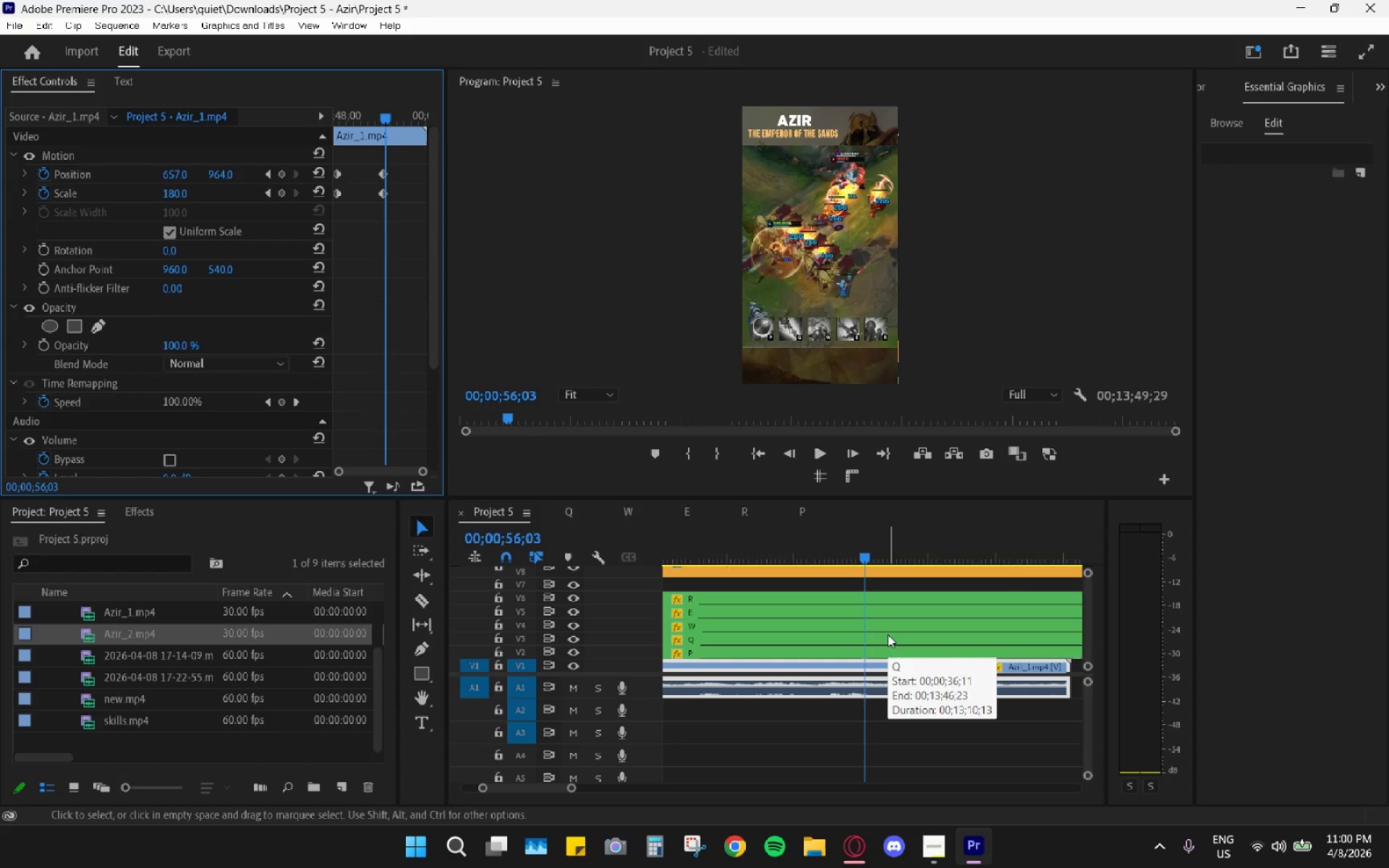 
key(ArrowRight)
 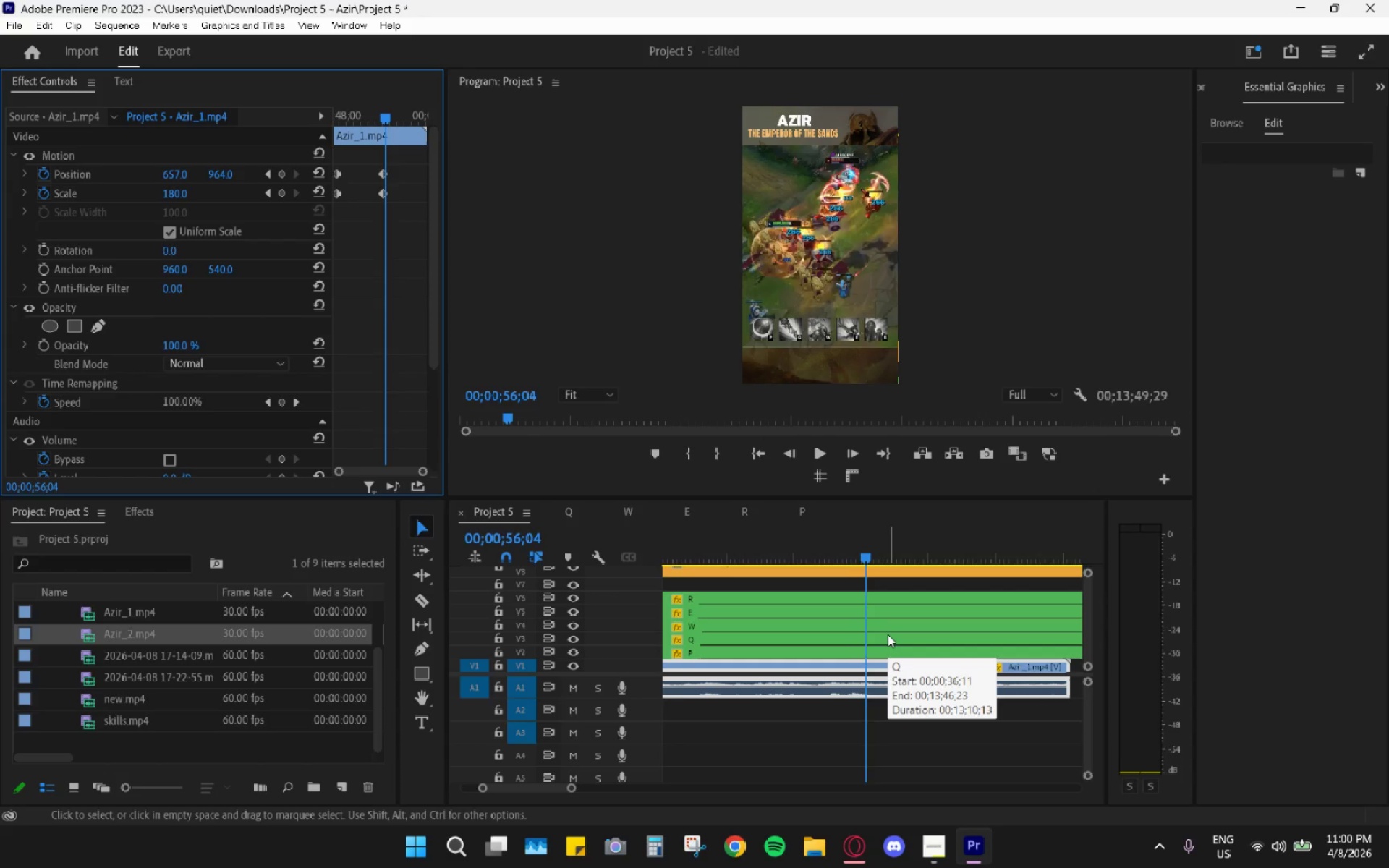 
key(ArrowRight)
 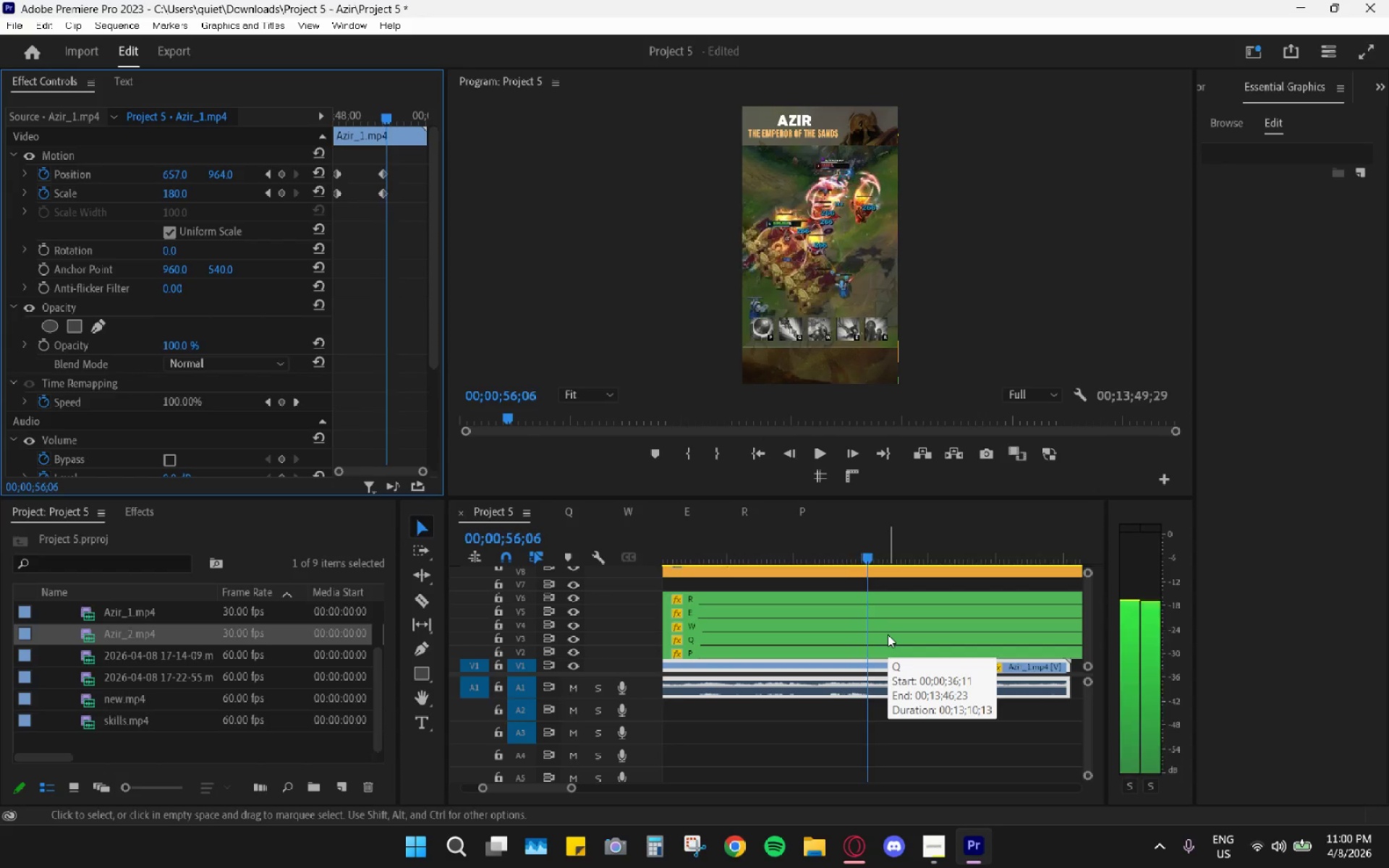 
key(ArrowRight)
 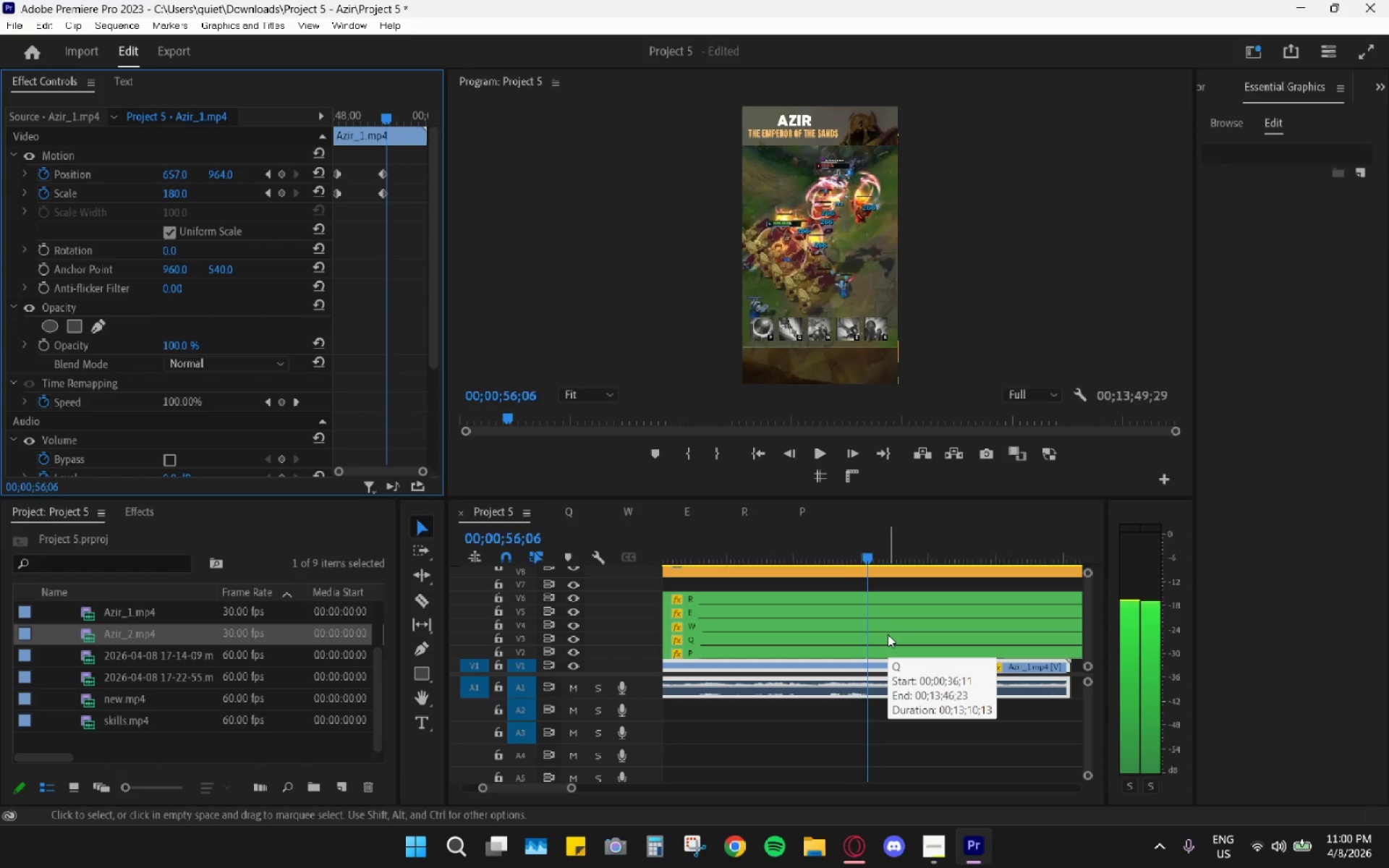 
key(ArrowRight)
 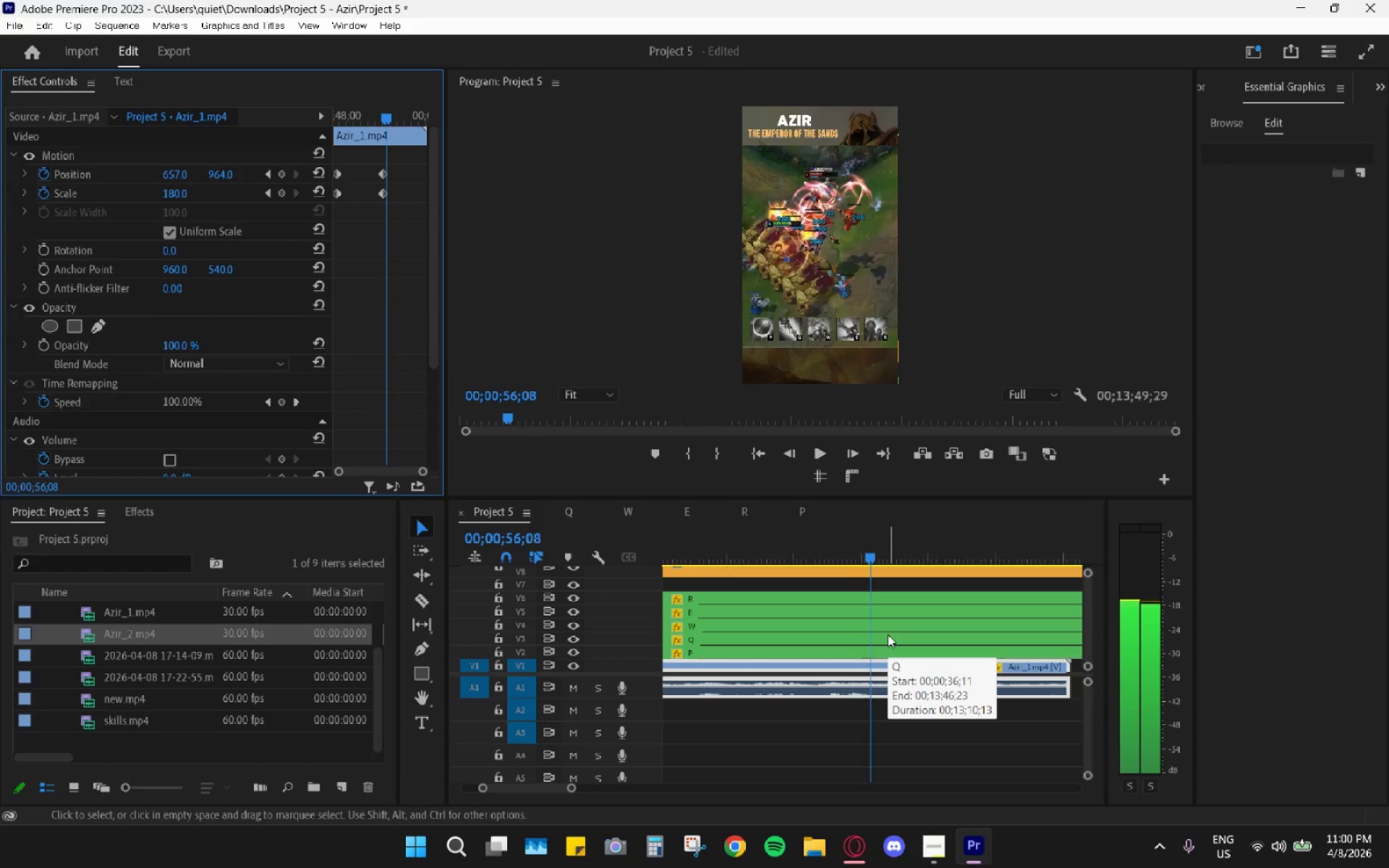 
key(ArrowRight)
 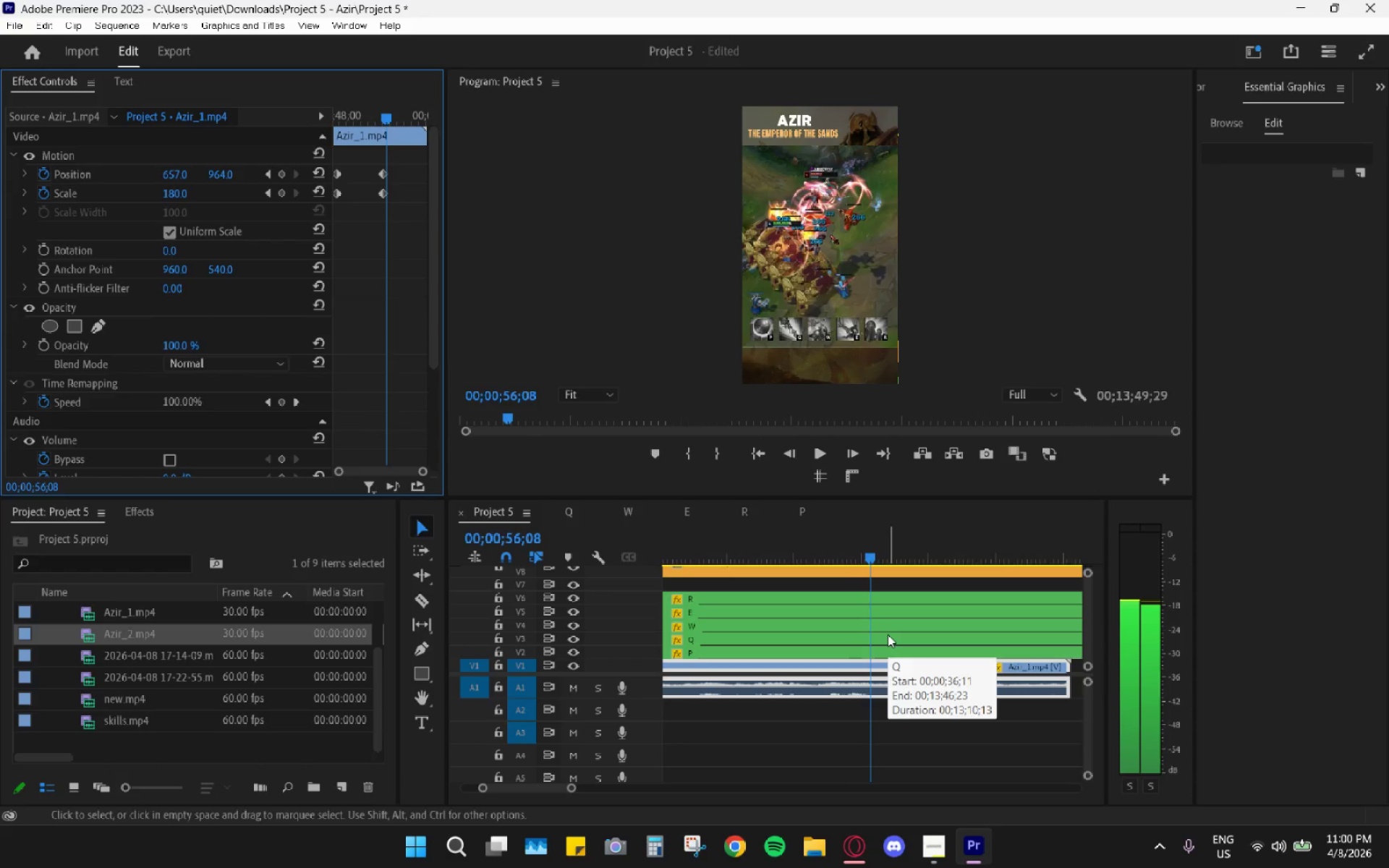 
key(ArrowRight)
 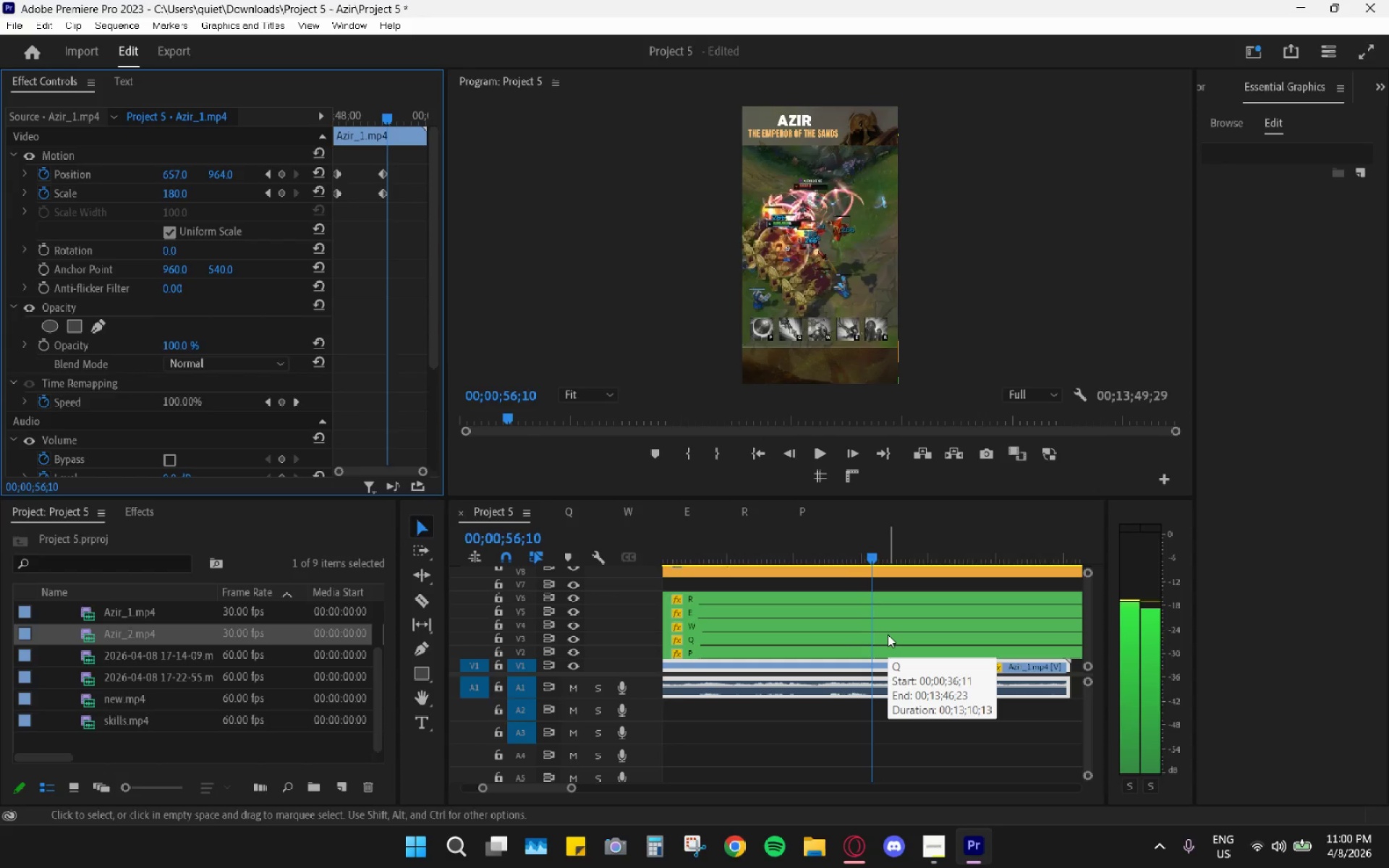 
key(ArrowRight)
 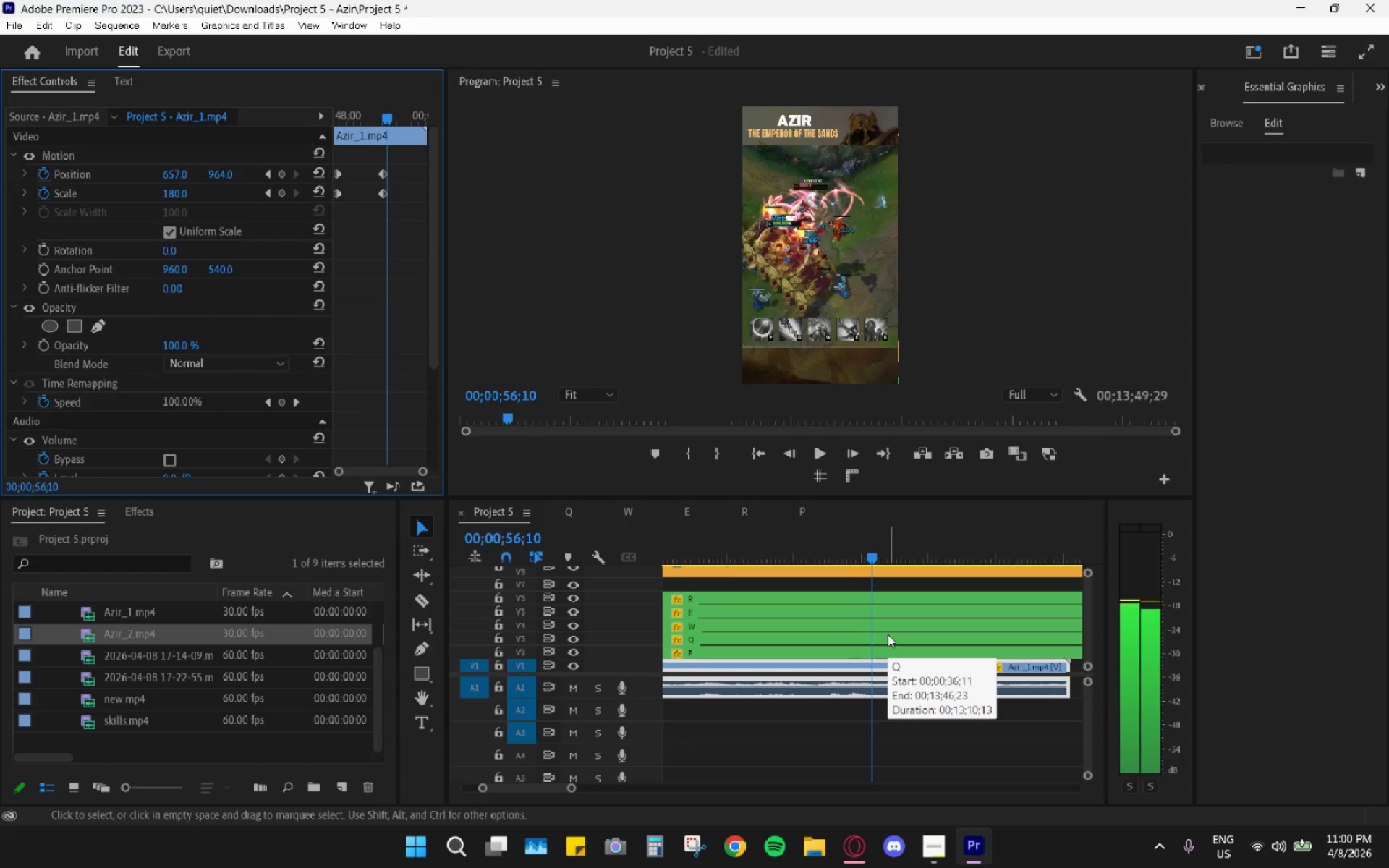 
key(ArrowRight)
 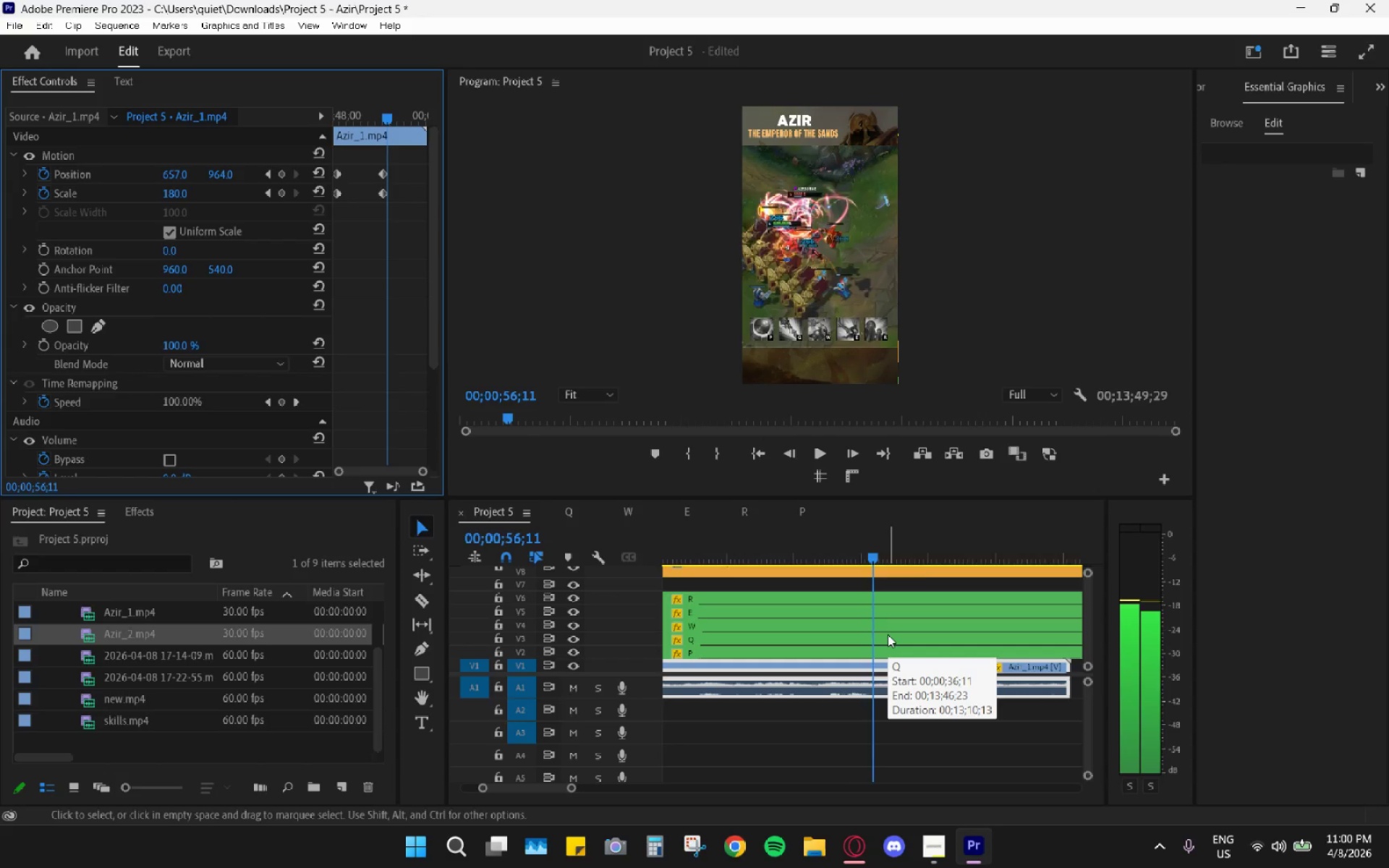 
key(ArrowRight)
 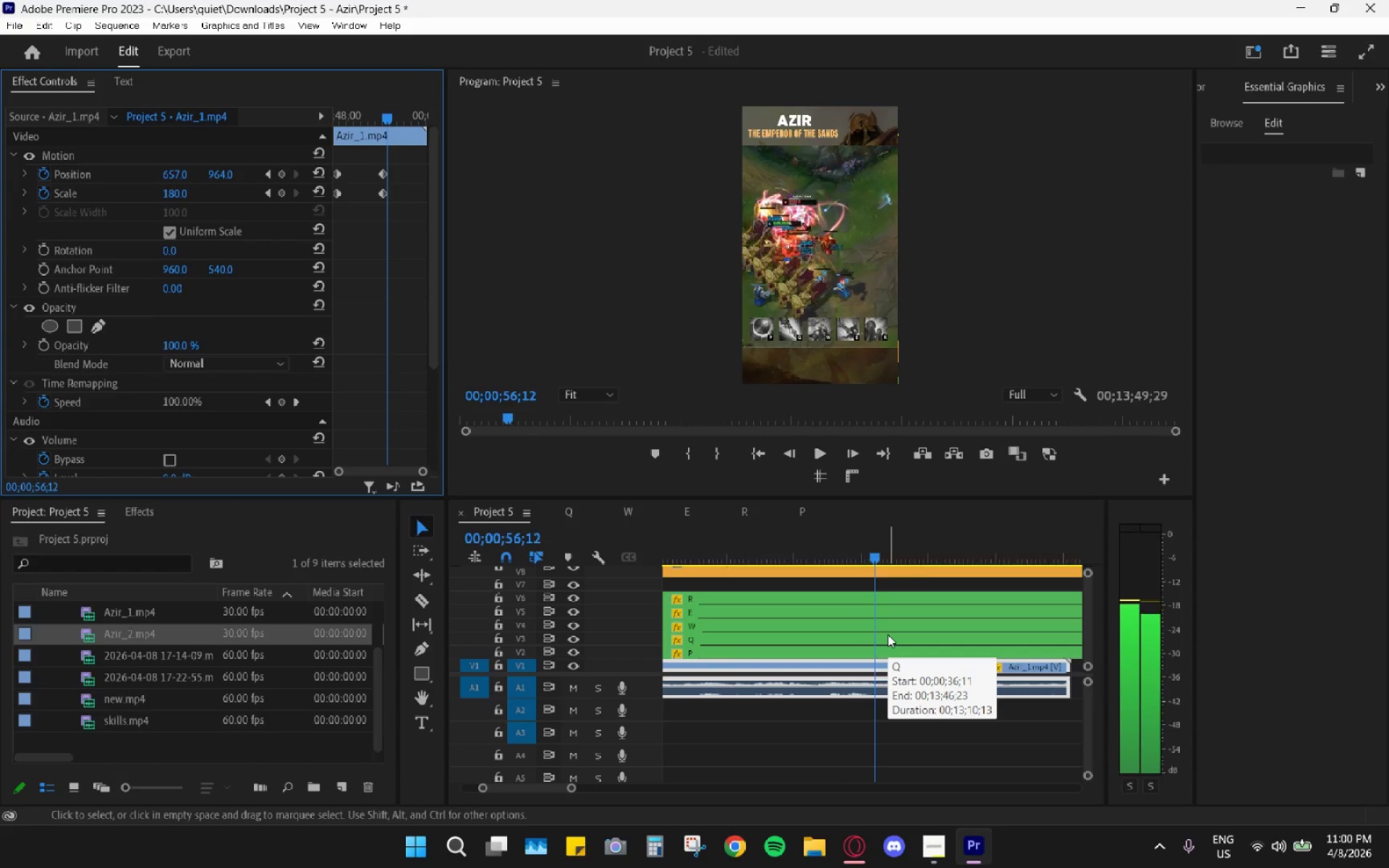 
key(ArrowRight)
 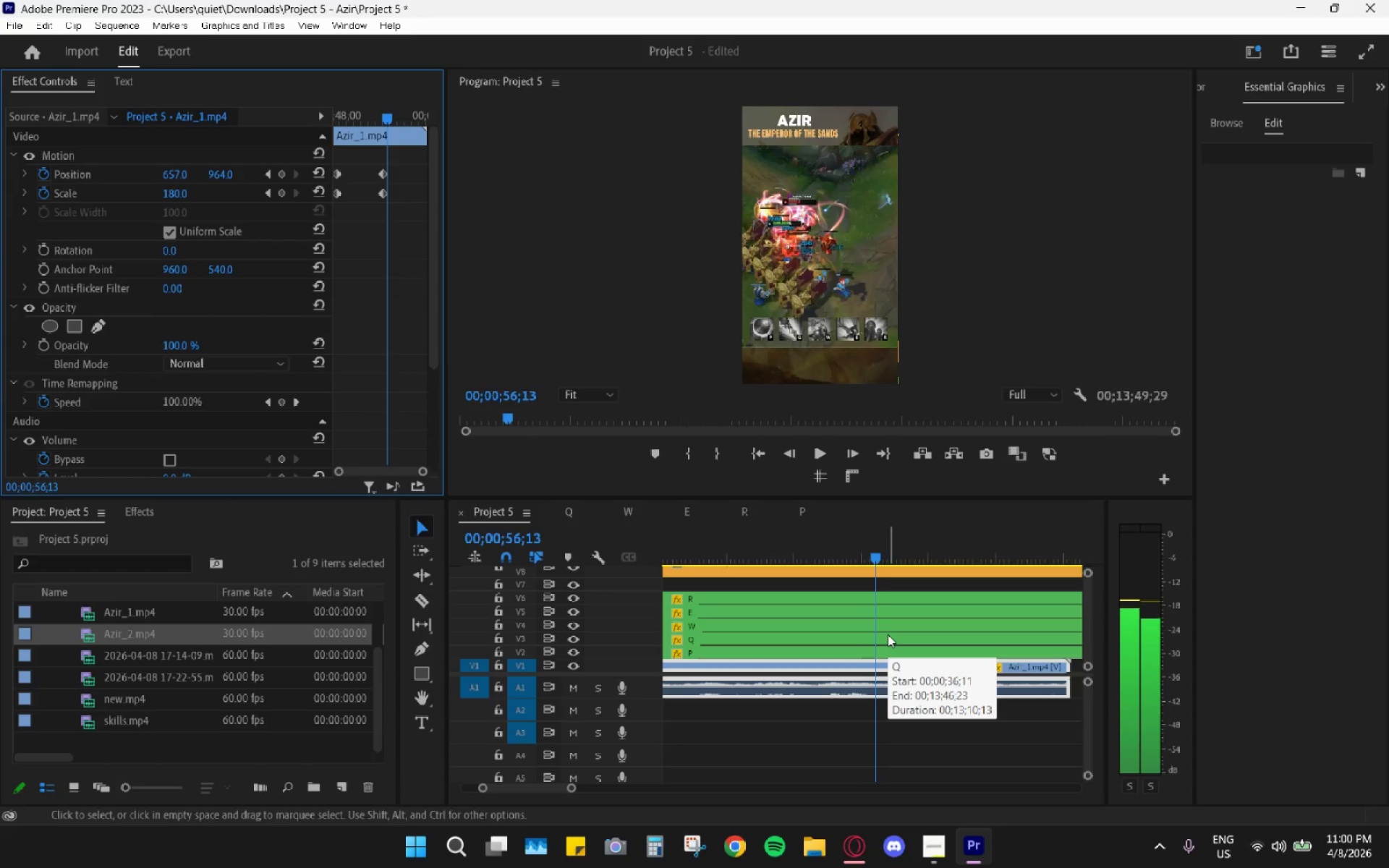 
key(ArrowRight)
 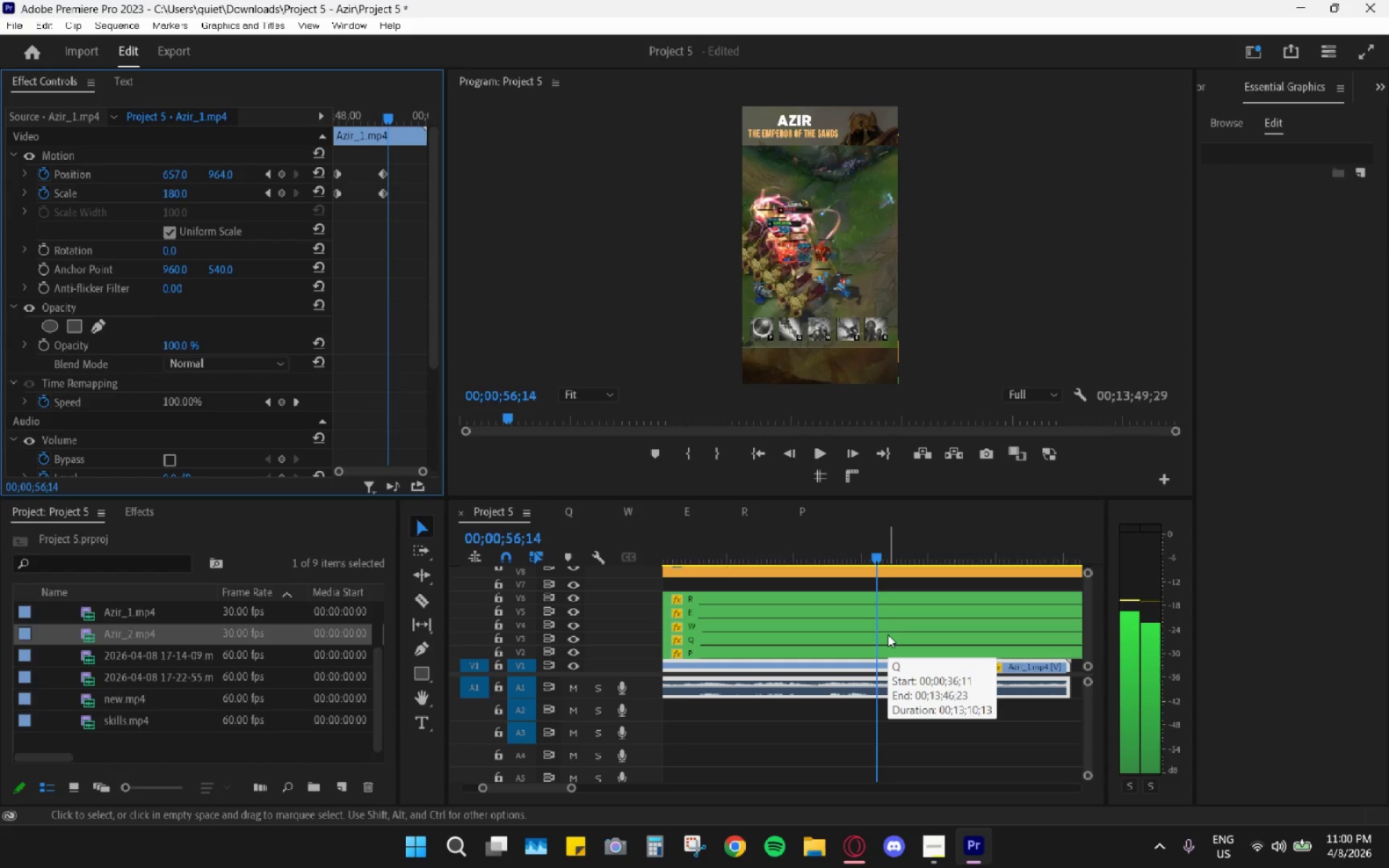 
key(ArrowRight)
 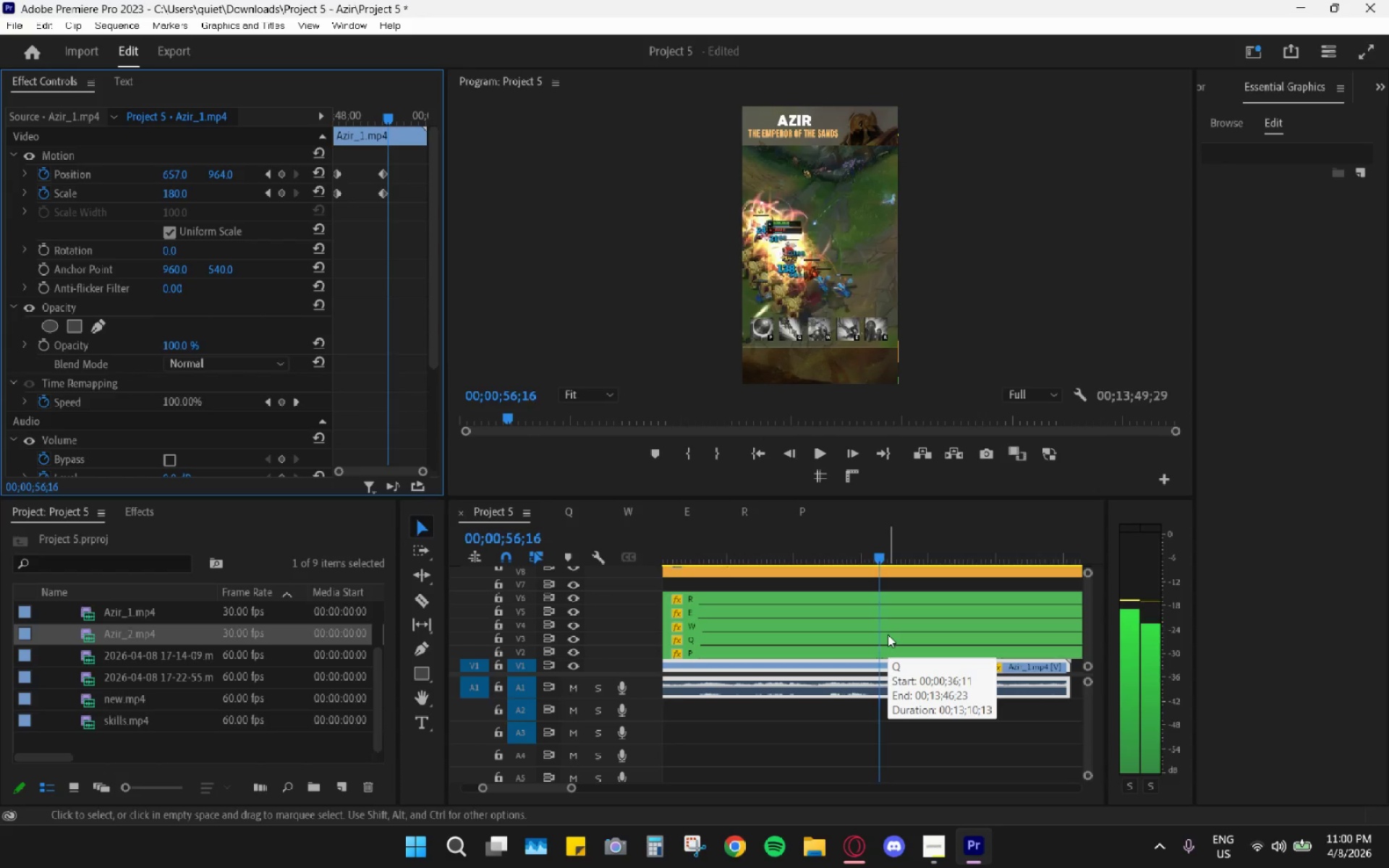 
key(ArrowRight)
 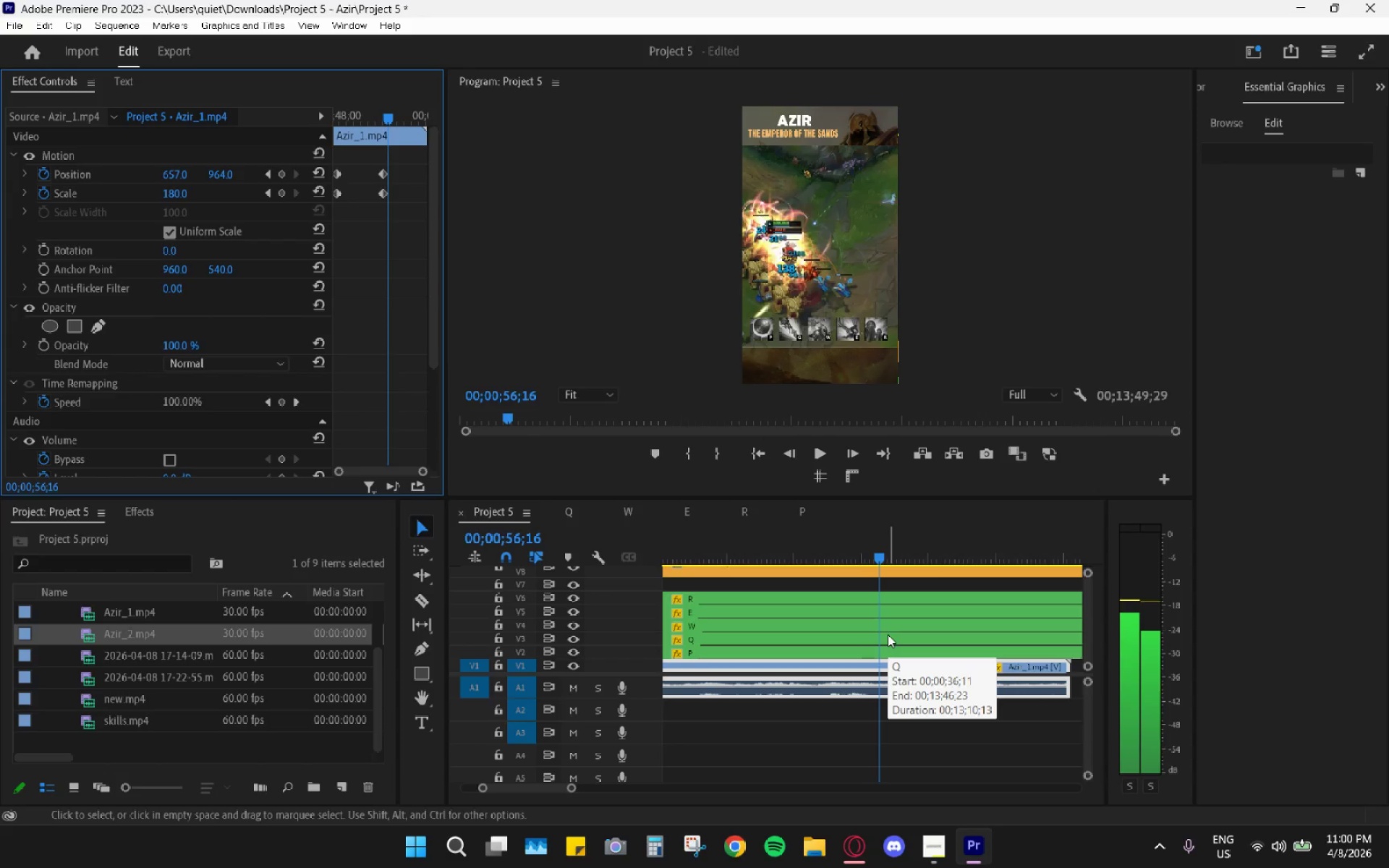 
key(ArrowRight)
 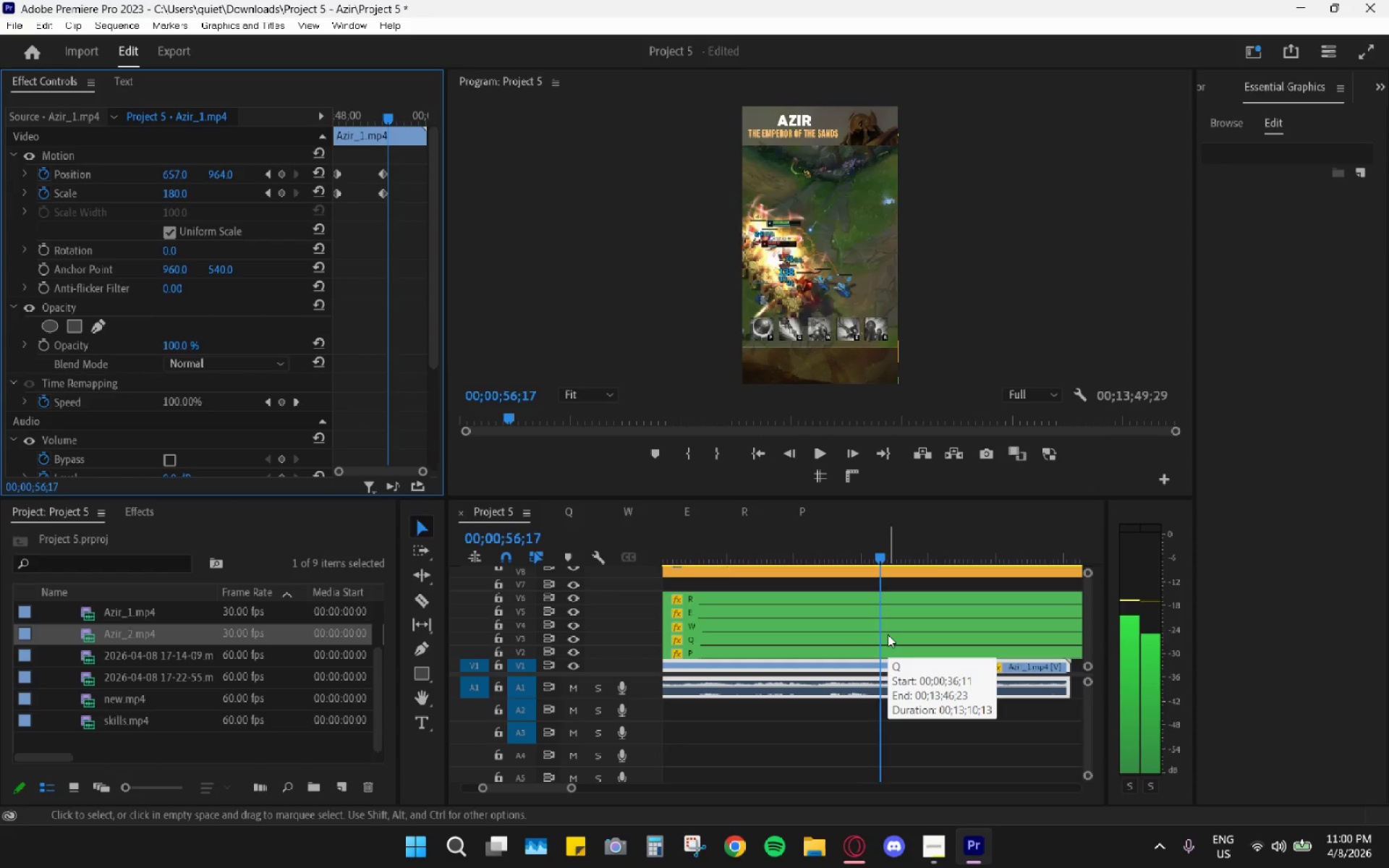 
key(ArrowRight)
 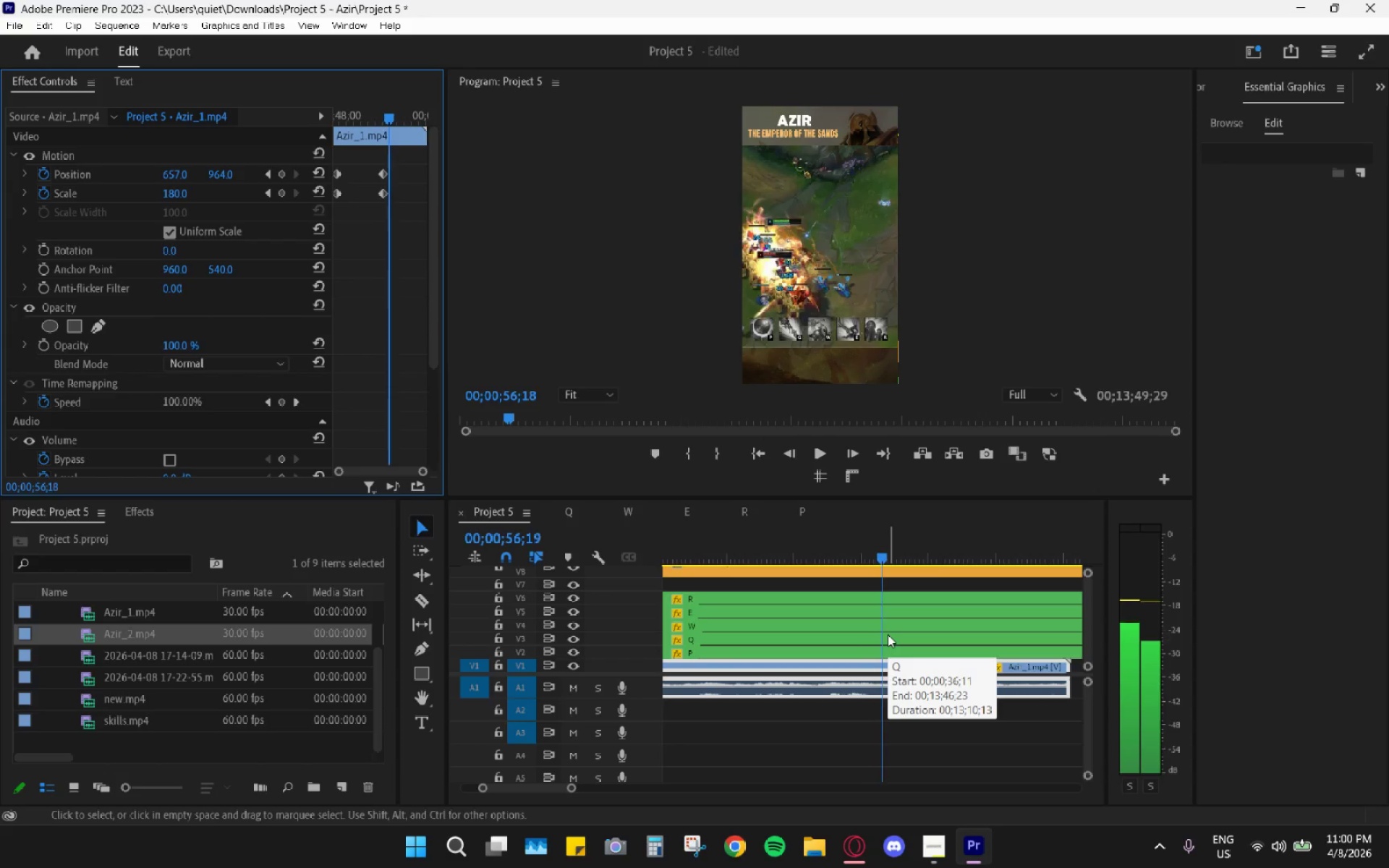 
key(ArrowRight)
 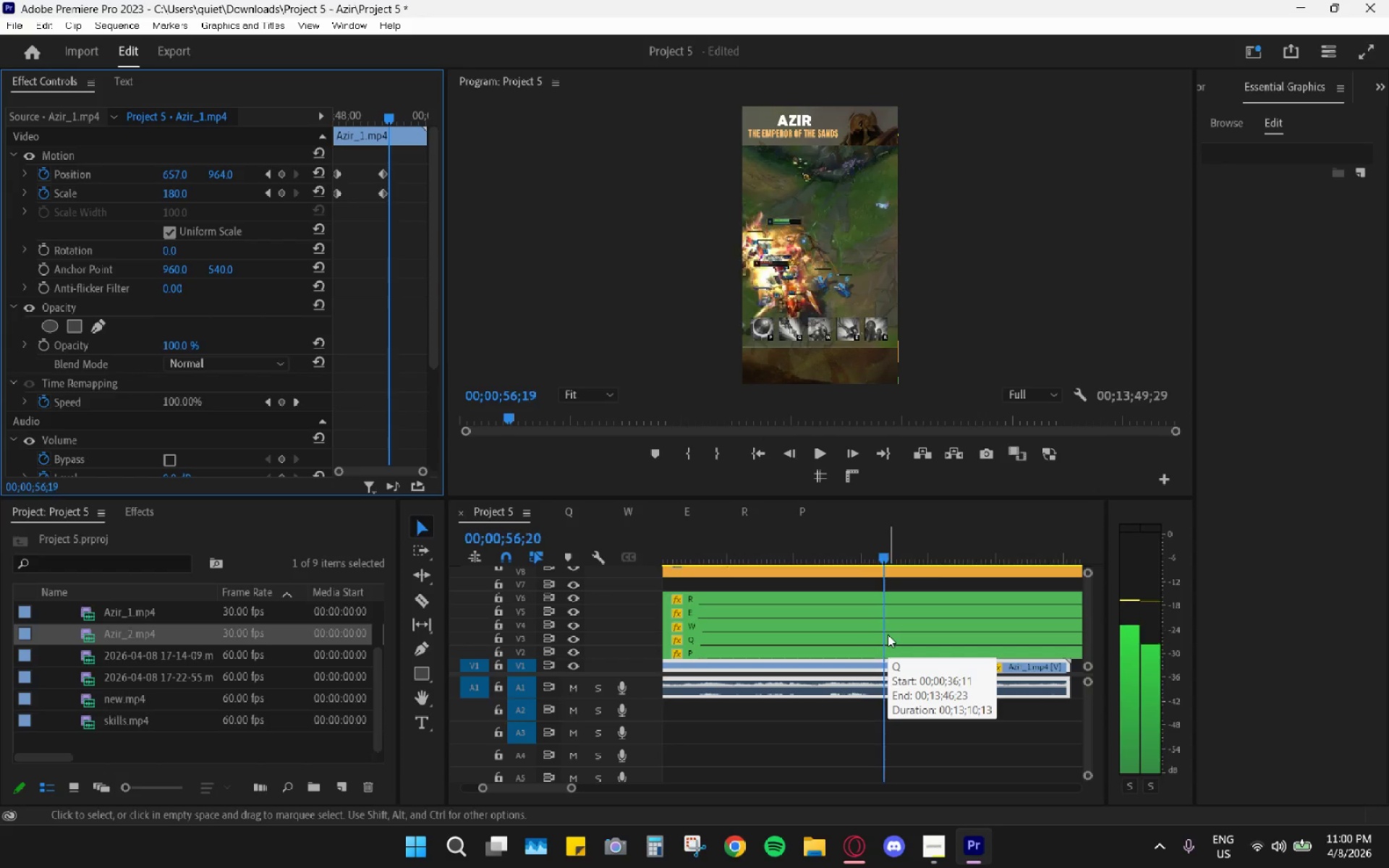 
key(ArrowRight)
 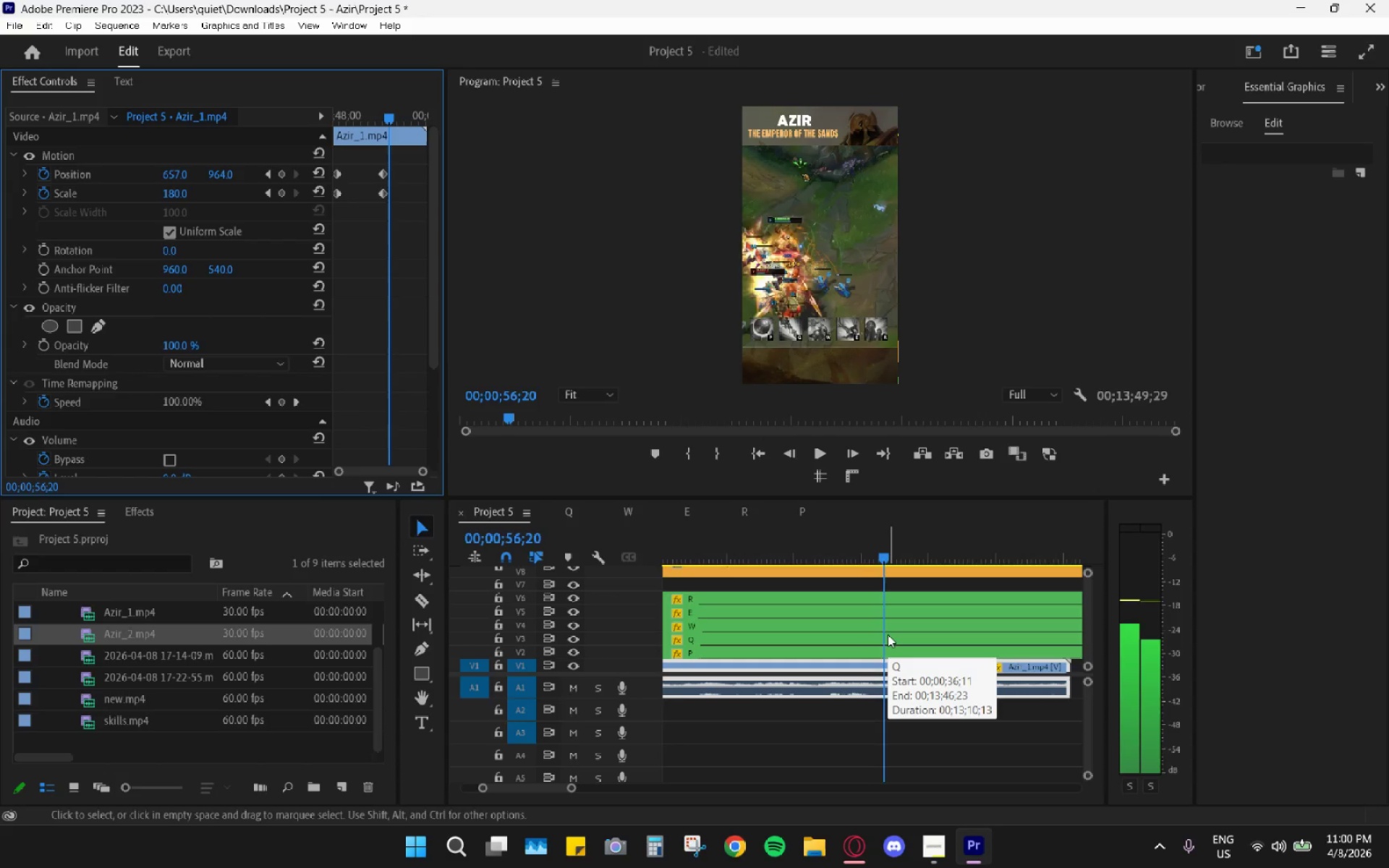 
key(ArrowRight)
 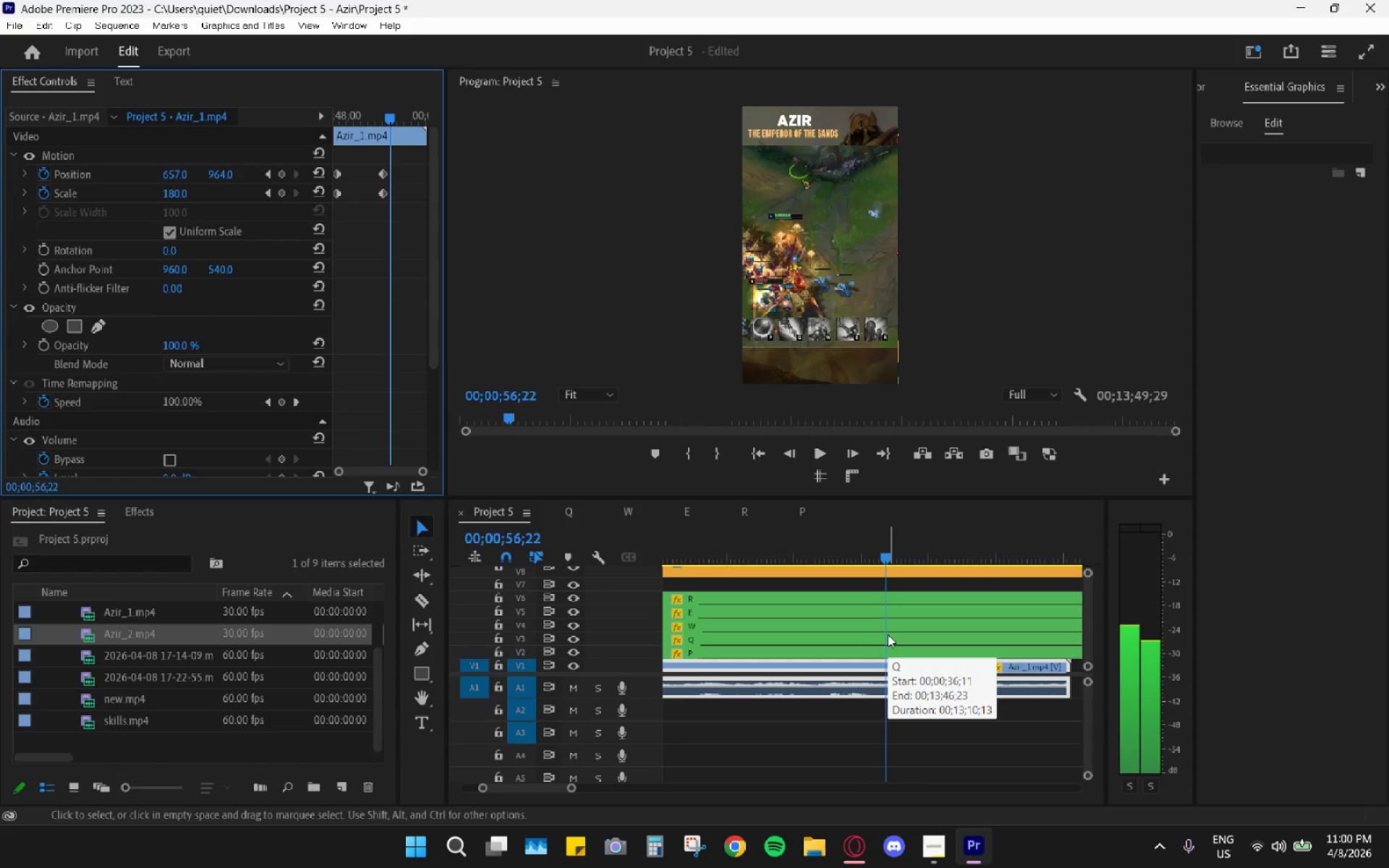 
key(ArrowRight)
 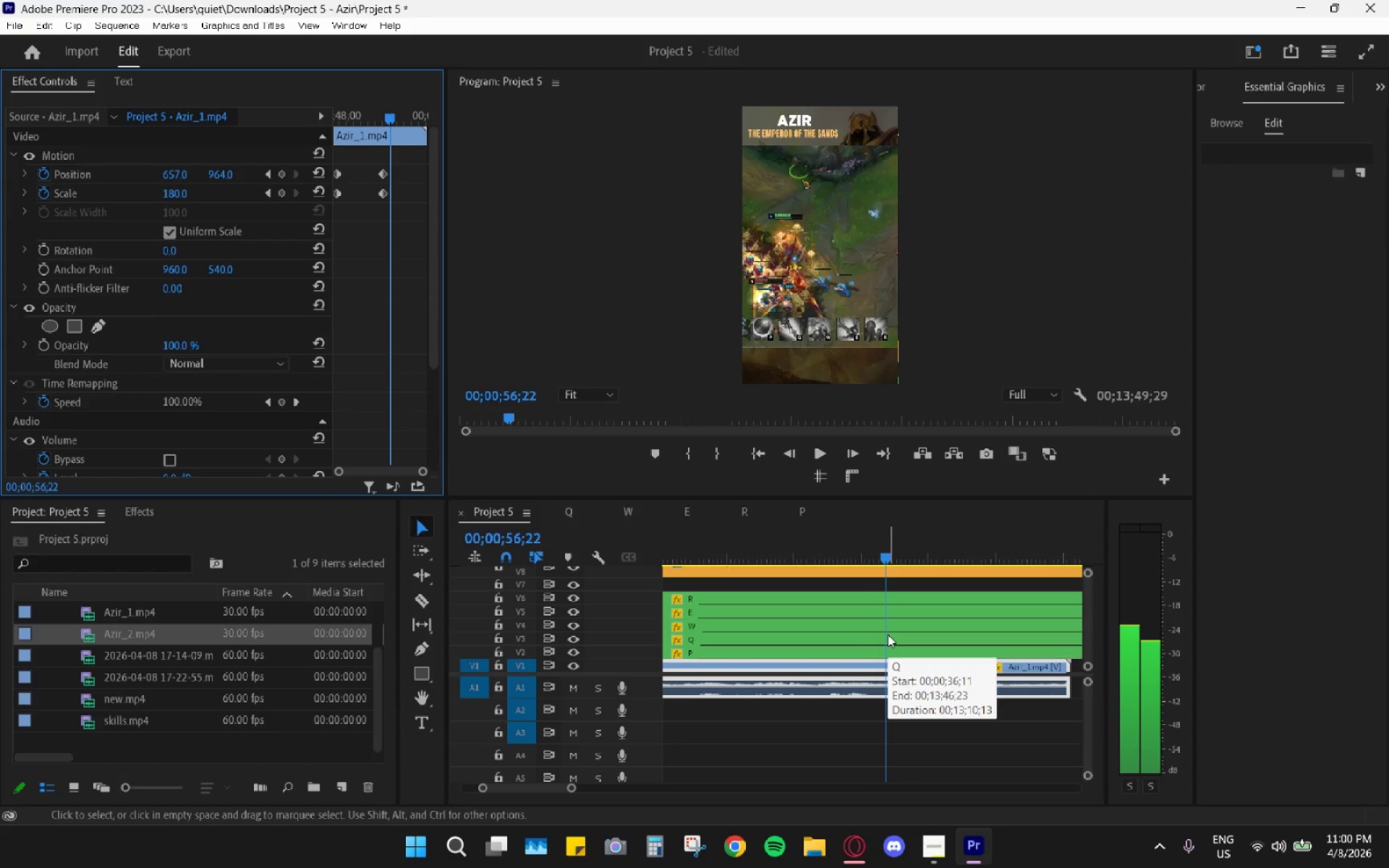 
key(ArrowRight)
 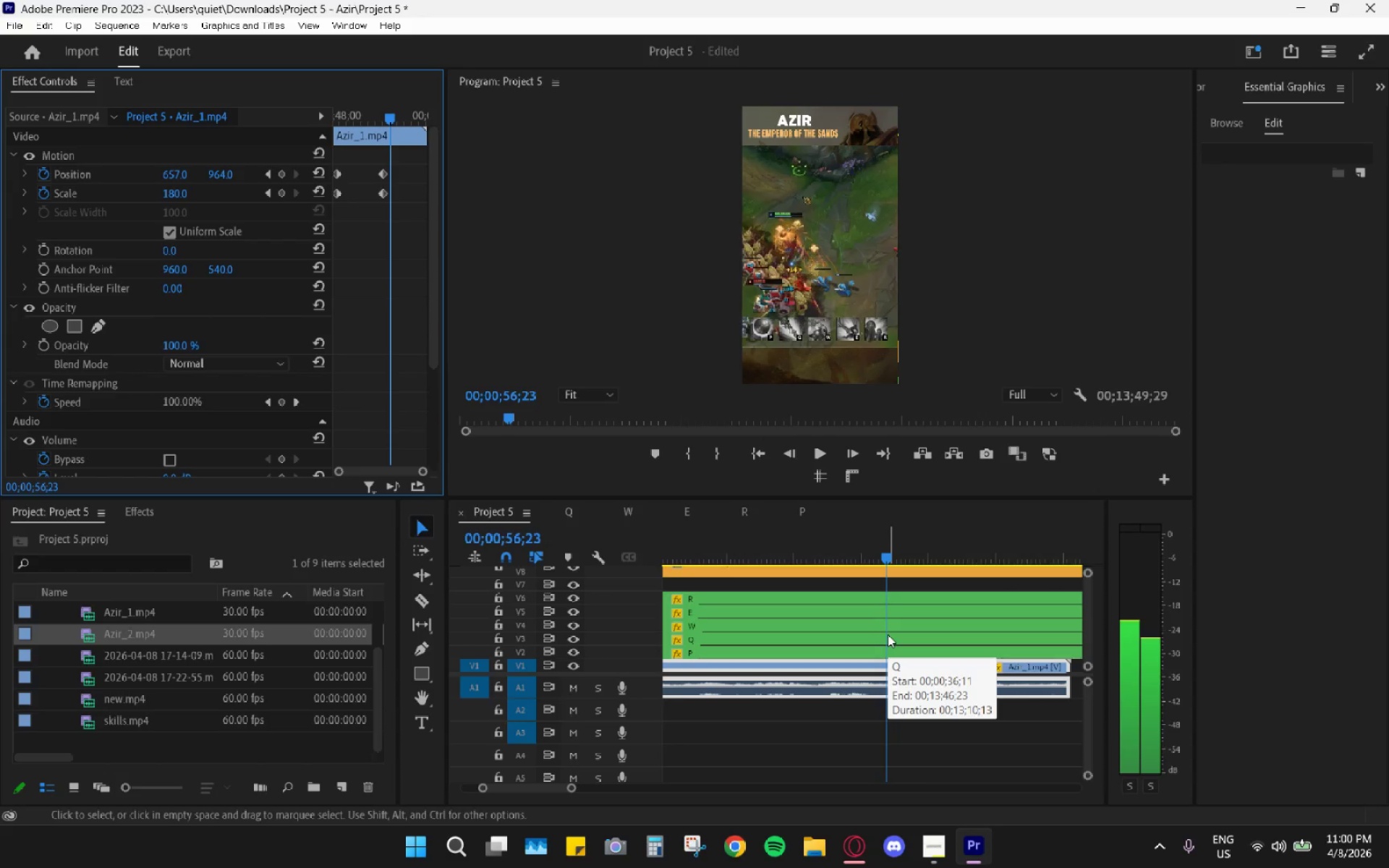 
key(ArrowRight)
 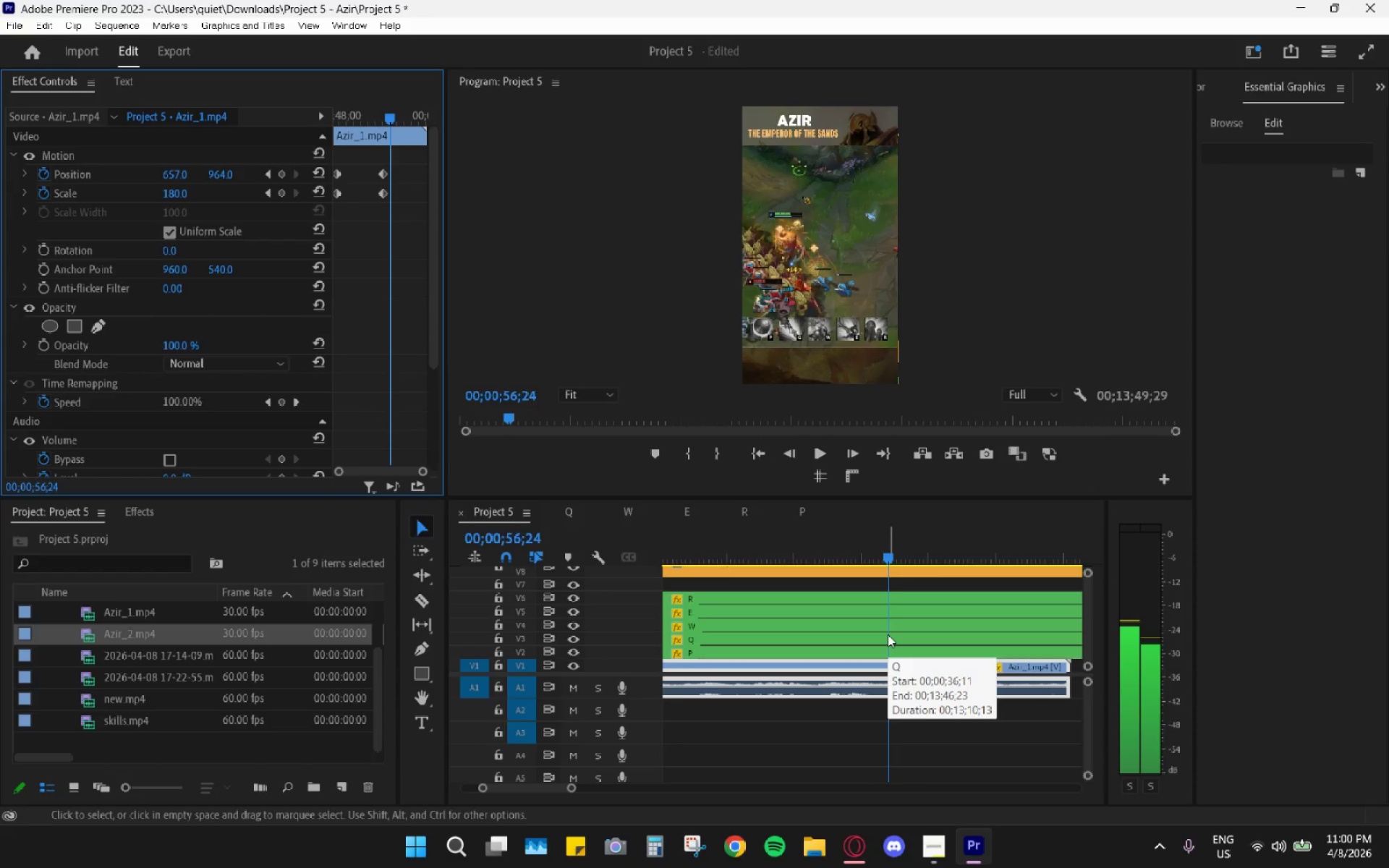 
key(Control+Z)
 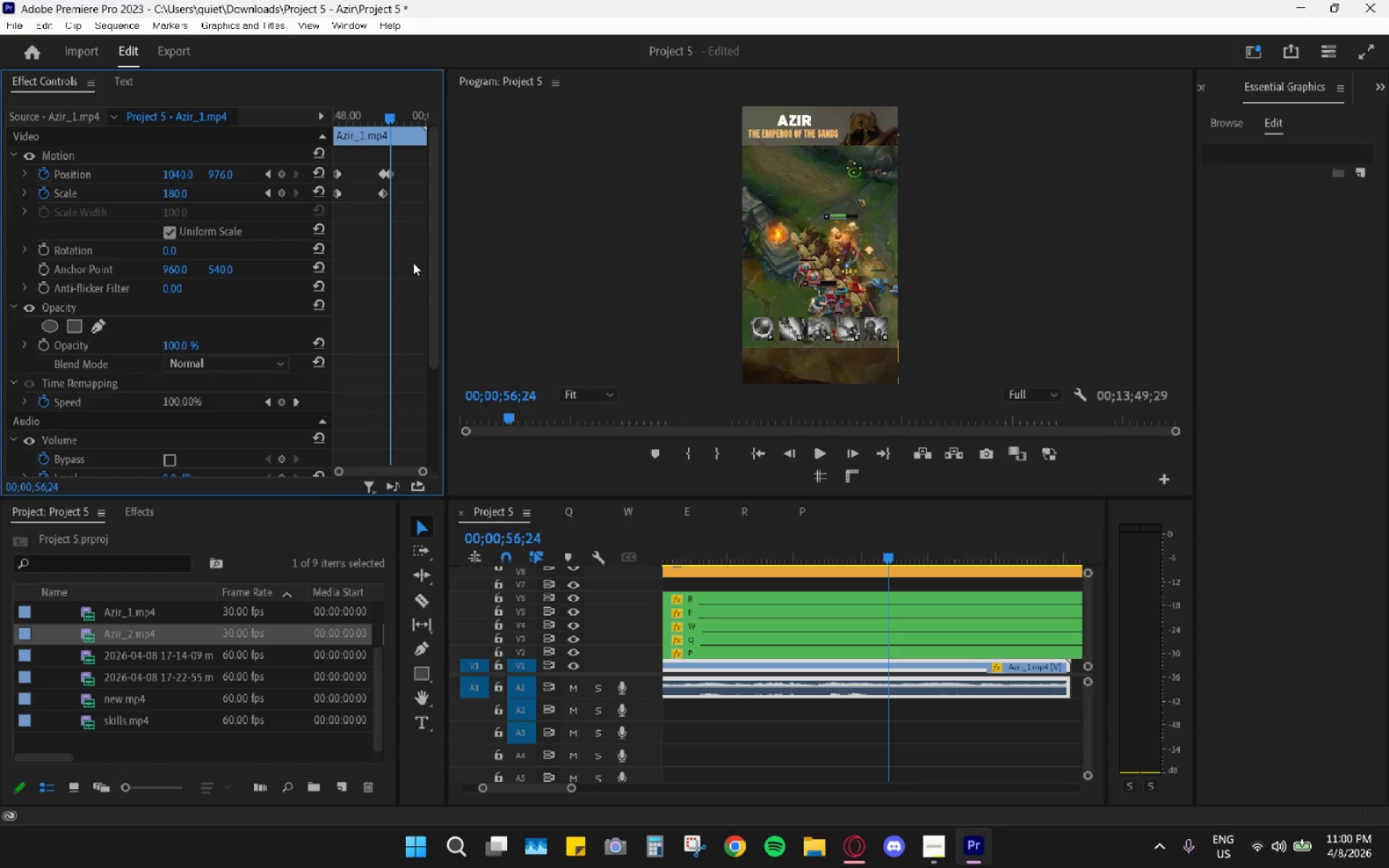 
left_click_drag(start_coordinate=[389, 252], to_coordinate=[362, 192])
 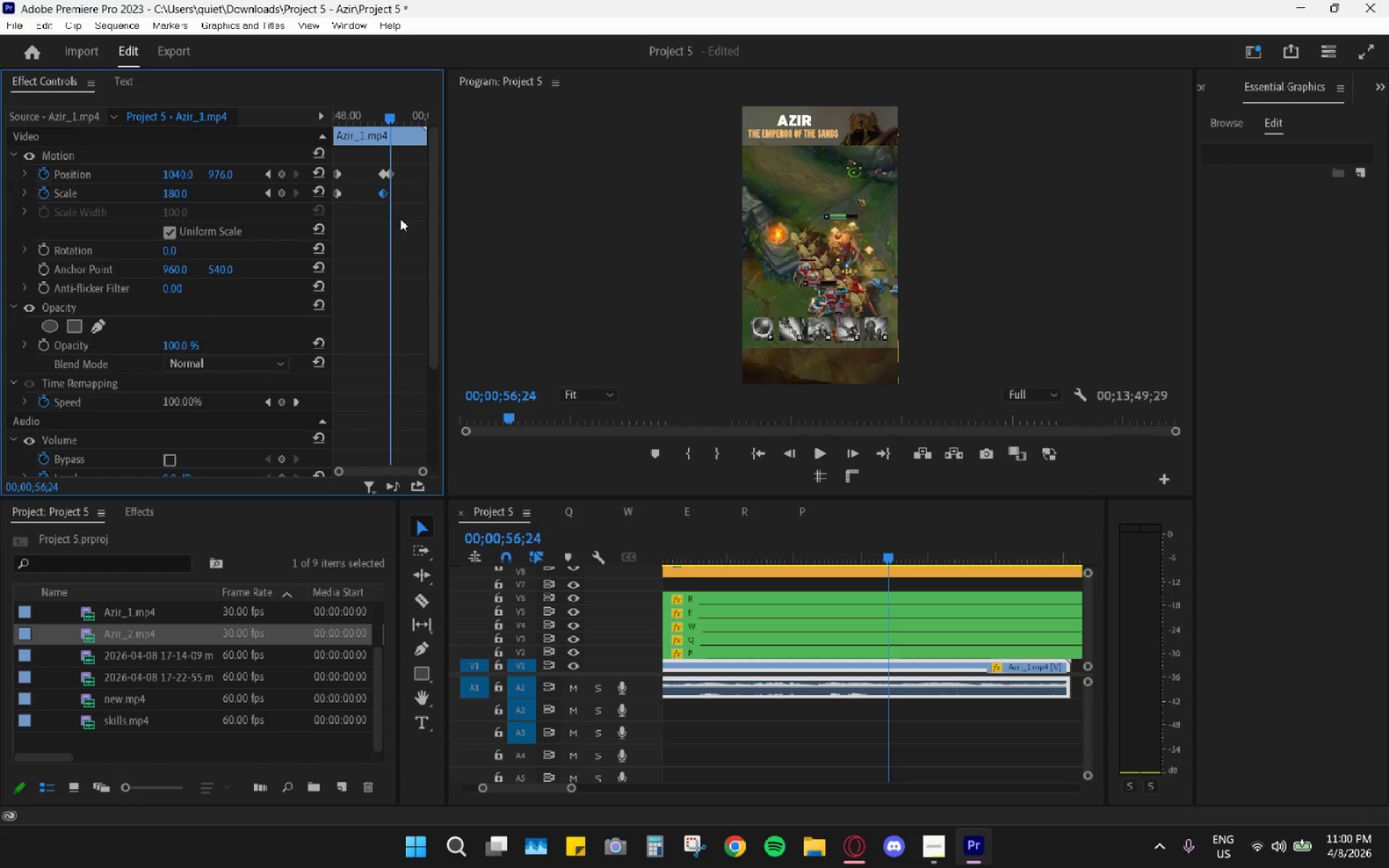 
left_click_drag(start_coordinate=[400, 218], to_coordinate=[268, 143])
 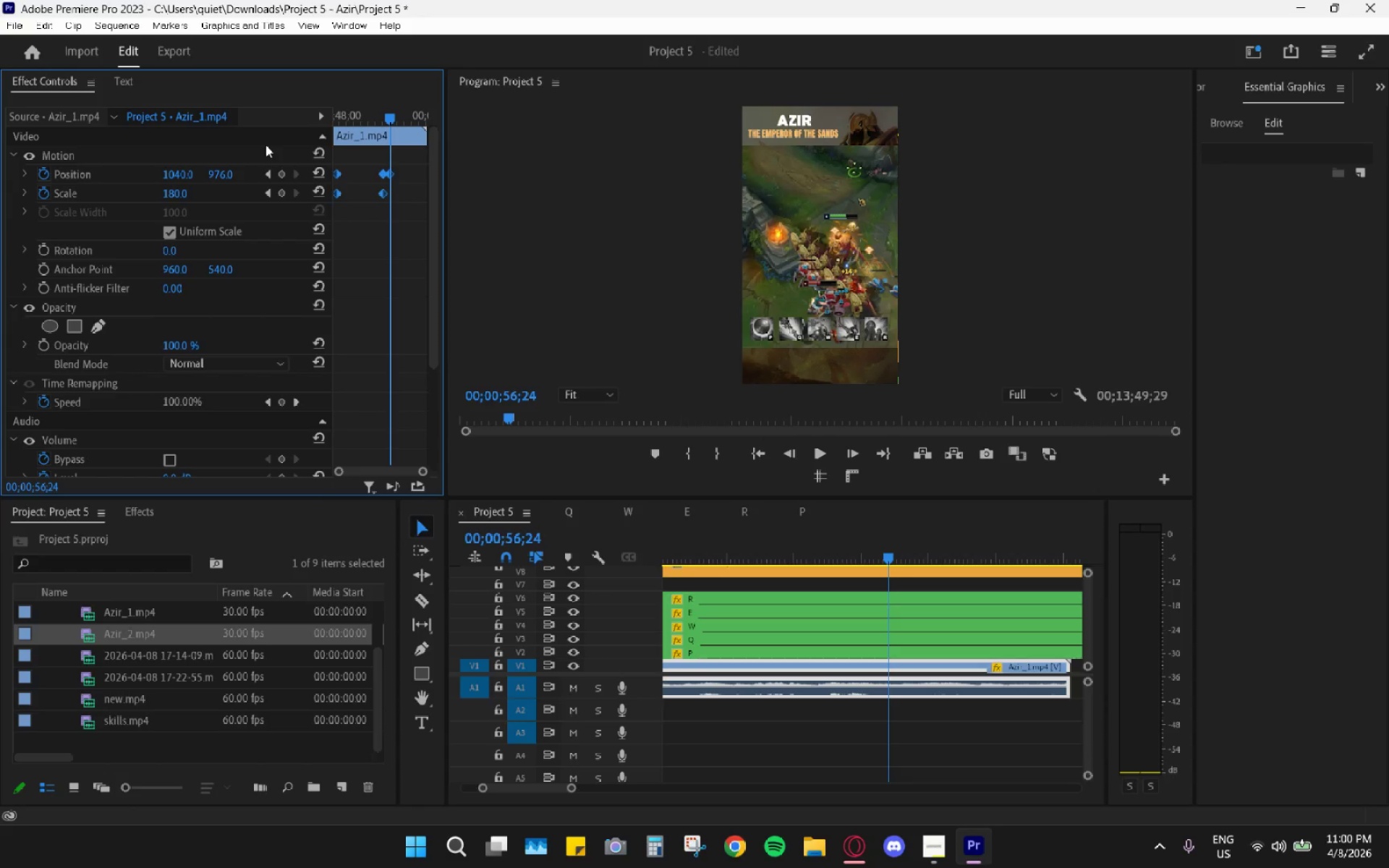 
key(H)
 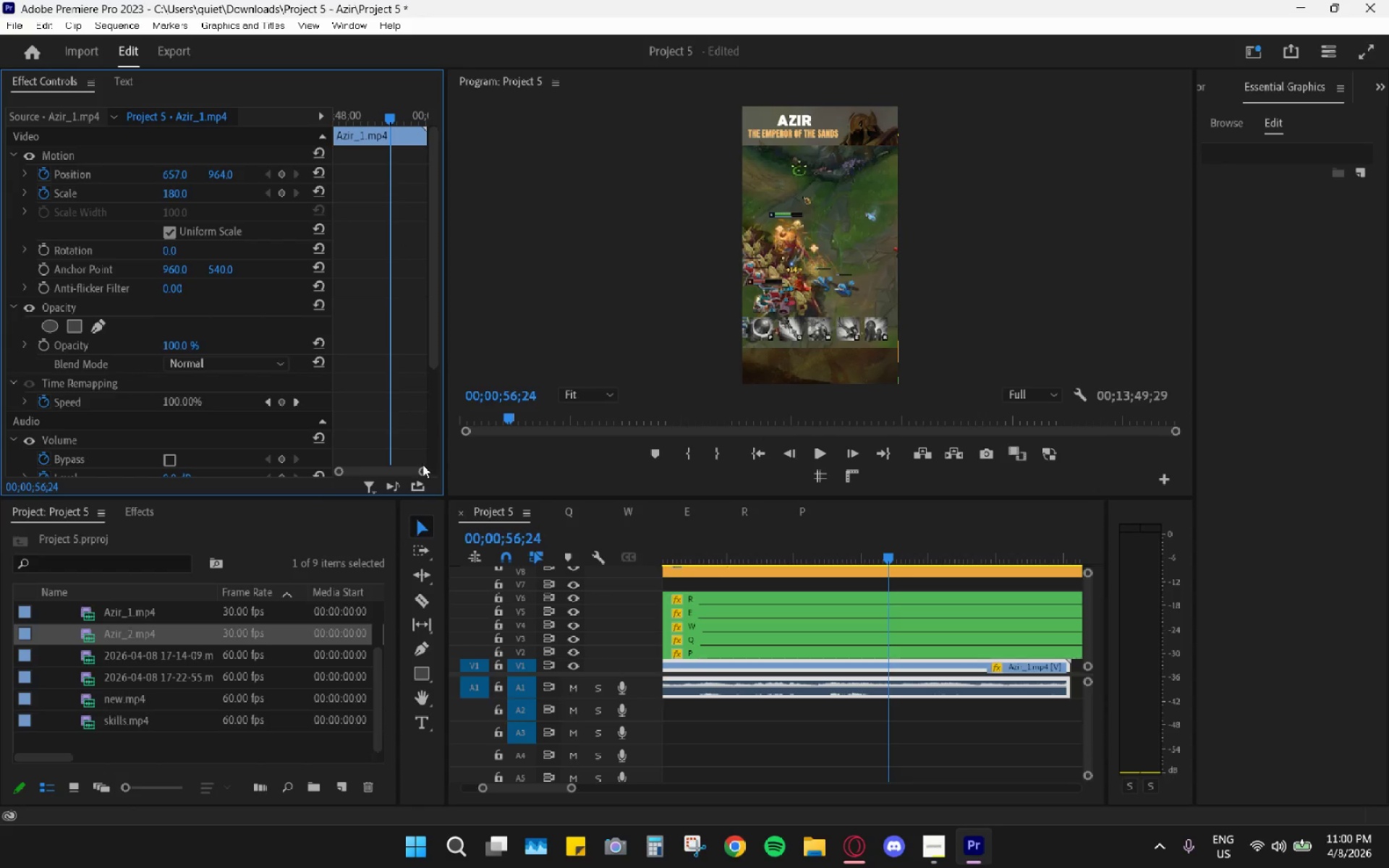 
left_click_drag(start_coordinate=[424, 473], to_coordinate=[402, 471])
 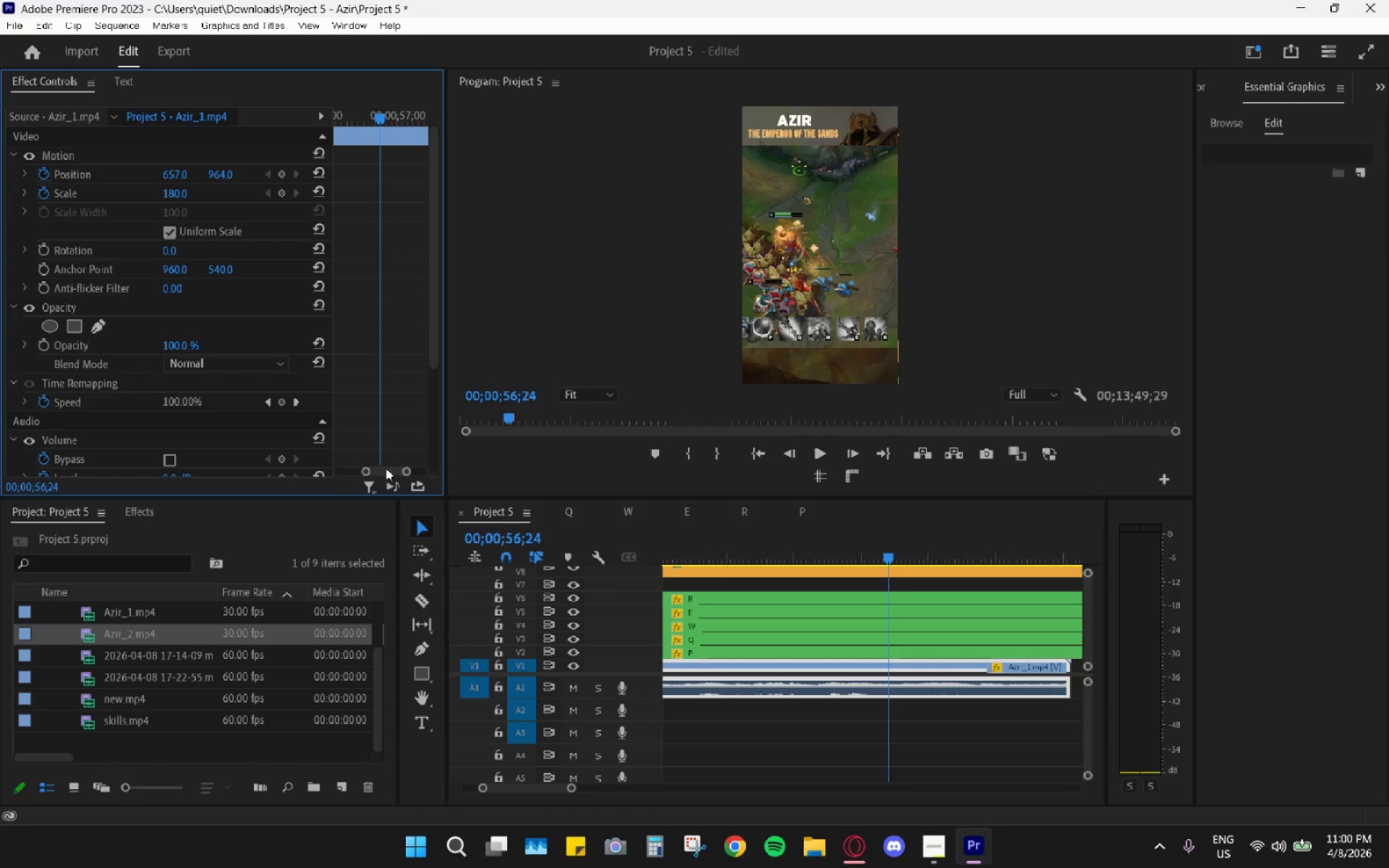 
left_click_drag(start_coordinate=[386, 468], to_coordinate=[318, 472])
 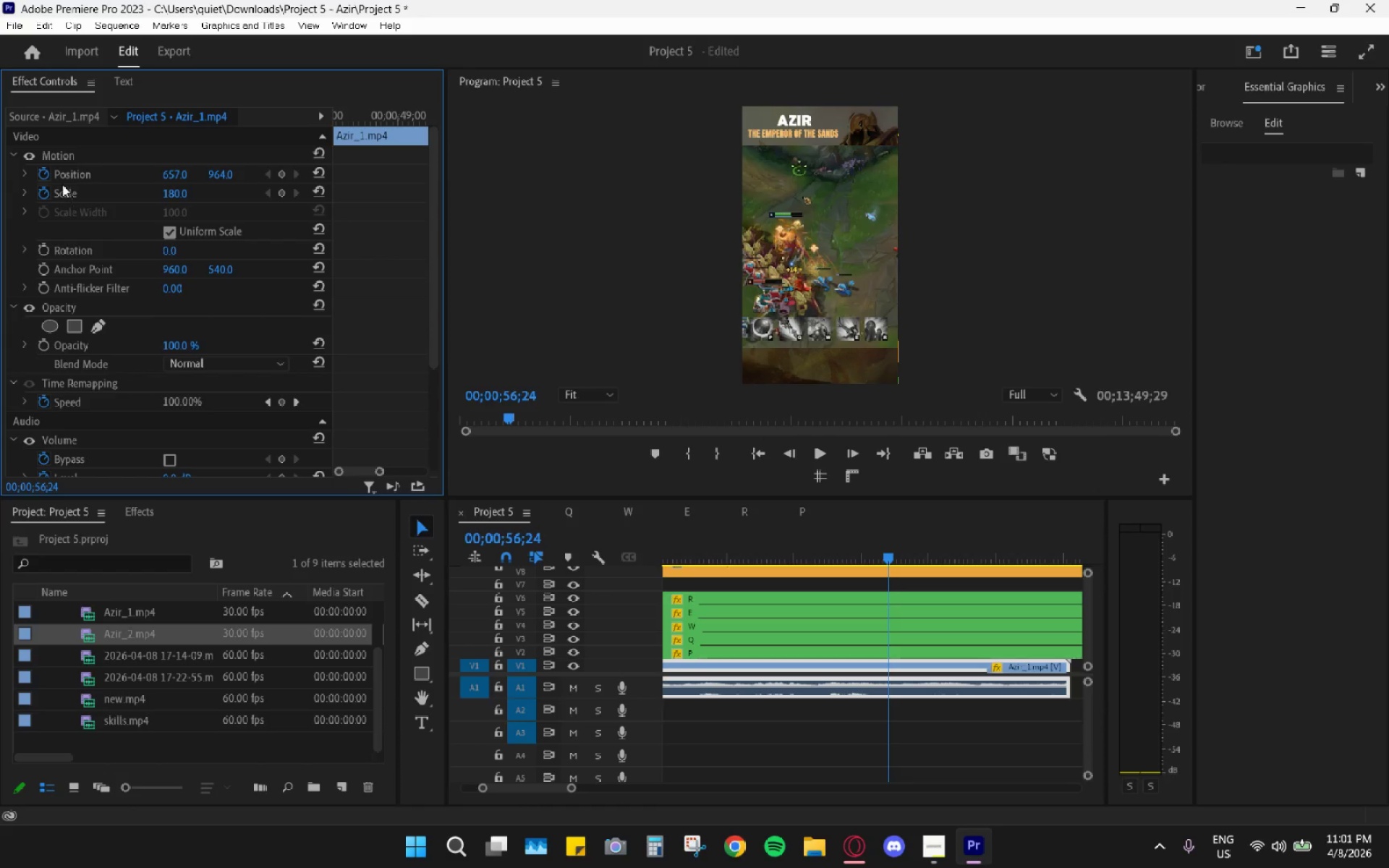 
left_click([45, 174])
 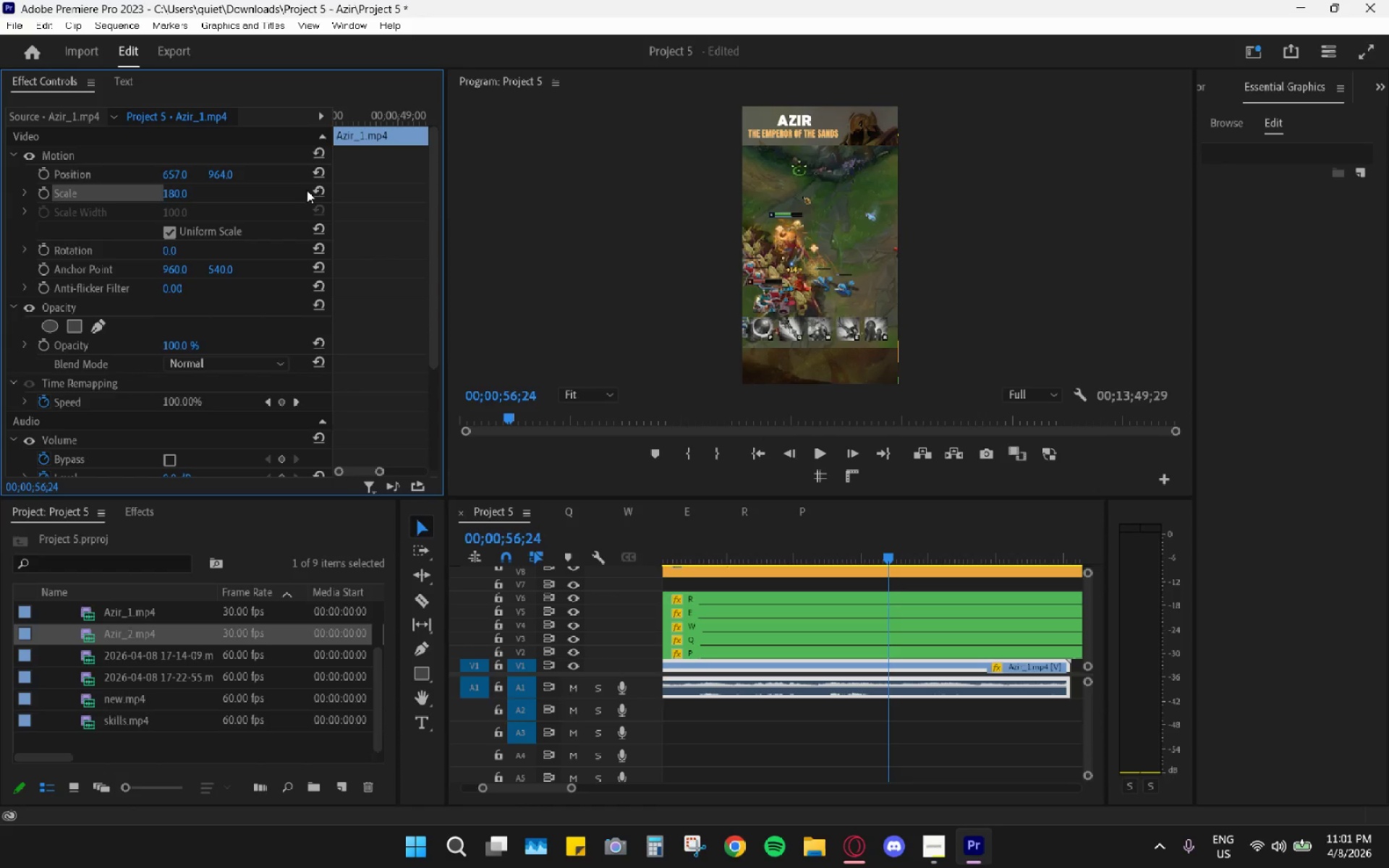 
double_click([323, 173])
 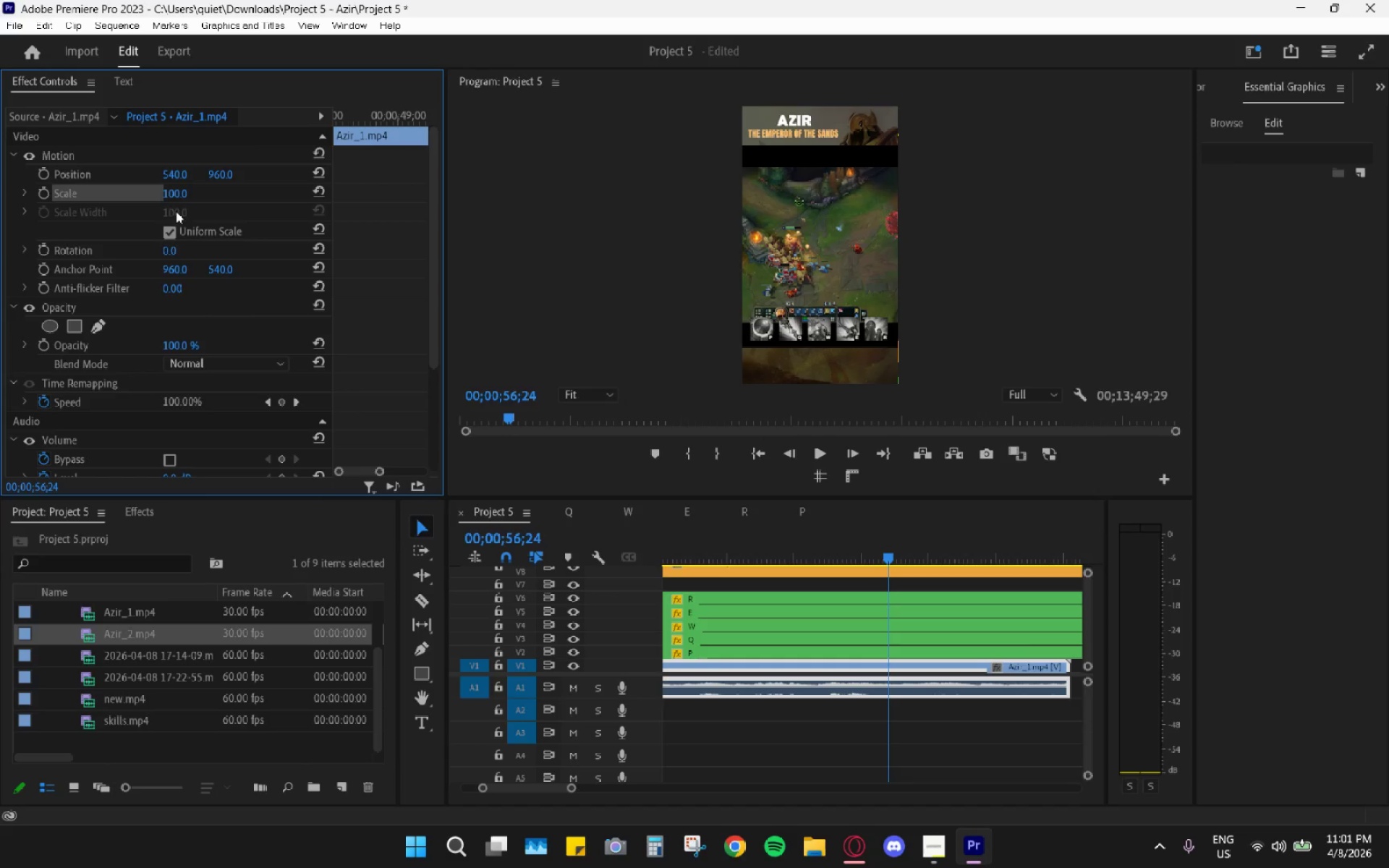 
left_click_drag(start_coordinate=[174, 195], to_coordinate=[315, 195])
 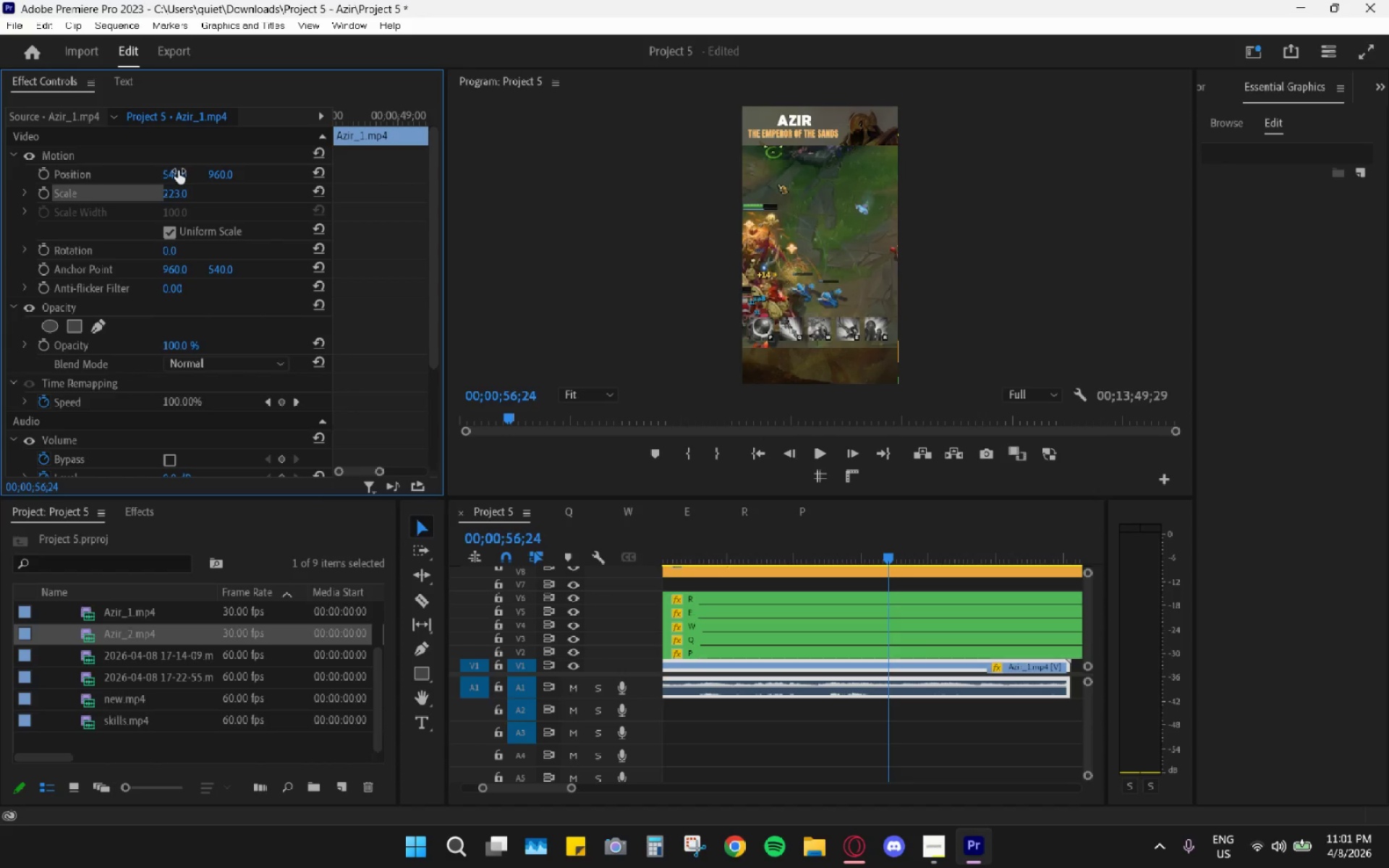 
left_click_drag(start_coordinate=[171, 172], to_coordinate=[605, 211])
 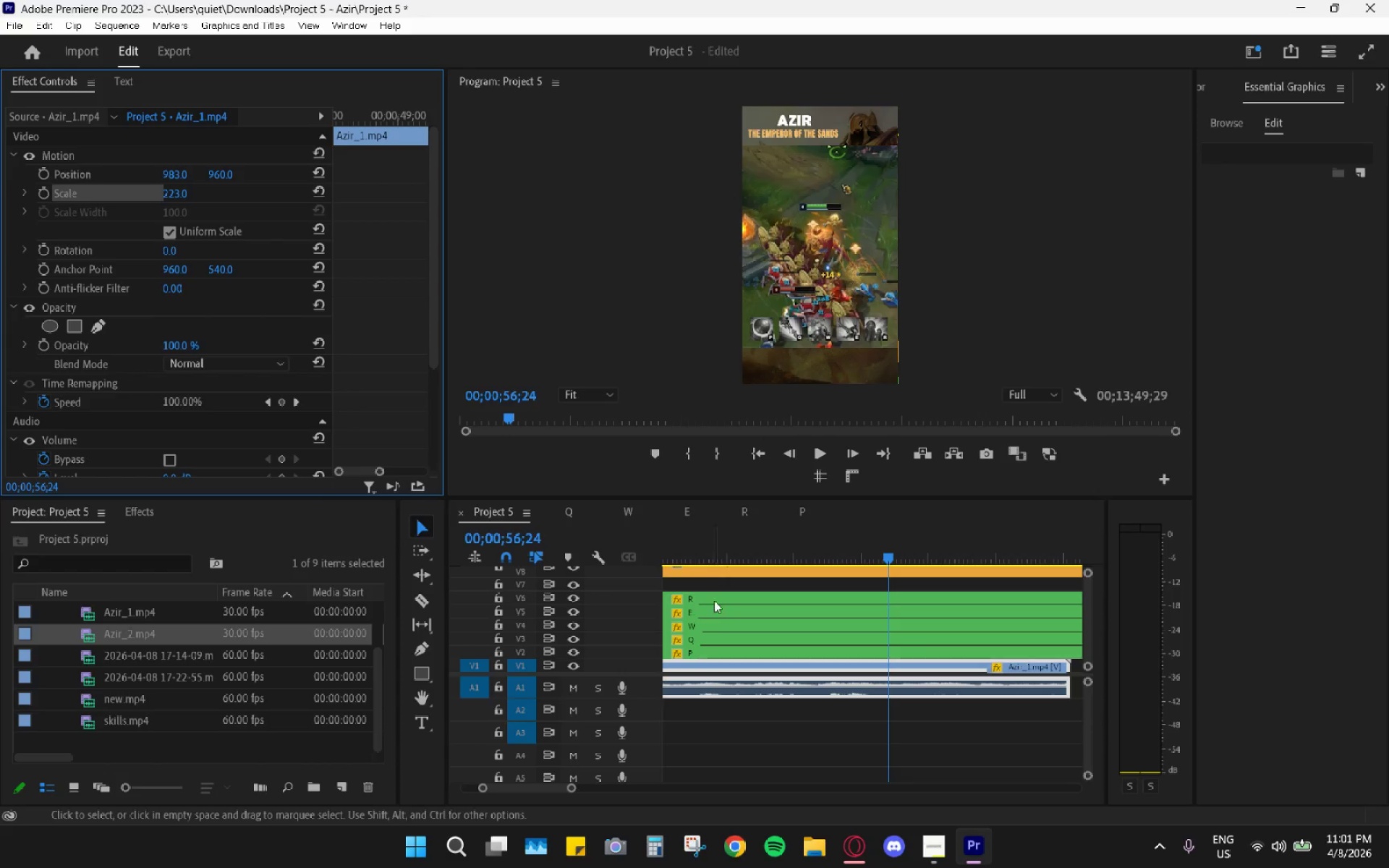 
hold_key(key=AltLeft, duration=0.64)
scroll: coordinate [742, 640], scroll_direction: down, amount: 11.0
 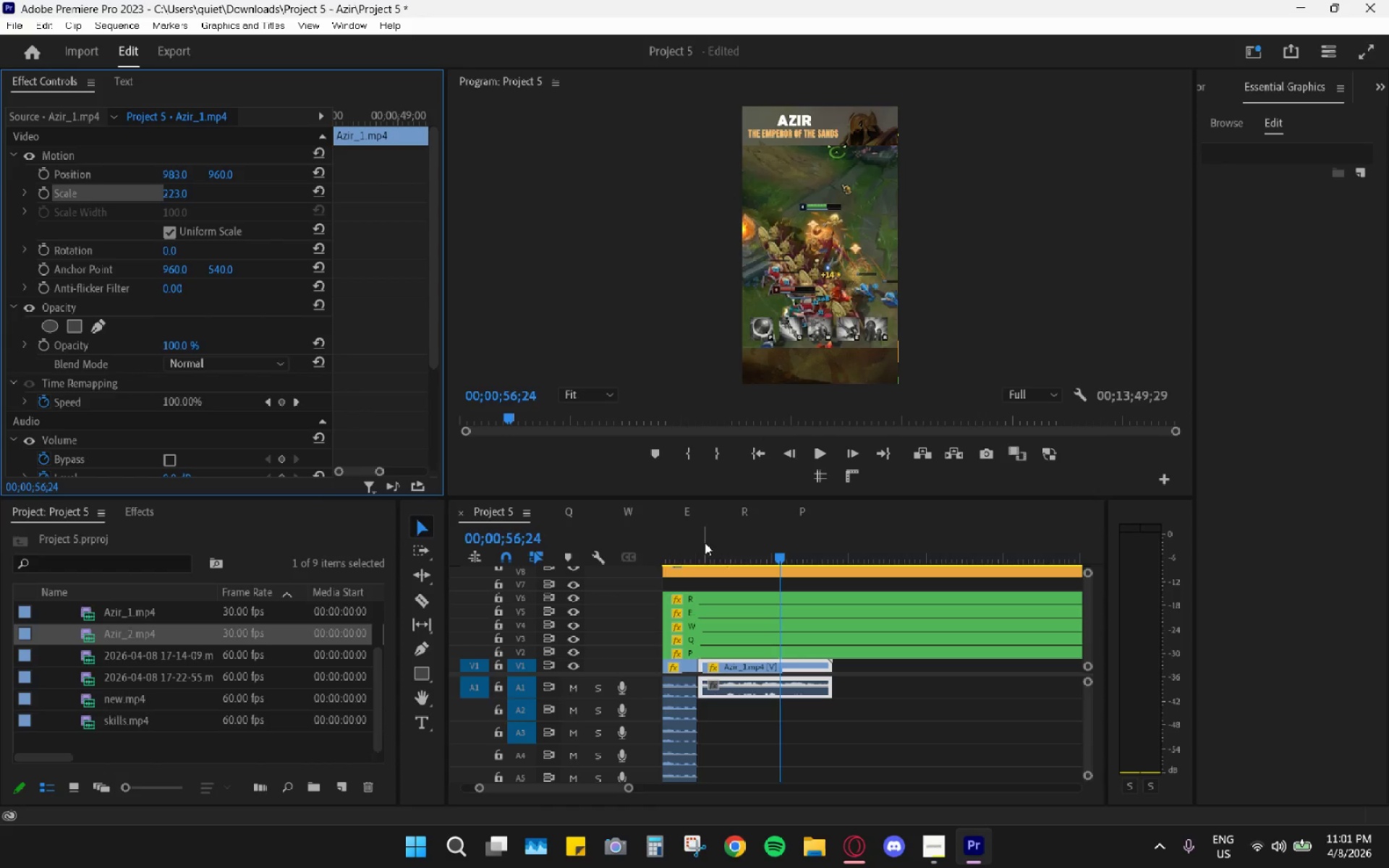 
left_click_drag(start_coordinate=[708, 548], to_coordinate=[703, 549])
 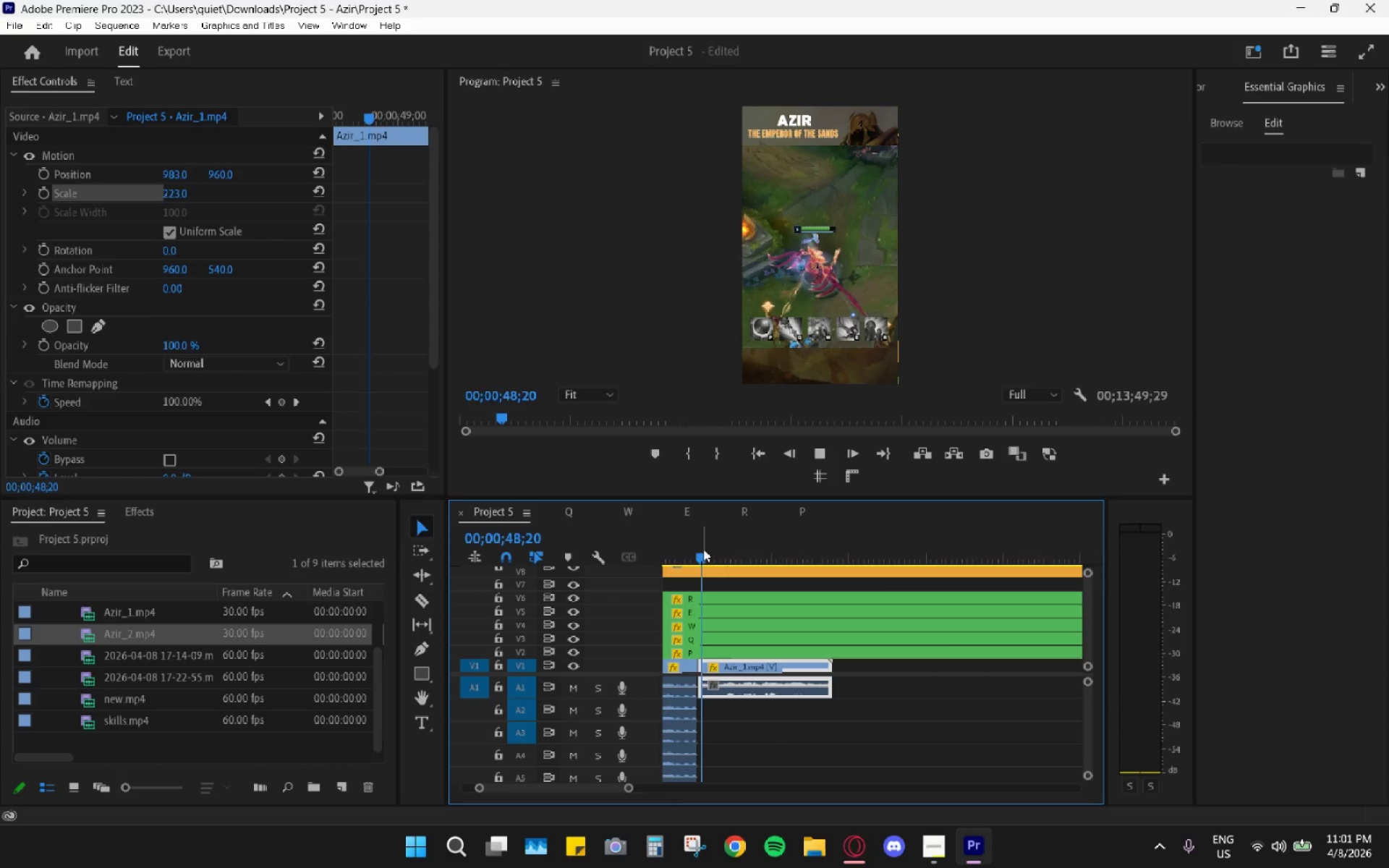 
key(Space)
 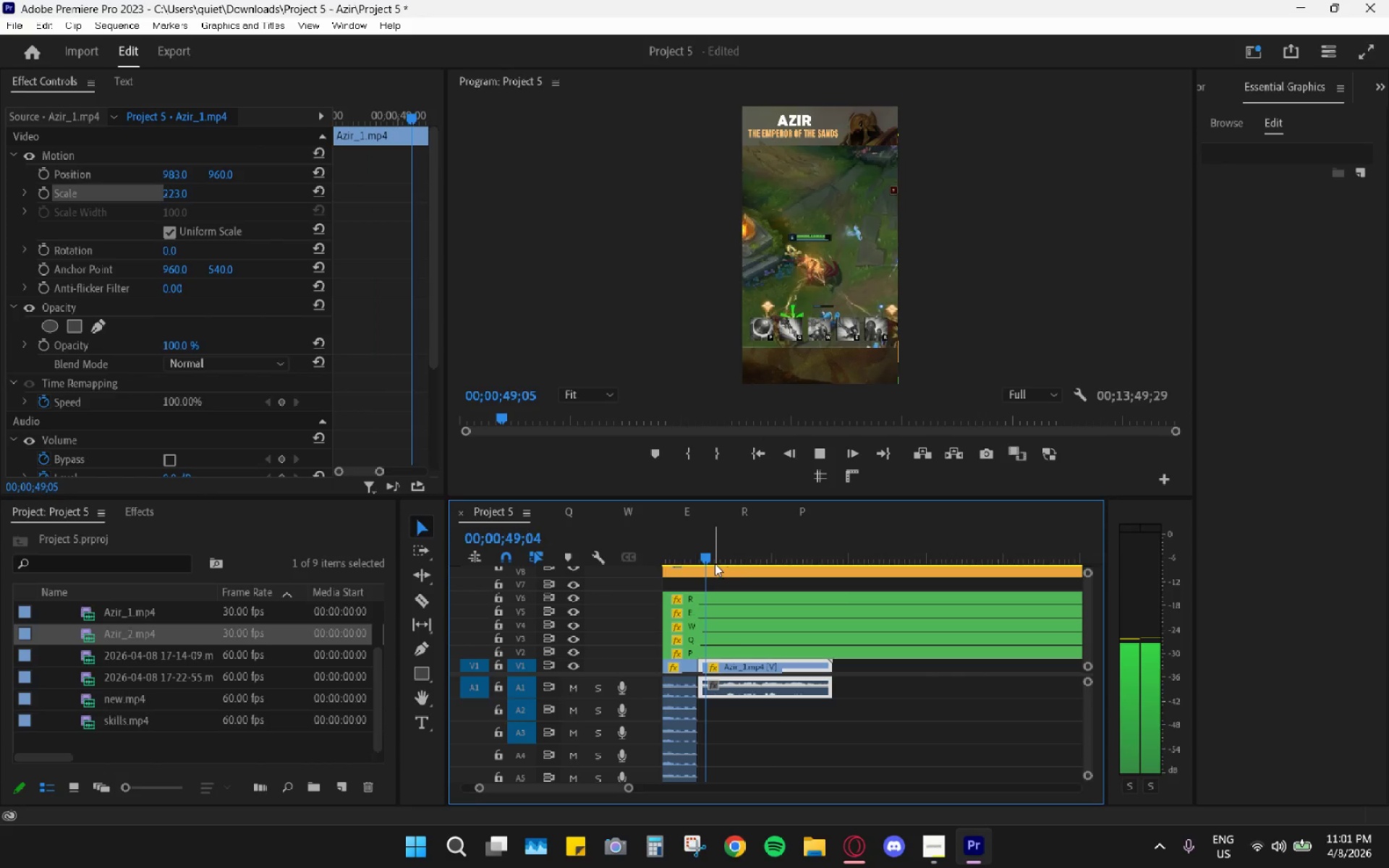 
key(Space)
 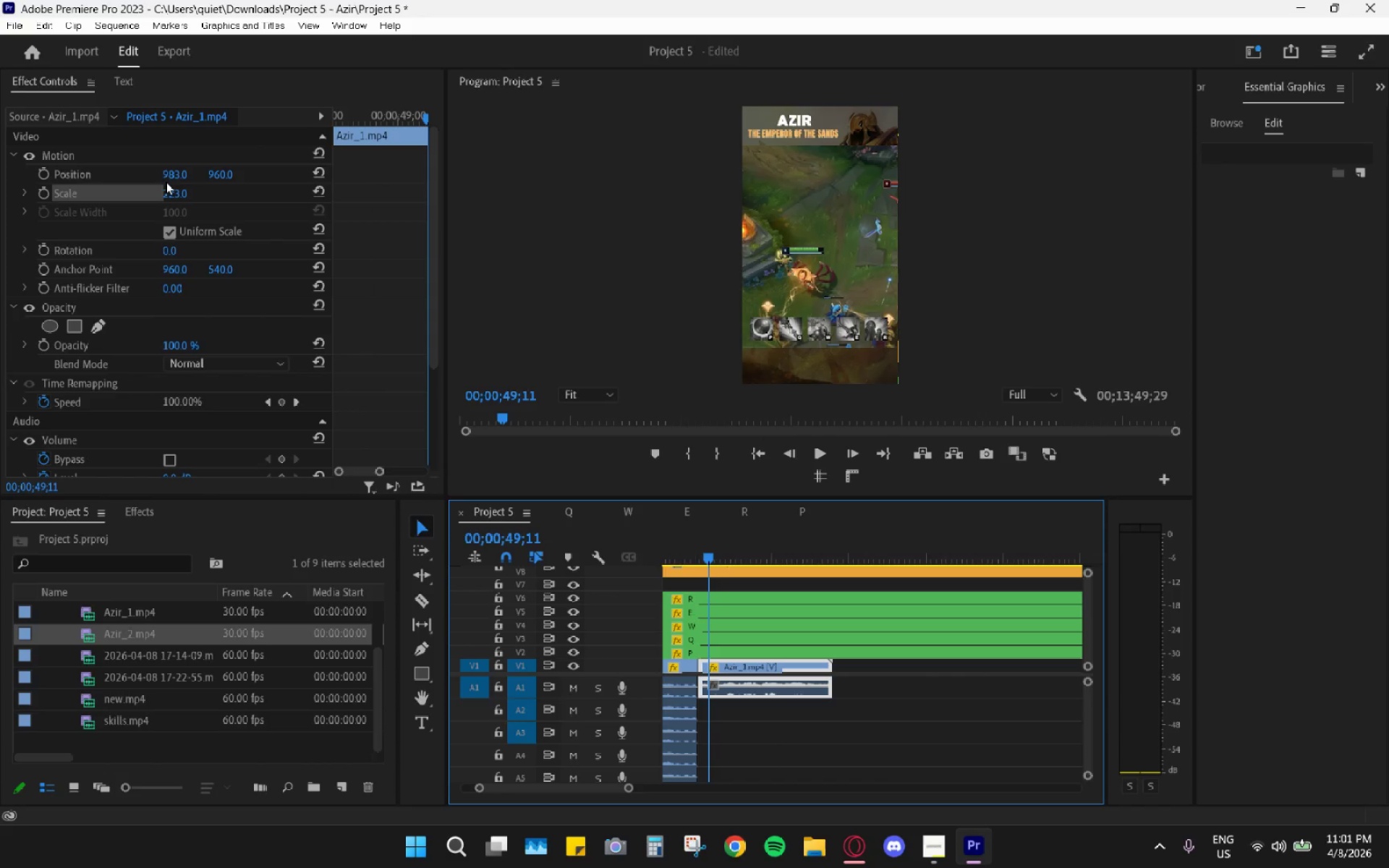 
left_click_drag(start_coordinate=[176, 174], to_coordinate=[130, 179])
 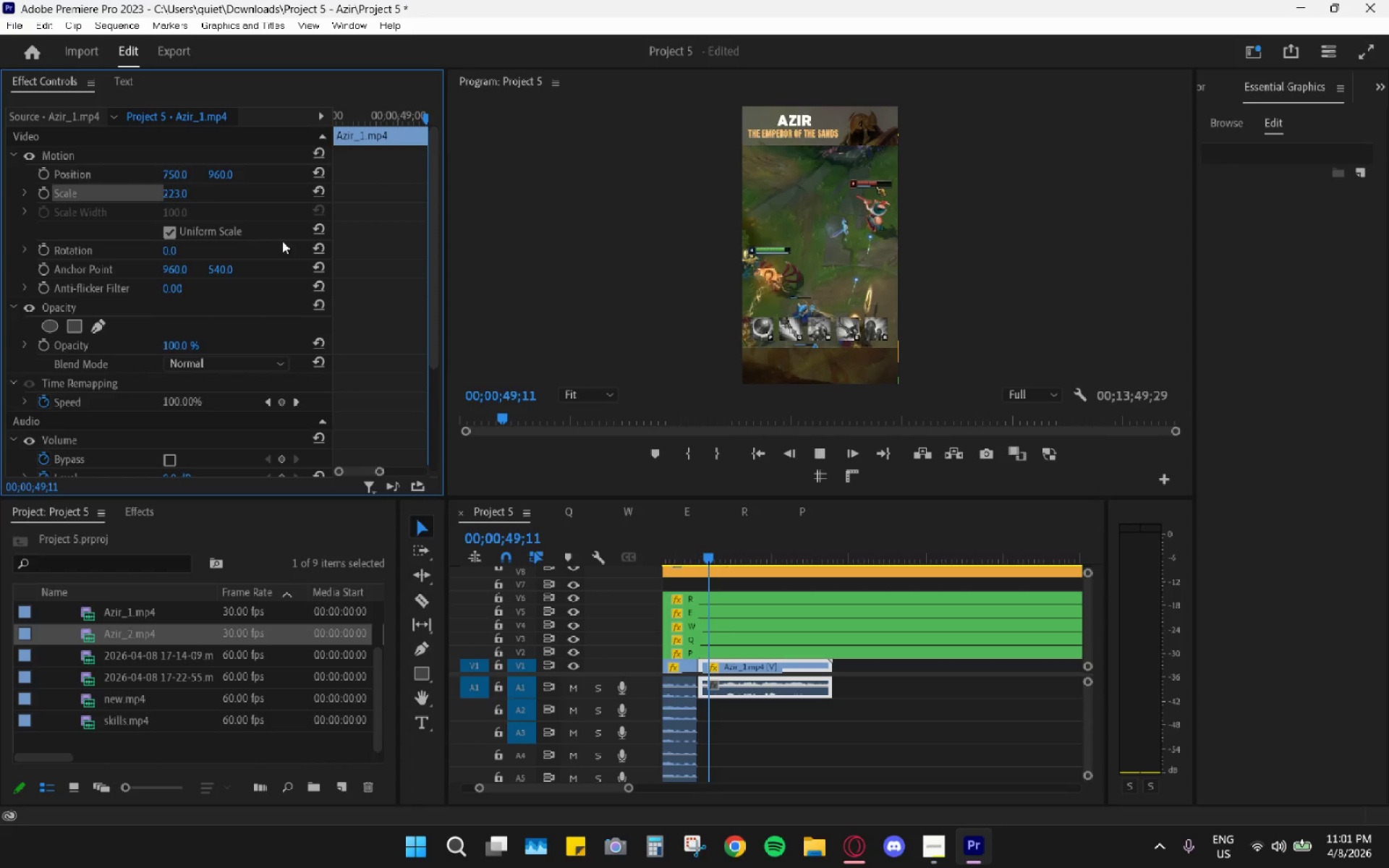 
key(Space)
 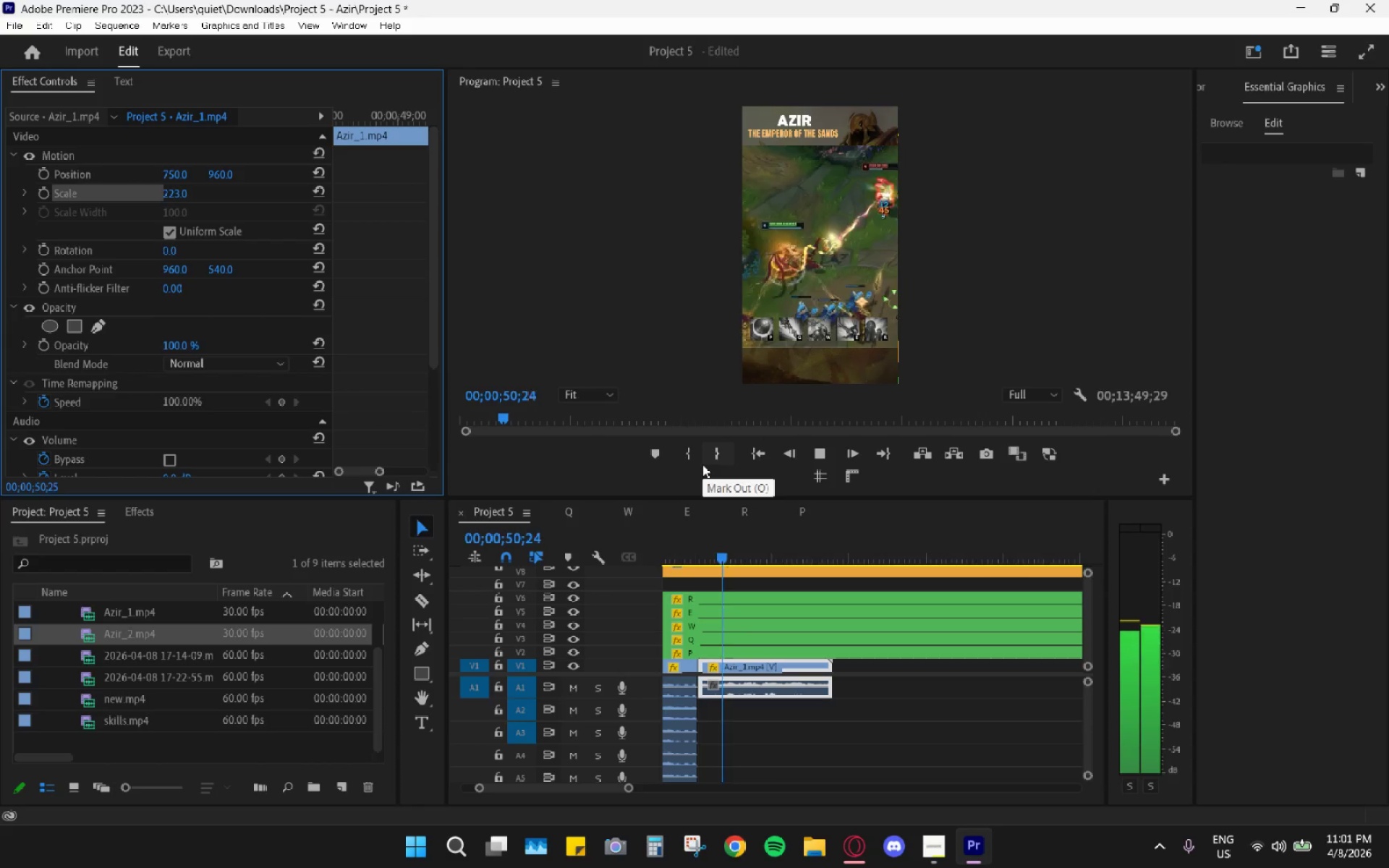 
key(Space)
 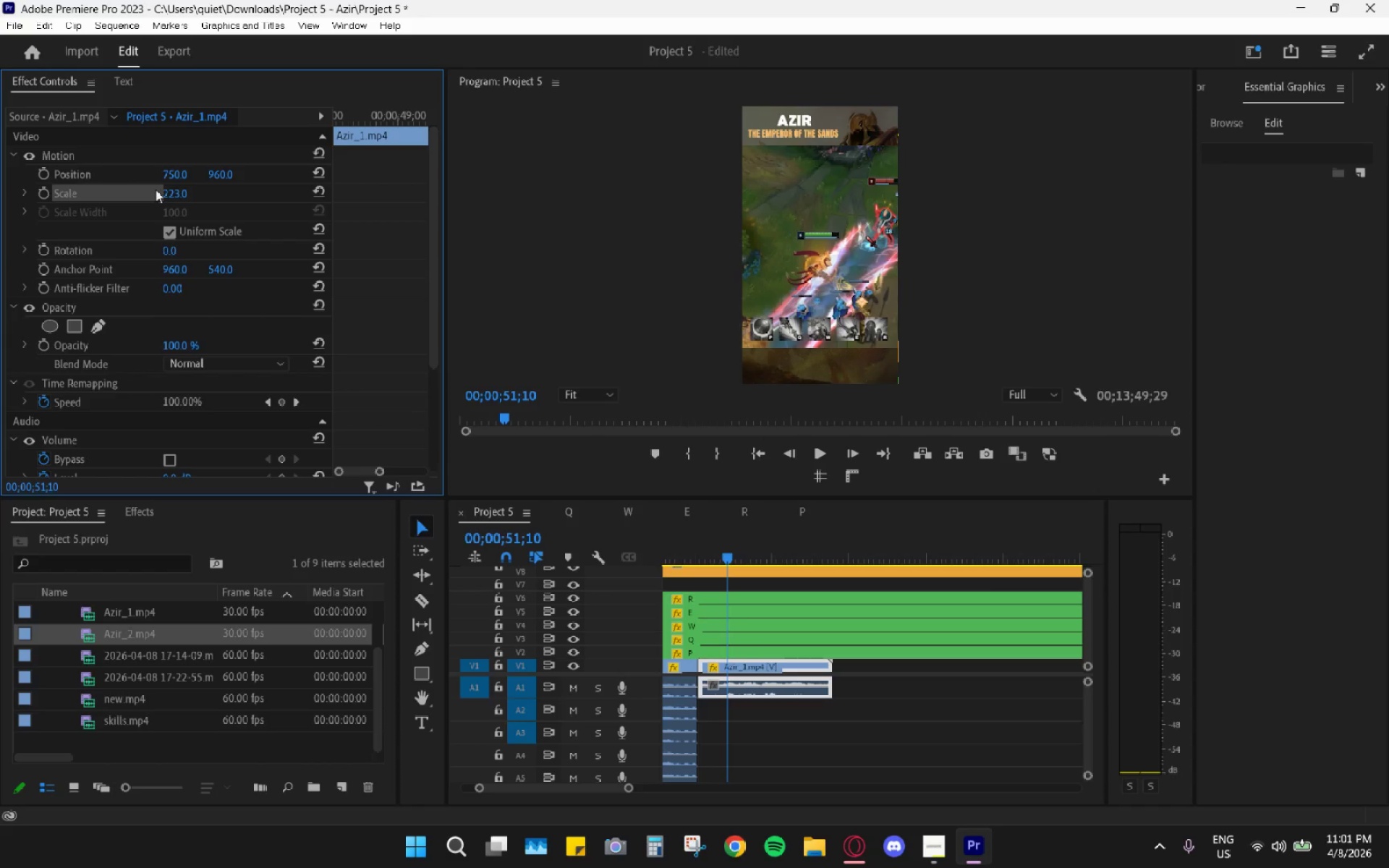 
left_click_drag(start_coordinate=[171, 192], to_coordinate=[162, 201])
 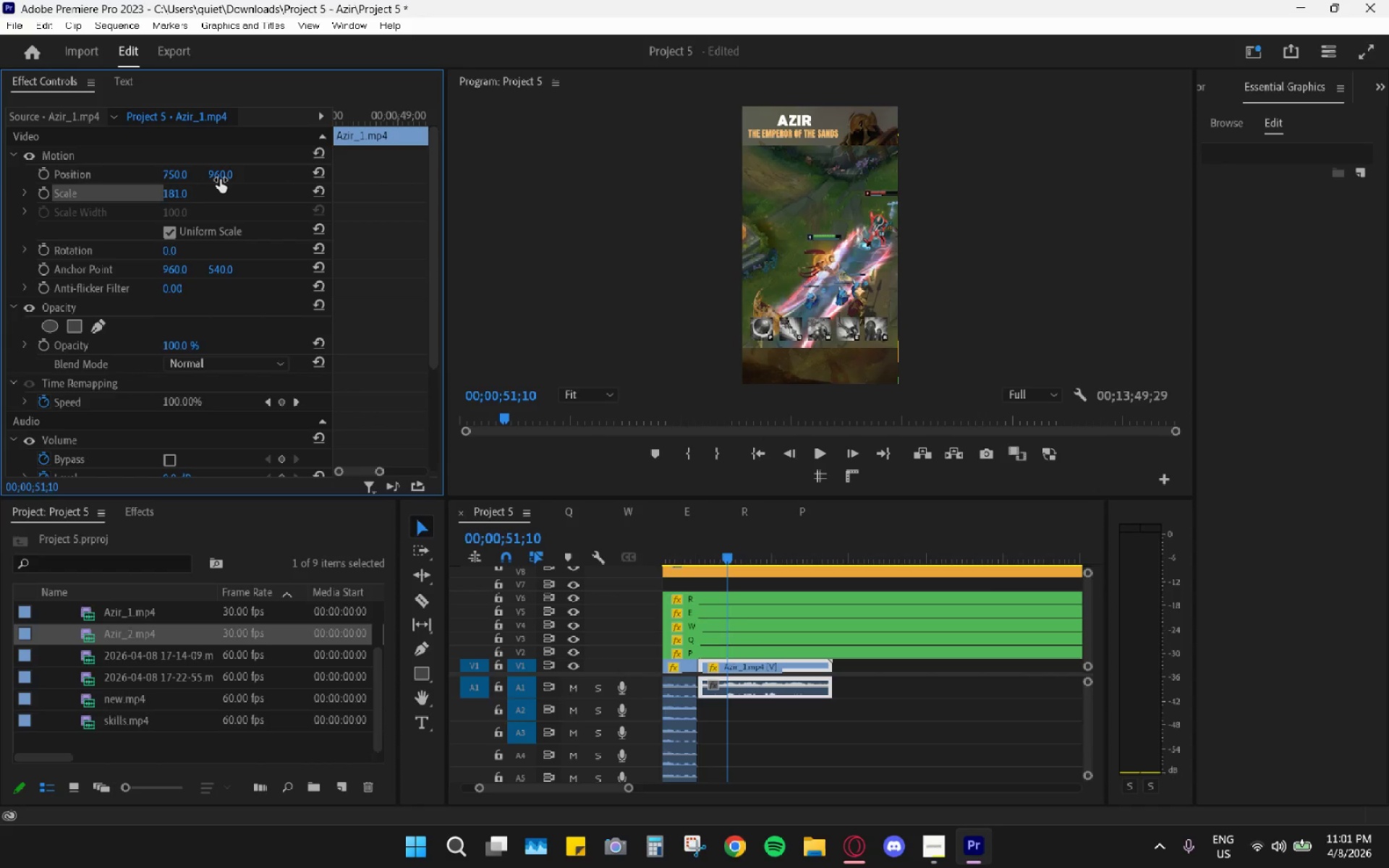 
left_click_drag(start_coordinate=[225, 176], to_coordinate=[194, 180])
 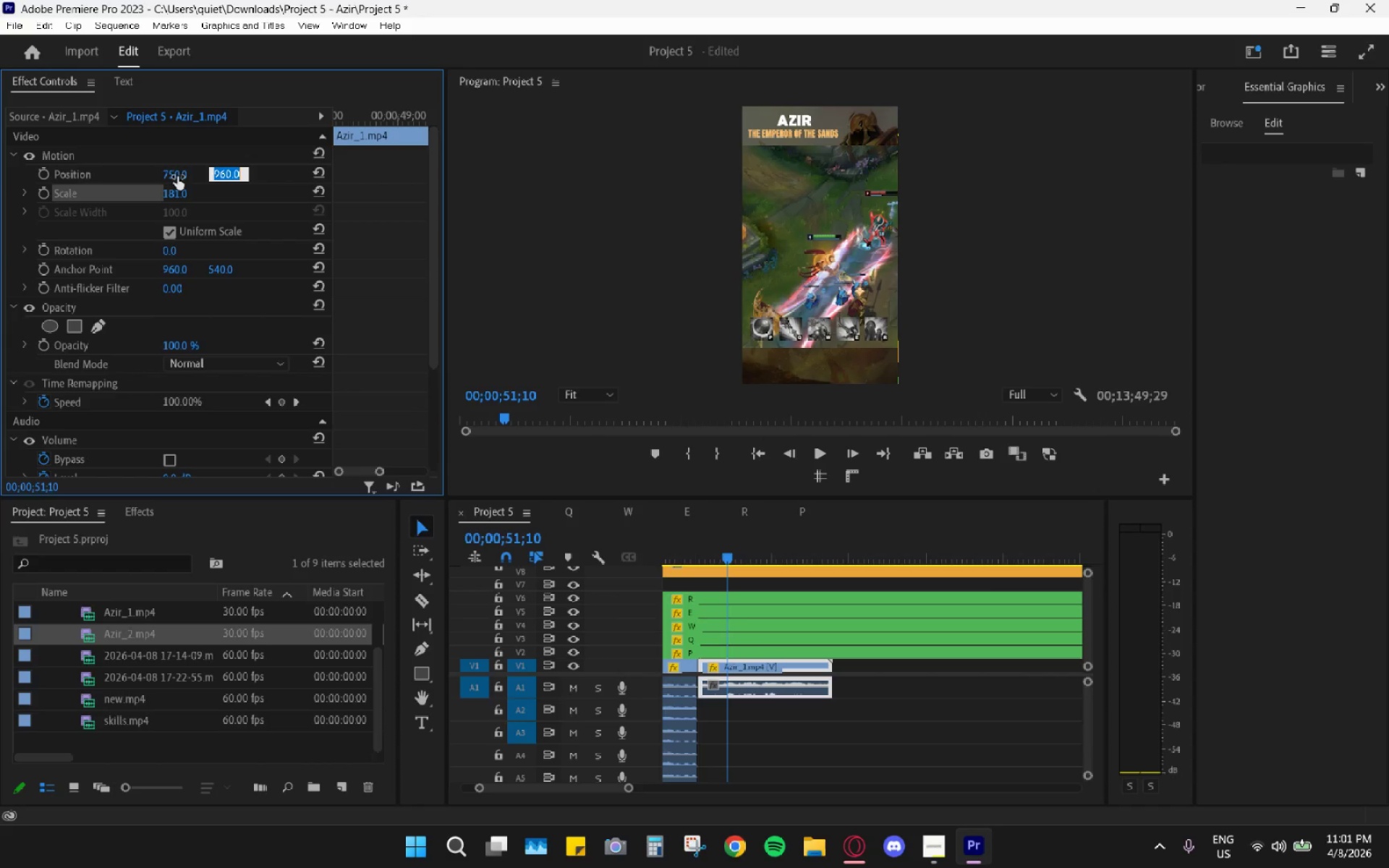 
left_click_drag(start_coordinate=[177, 176], to_coordinate=[167, 176])
 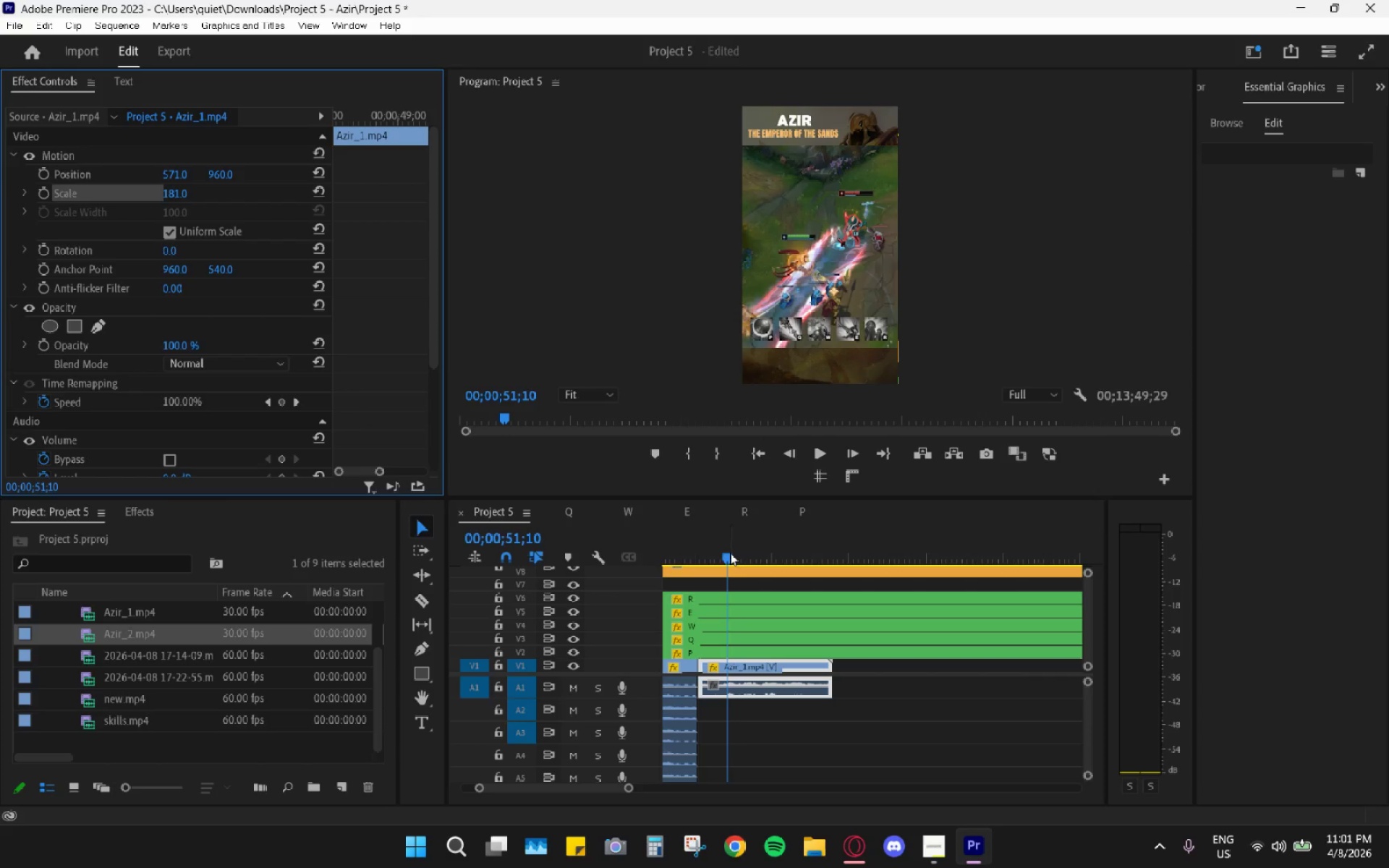 
left_click_drag(start_coordinate=[723, 551], to_coordinate=[698, 553])
 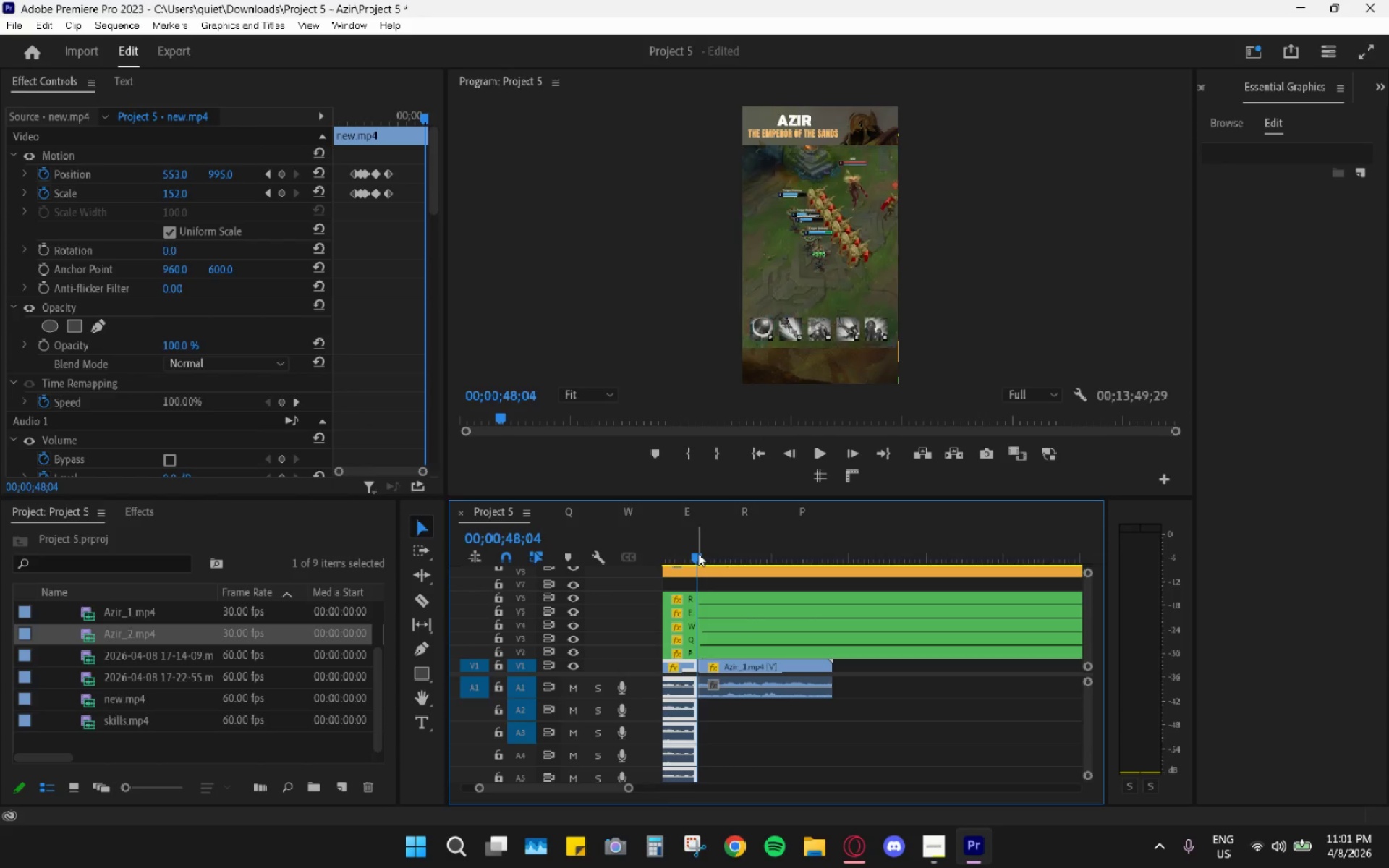 
key(Space)
 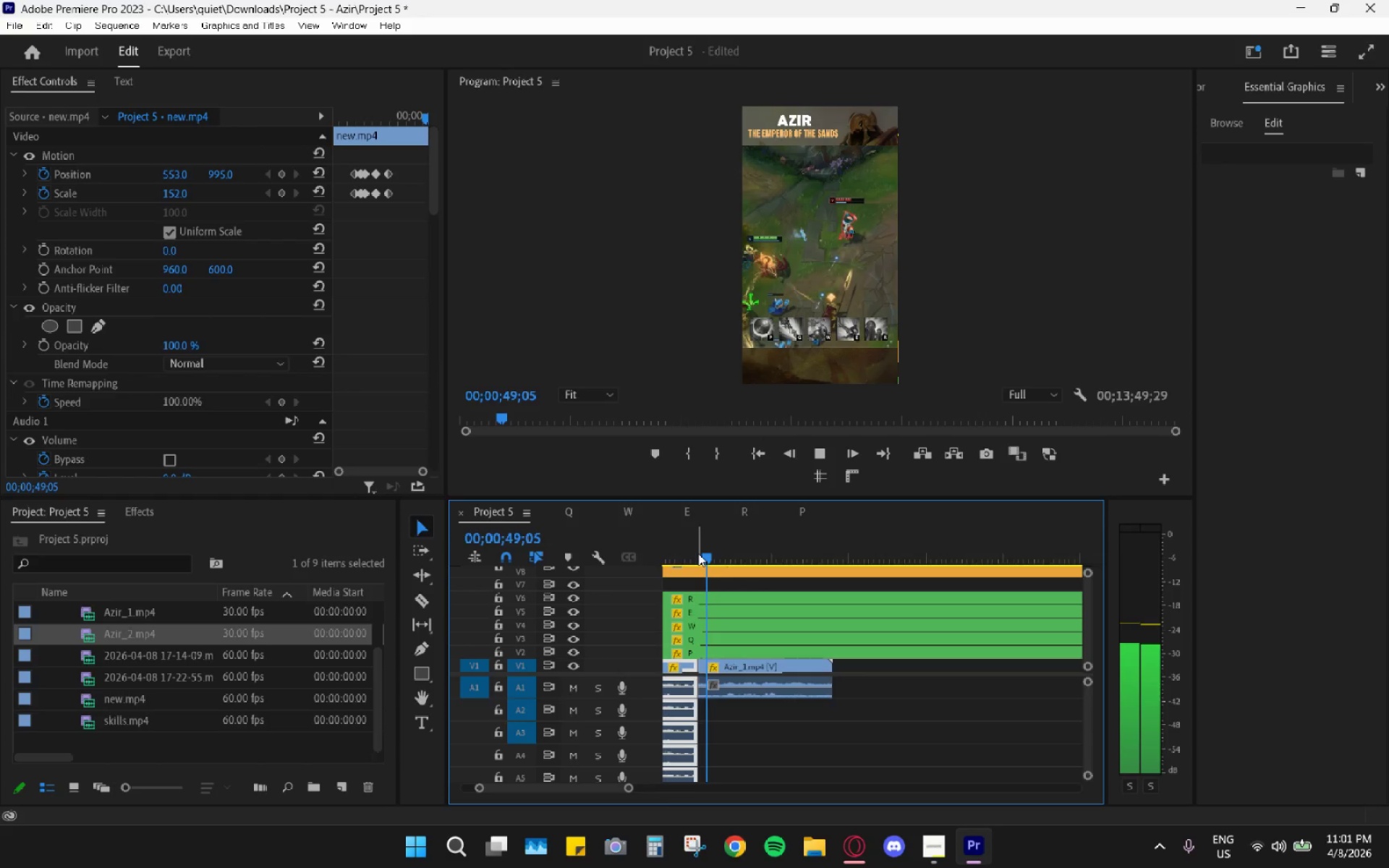 
key(Space)
 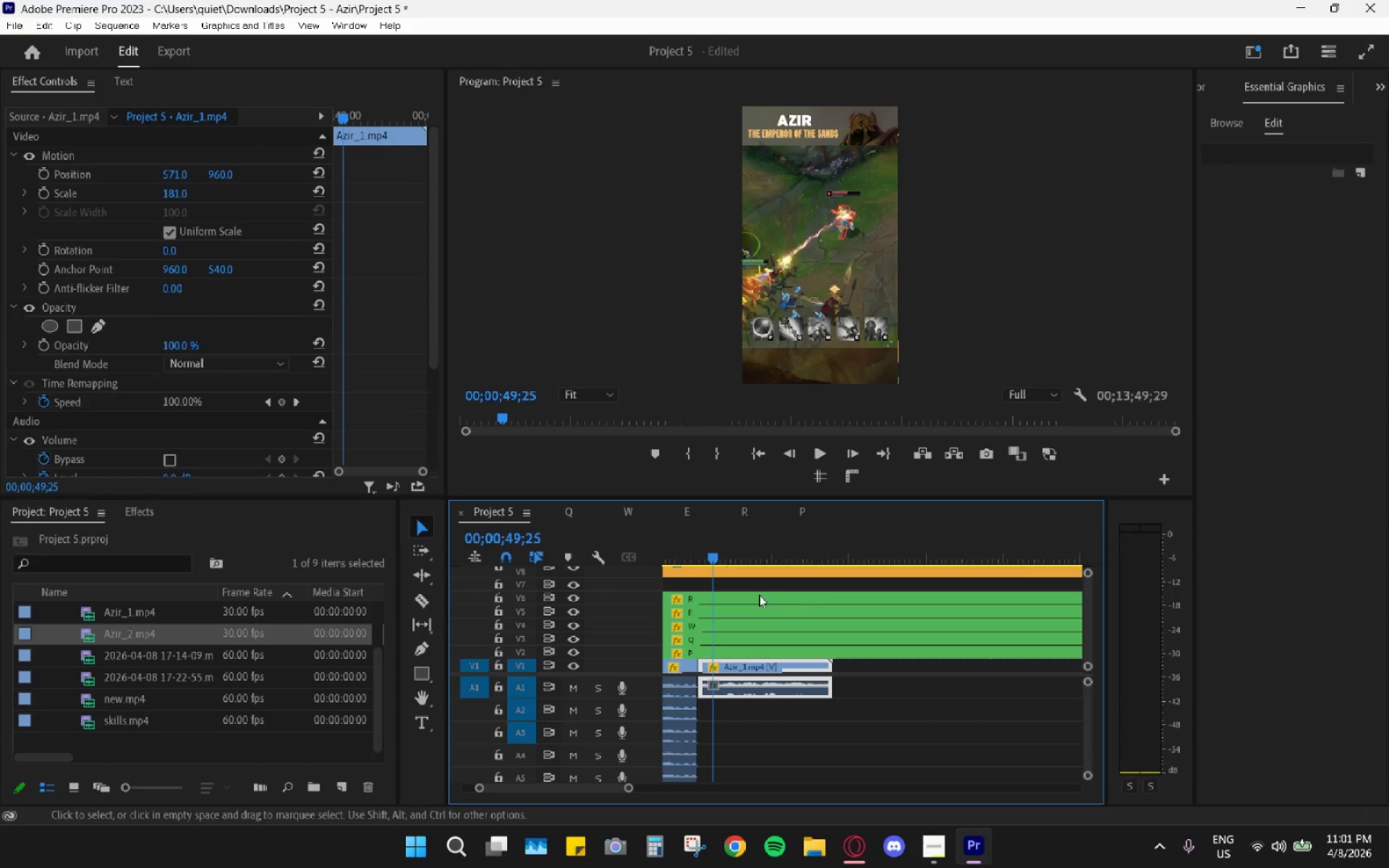 
hold_key(key=AltLeft, duration=0.5)
scroll: coordinate [742, 624], scroll_direction: up, amount: 8.0
 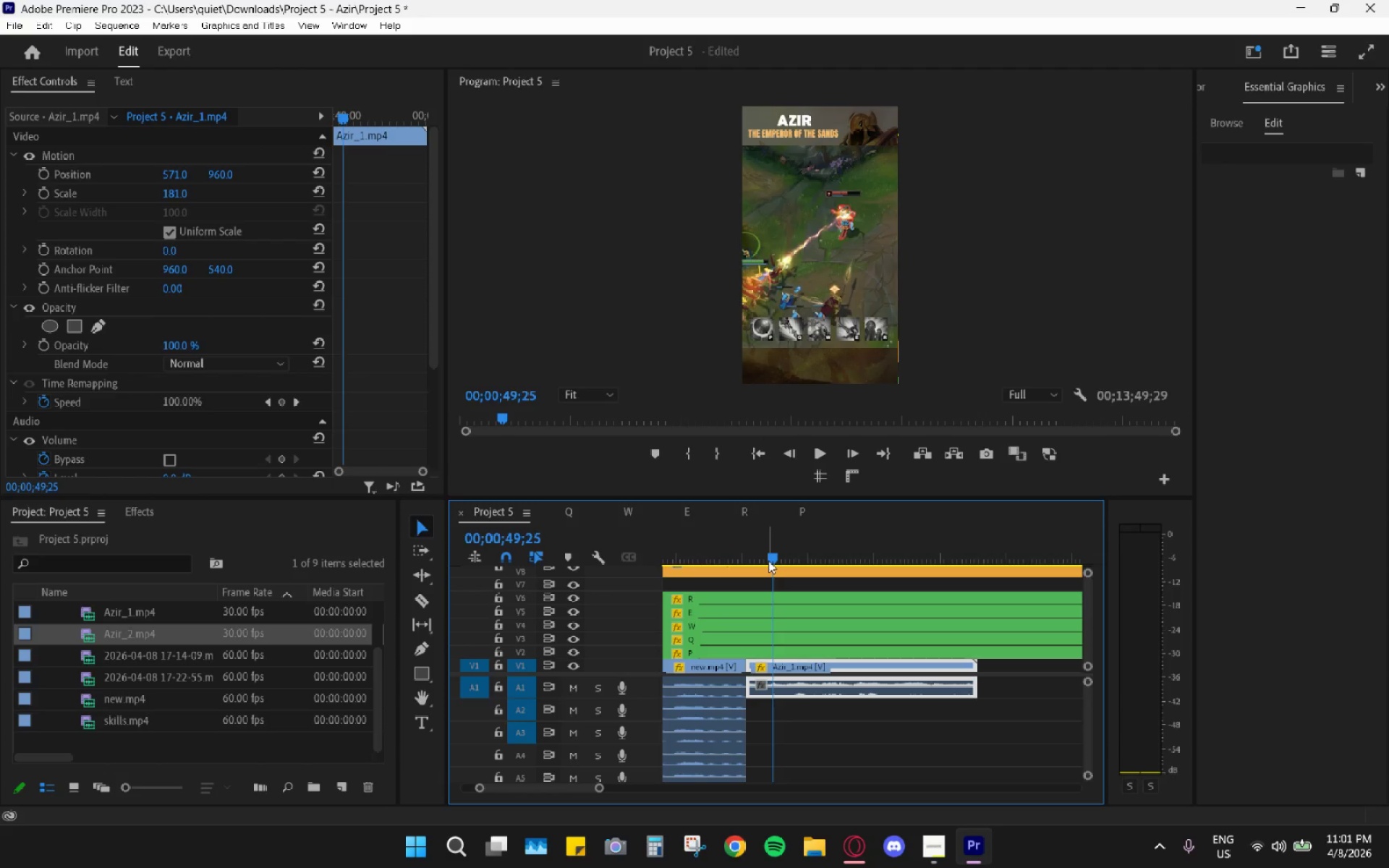 
left_click_drag(start_coordinate=[771, 557], to_coordinate=[755, 553])
 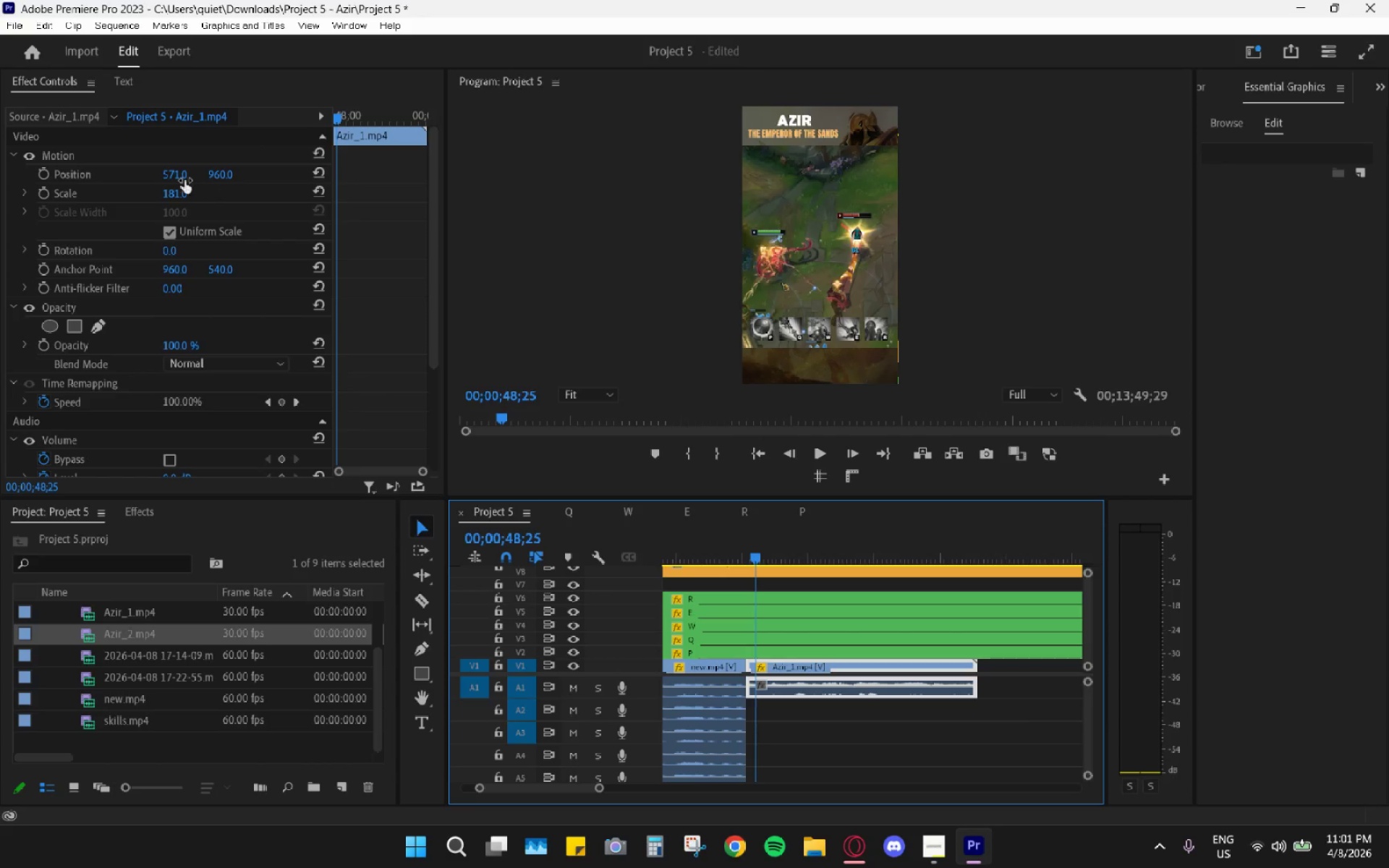 
left_click_drag(start_coordinate=[177, 177], to_coordinate=[282, 192])
 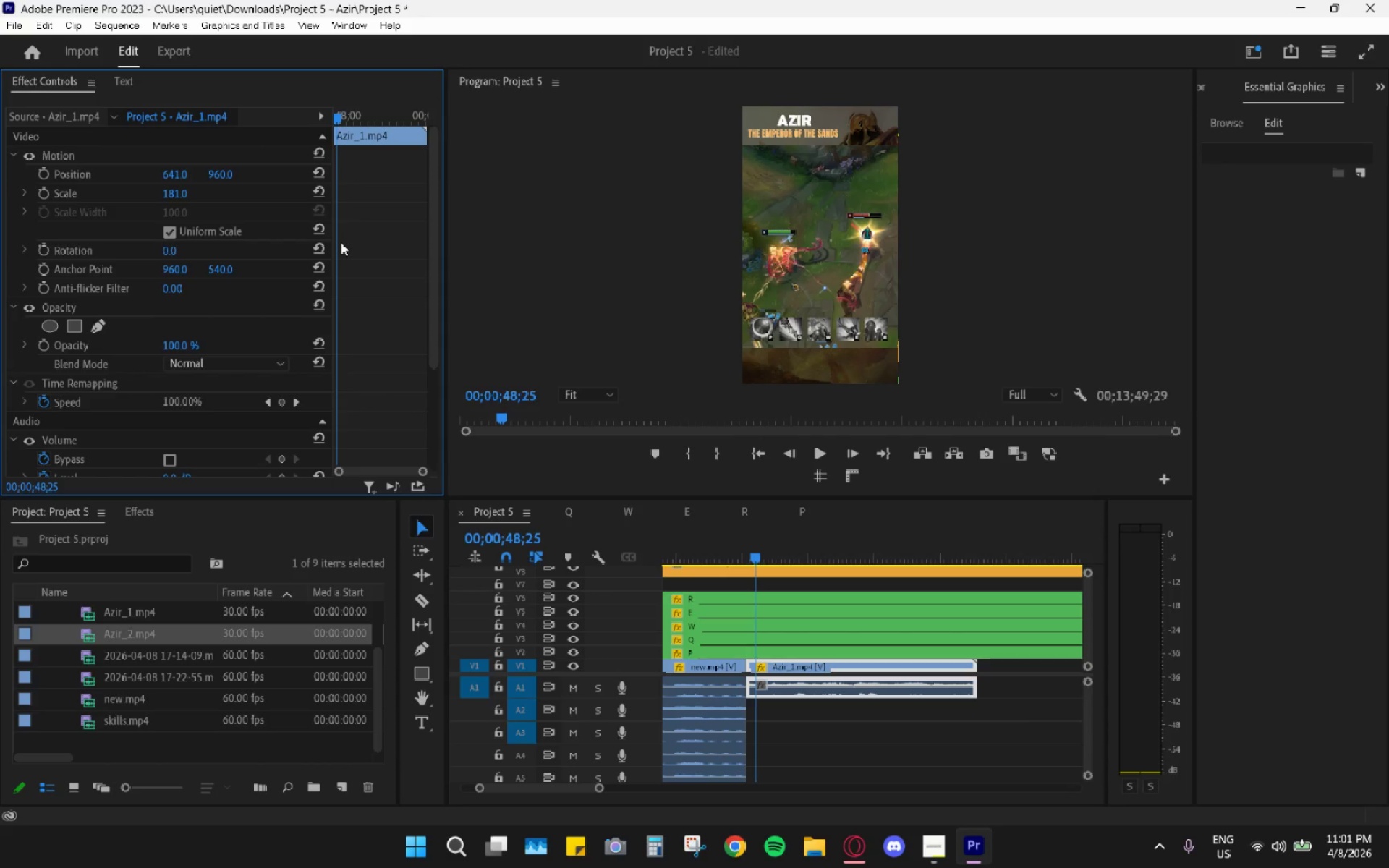 
key(Space)
 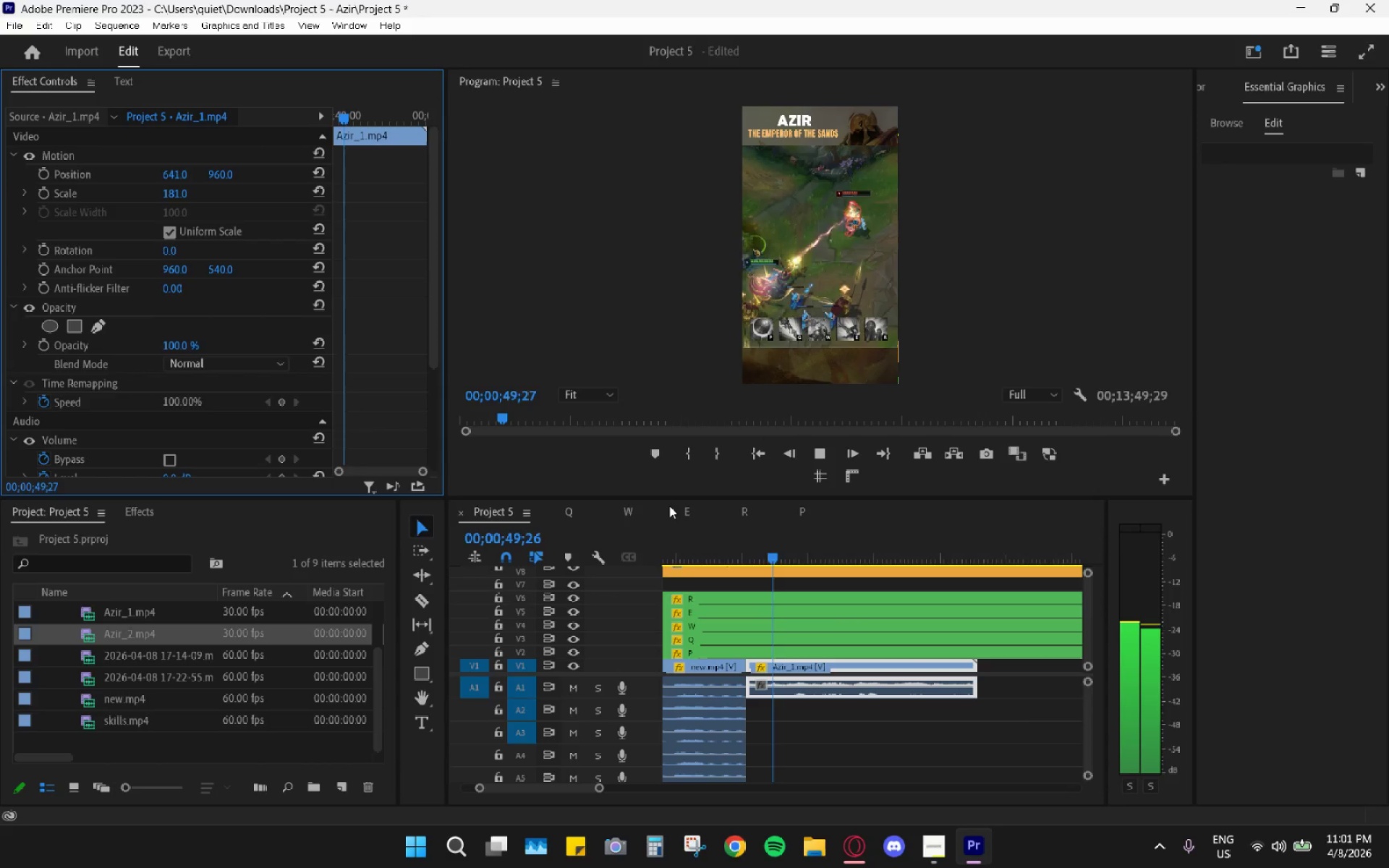 
key(Space)
 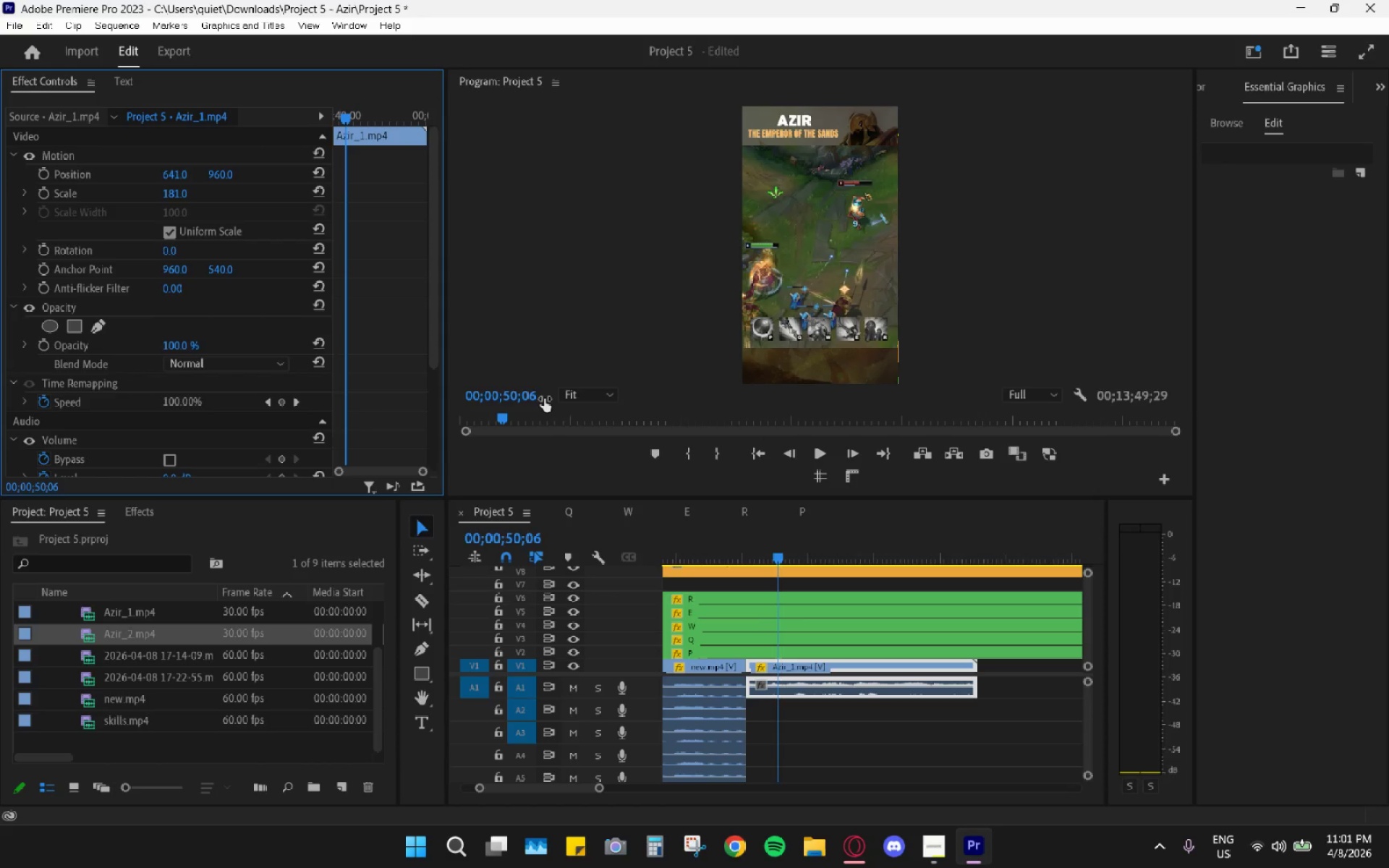 
key(Space)
 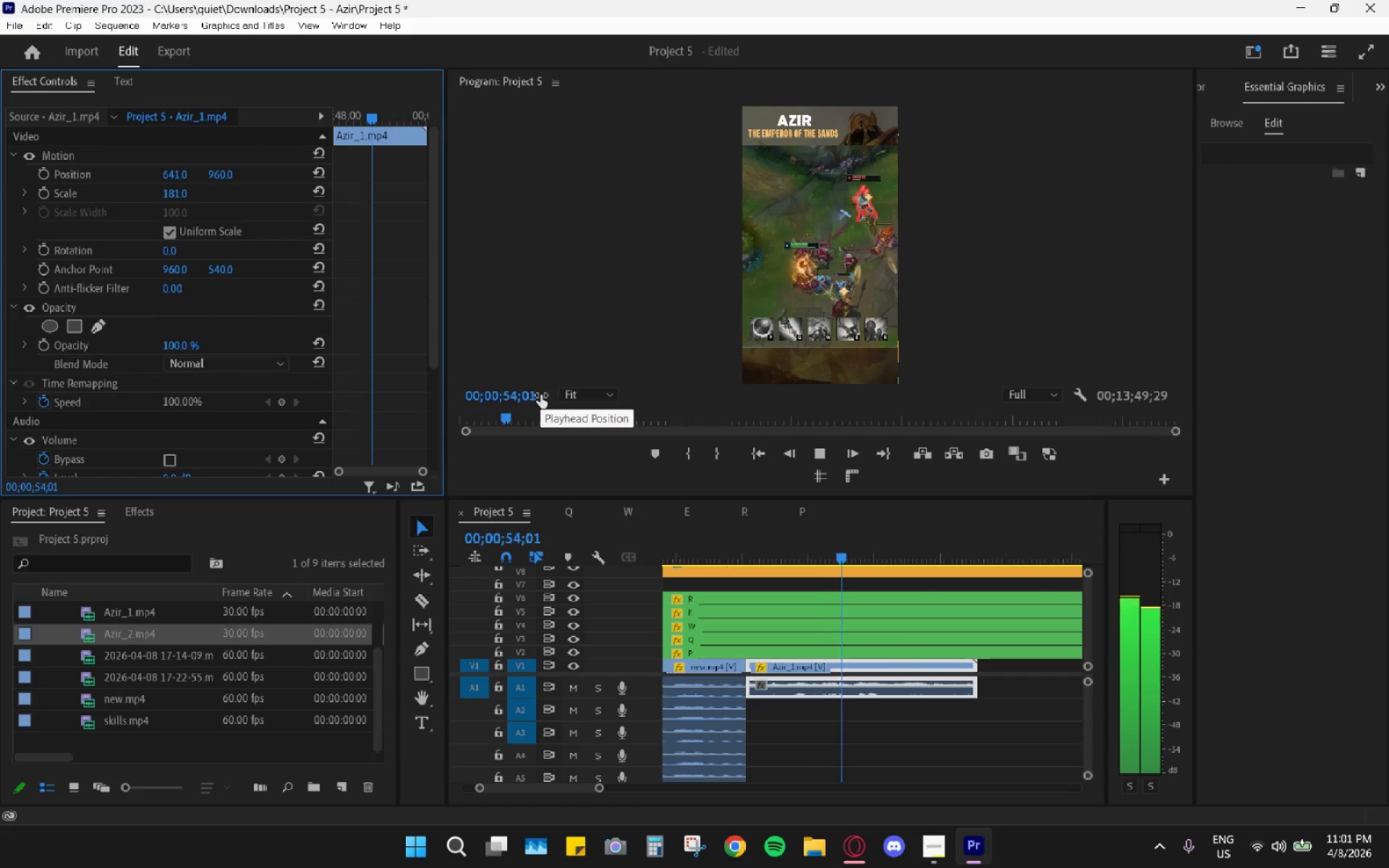 
wait(5.06)
 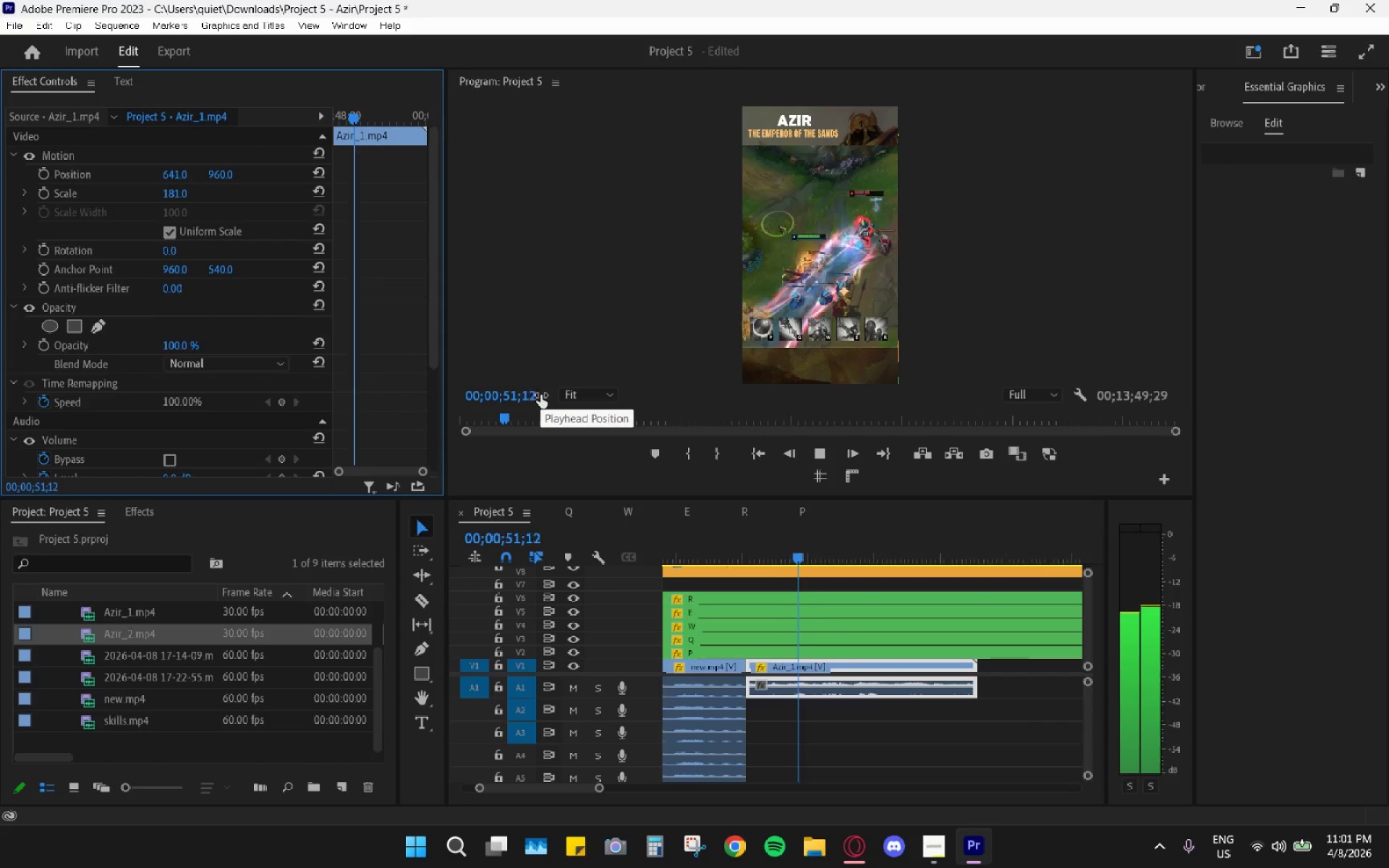 
key(Space)
 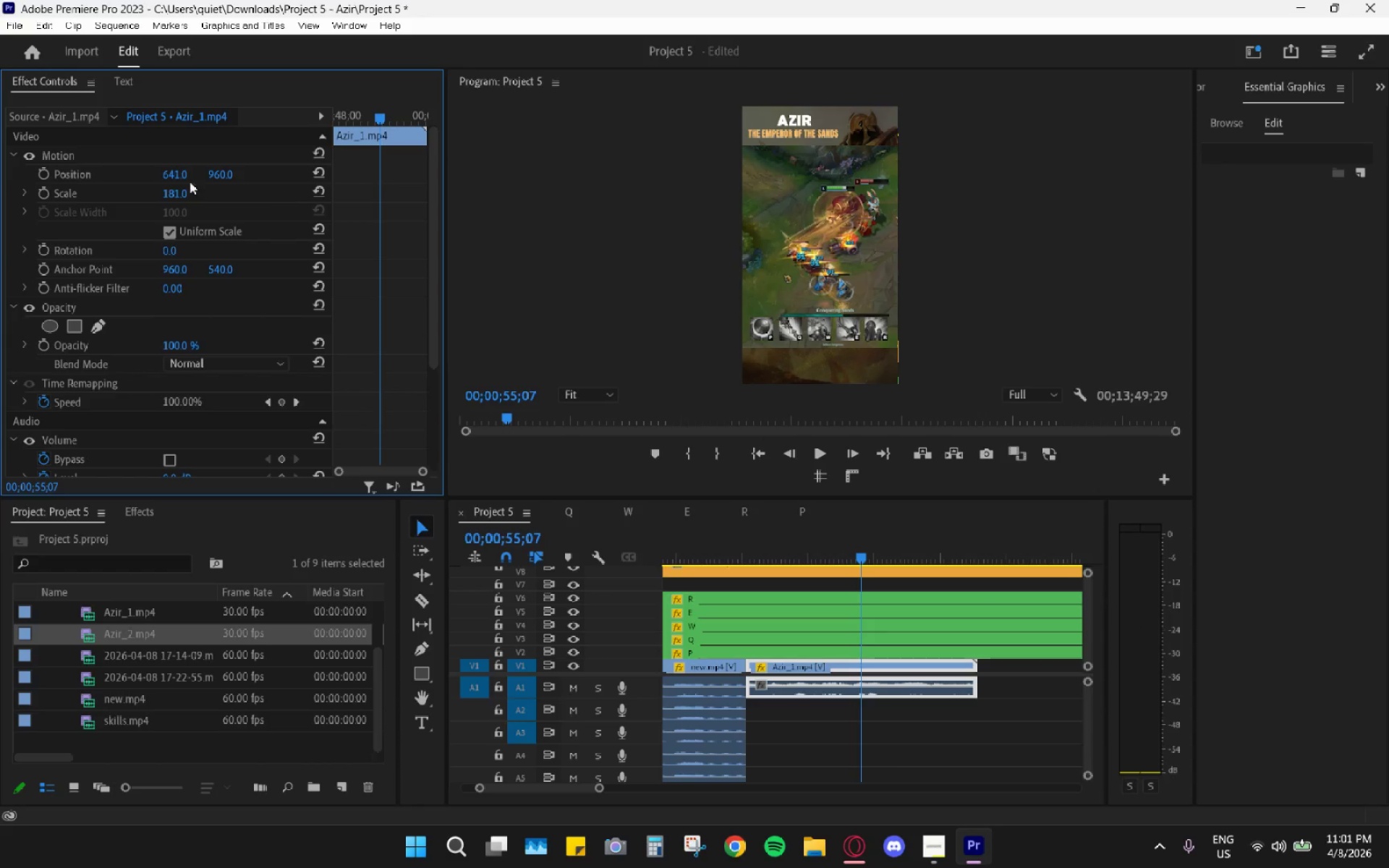 
double_click([34, 171])
 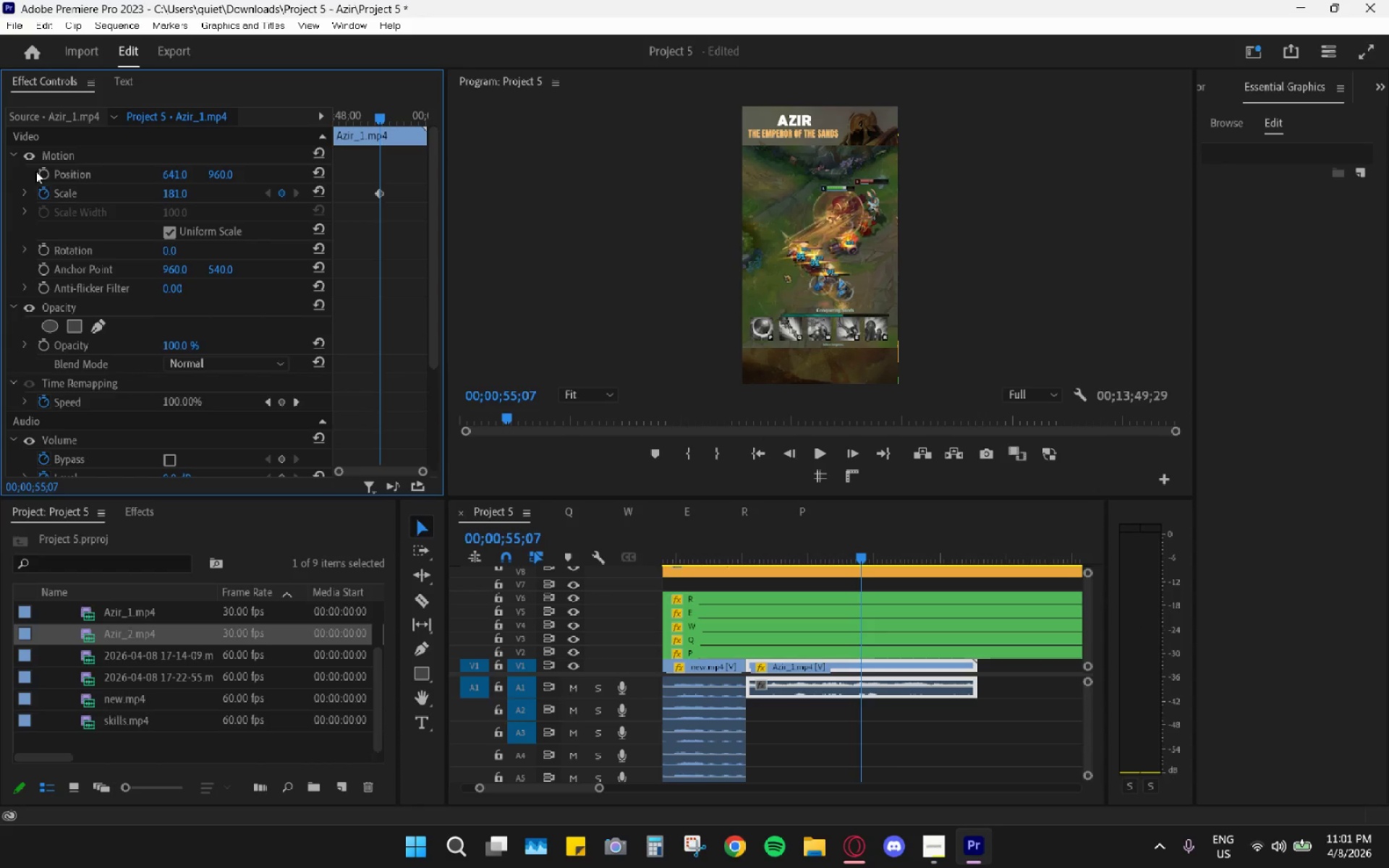 
triple_click([45, 171])
 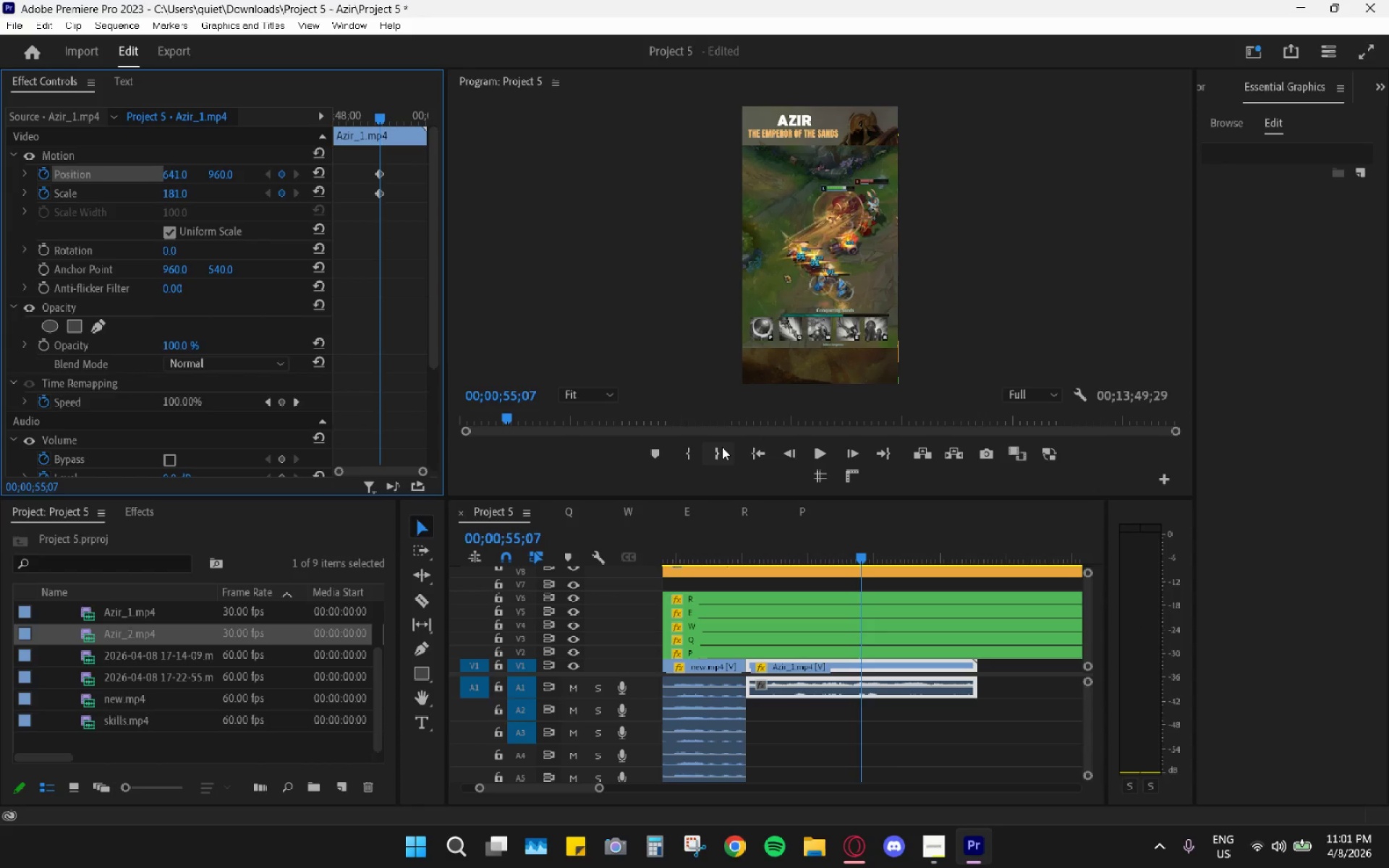 
key(ArrowRight)
 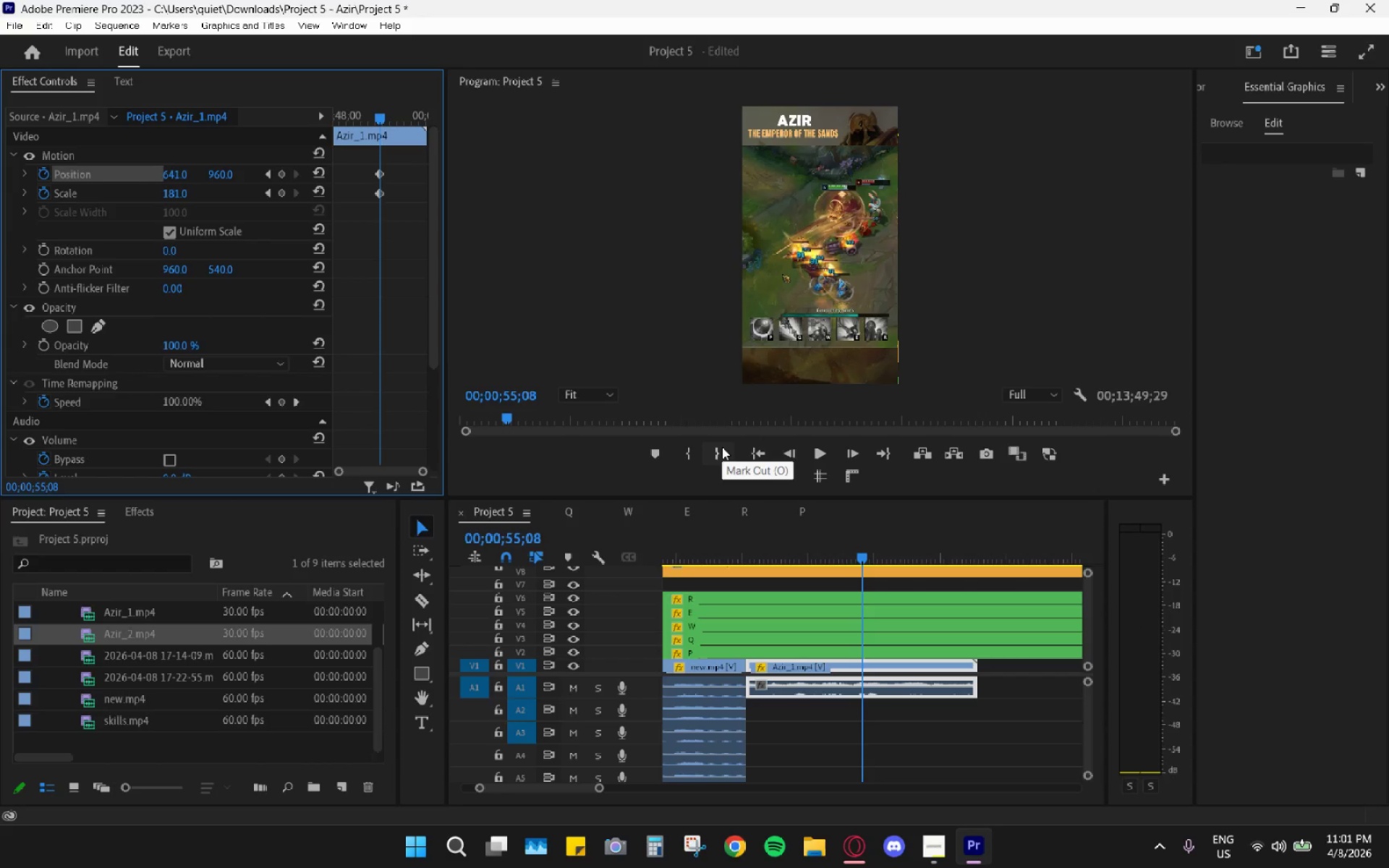 
key(ArrowRight)
 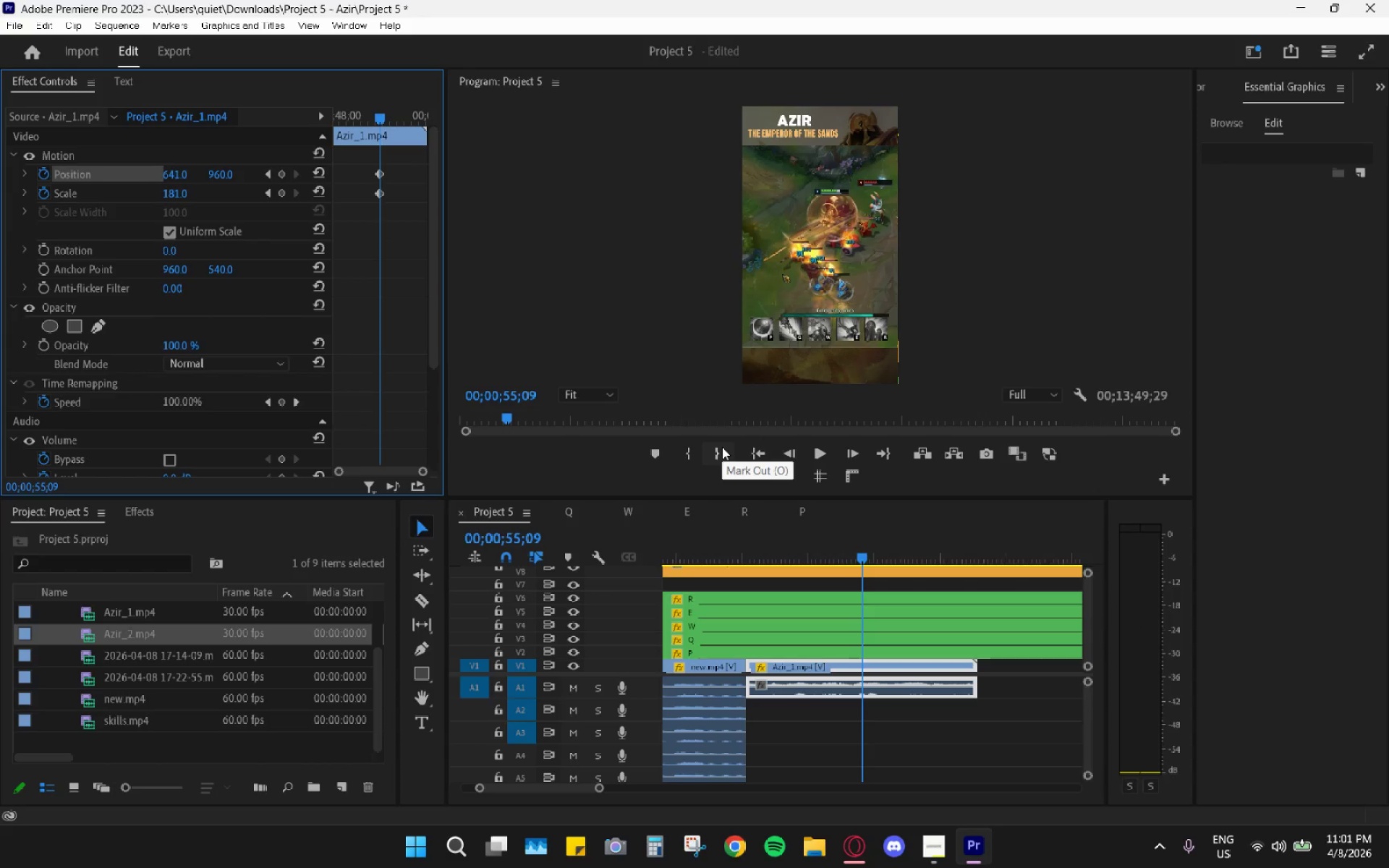 
key(ArrowRight)
 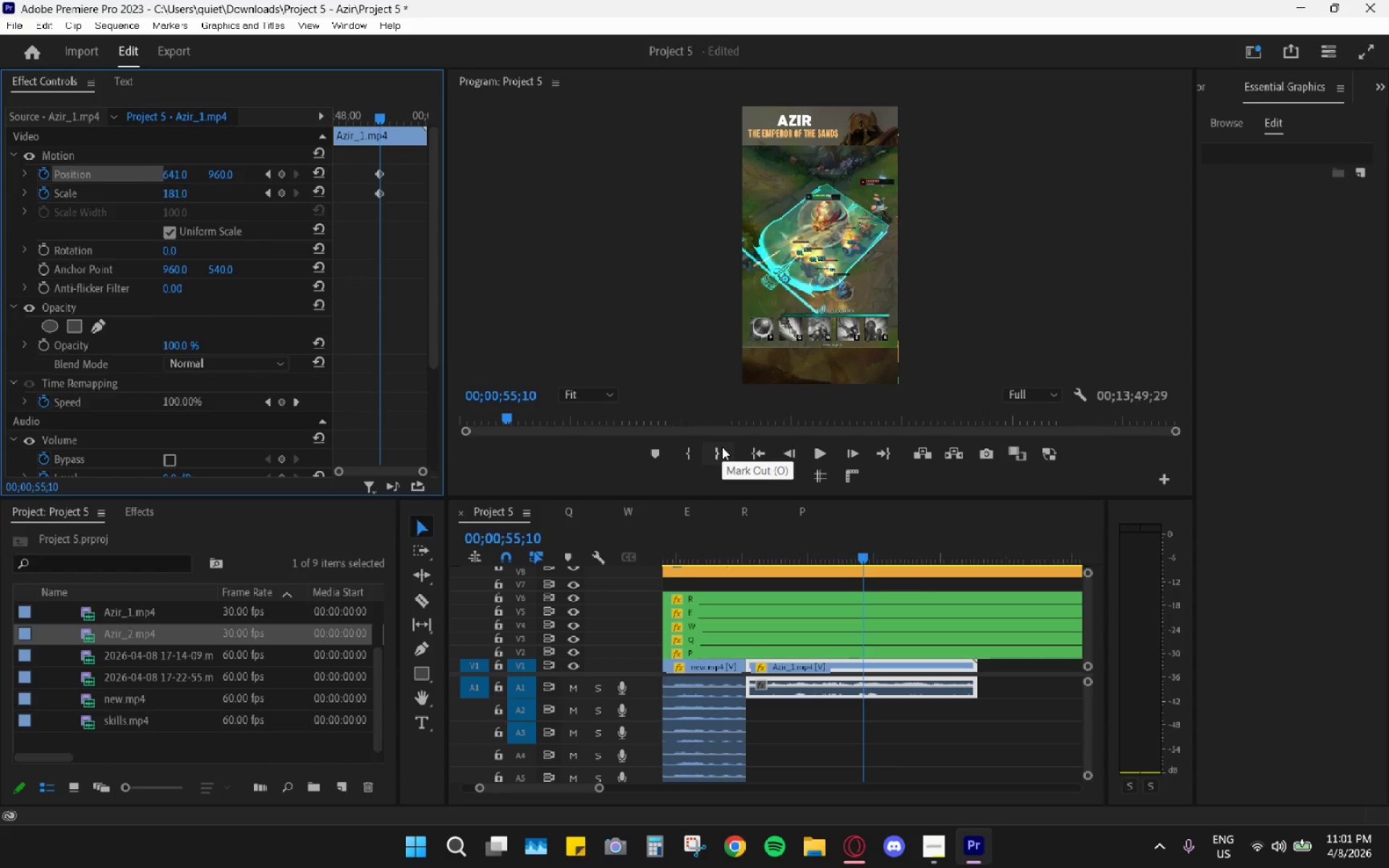 
key(ArrowRight)
 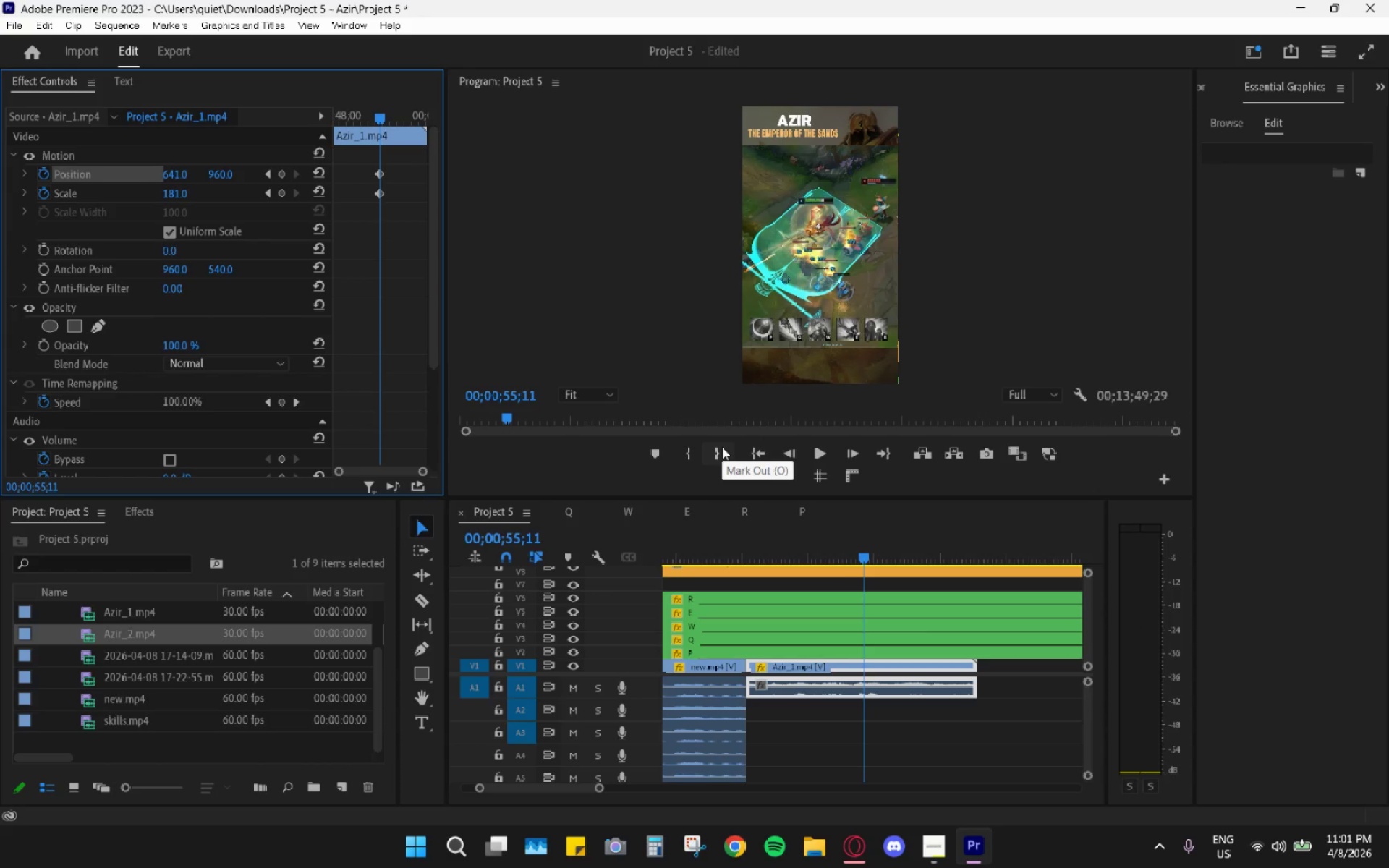 
key(ArrowRight)
 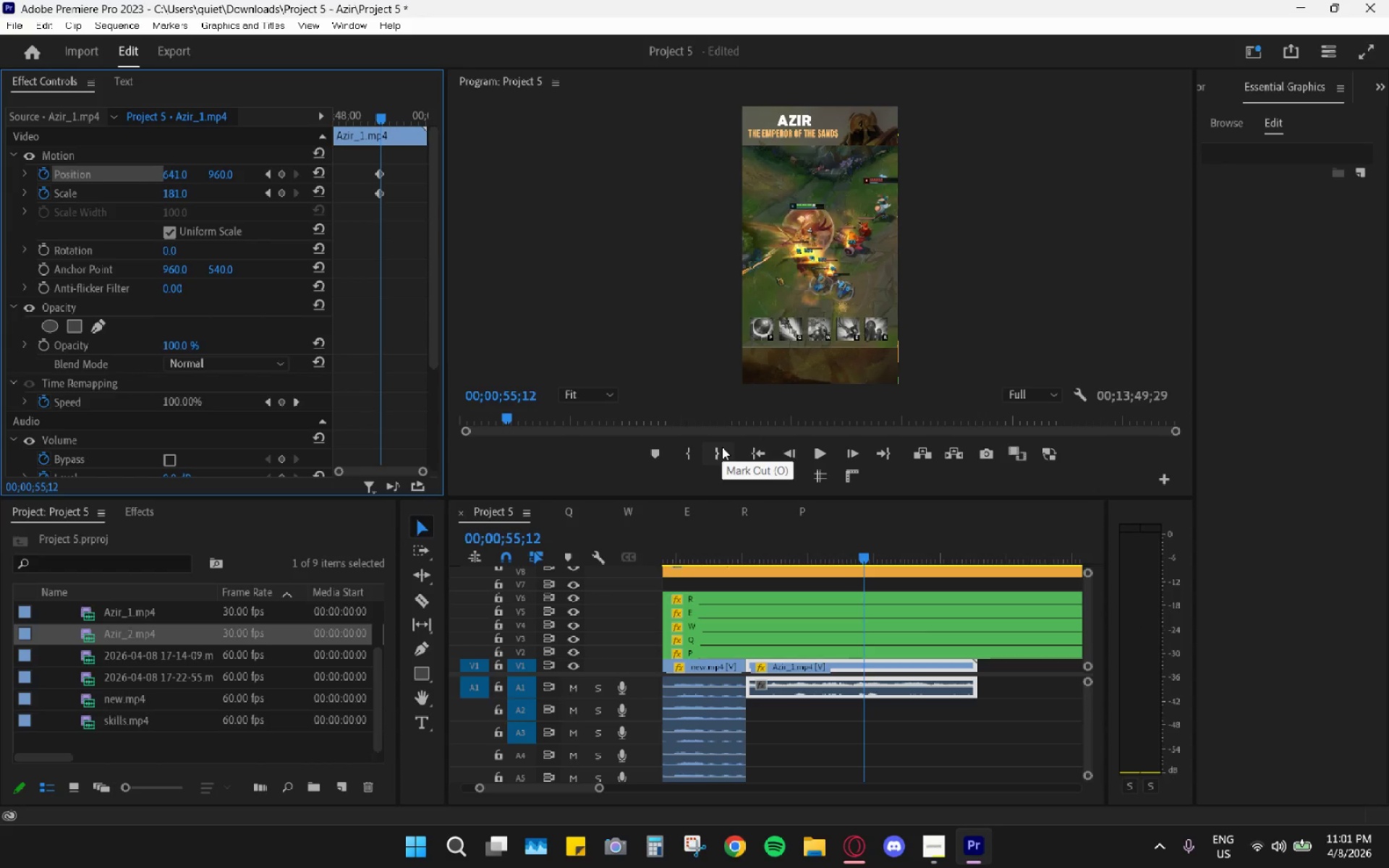 
key(ArrowRight)
 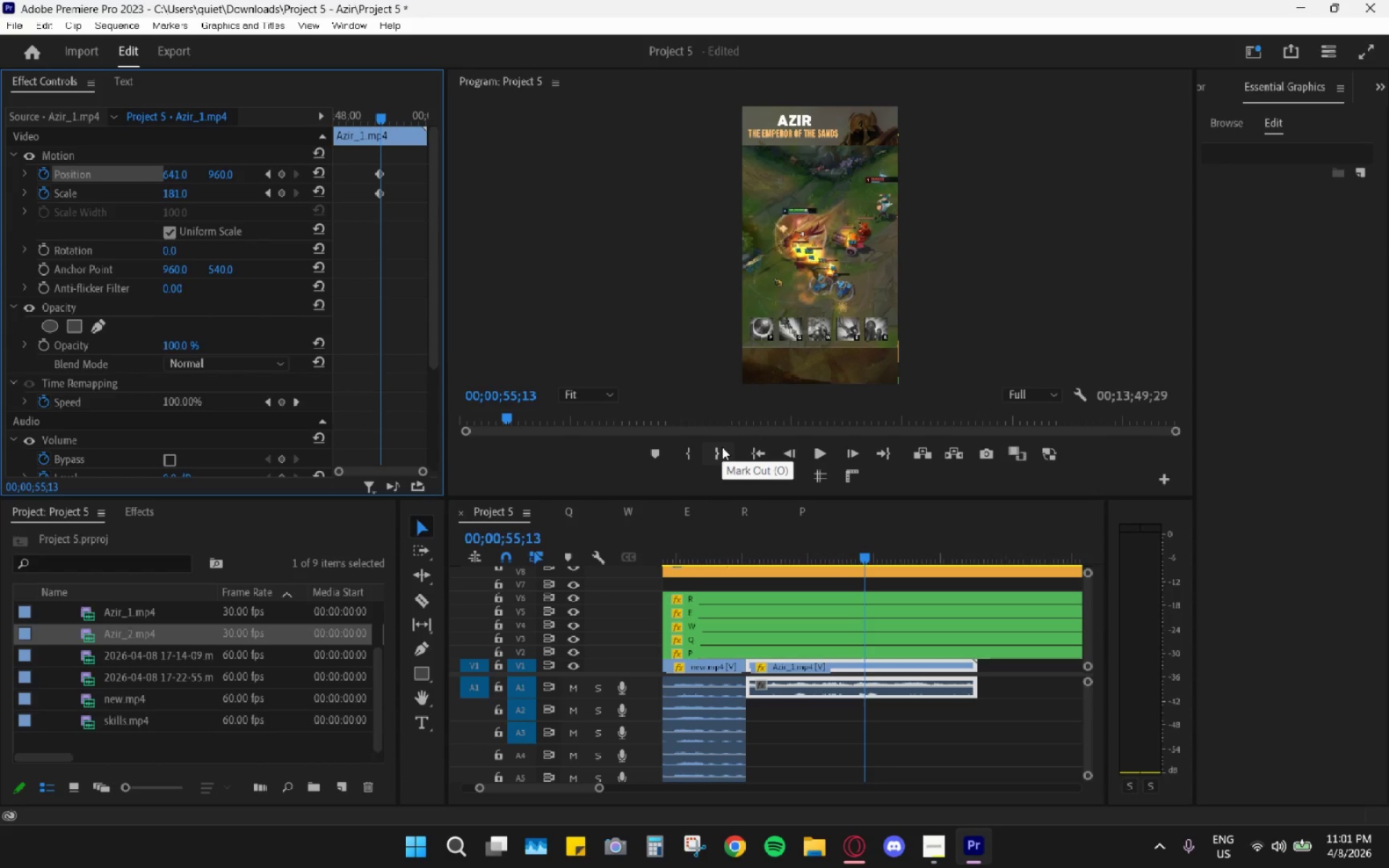 
key(ArrowRight)
 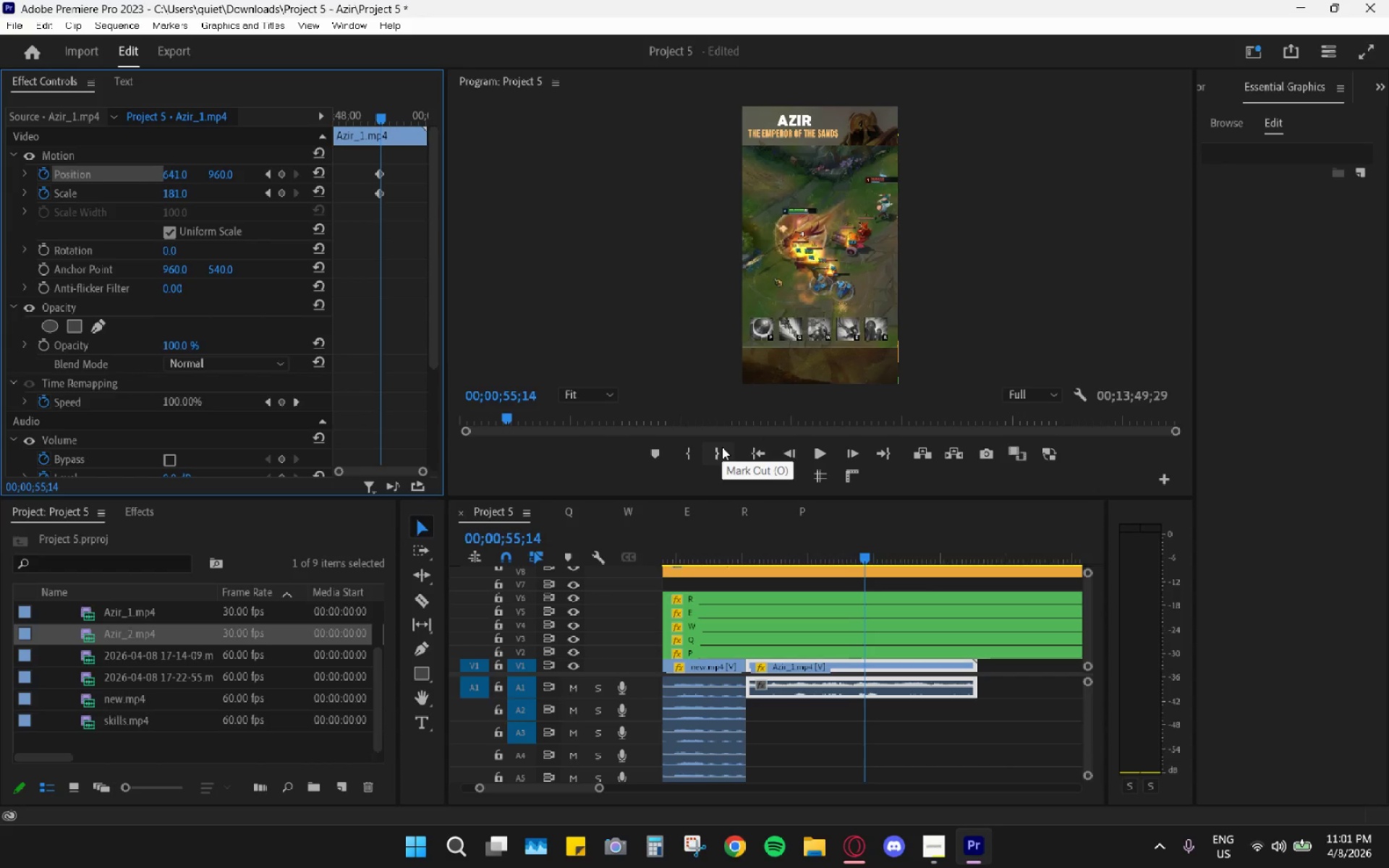 
key(ArrowRight)
 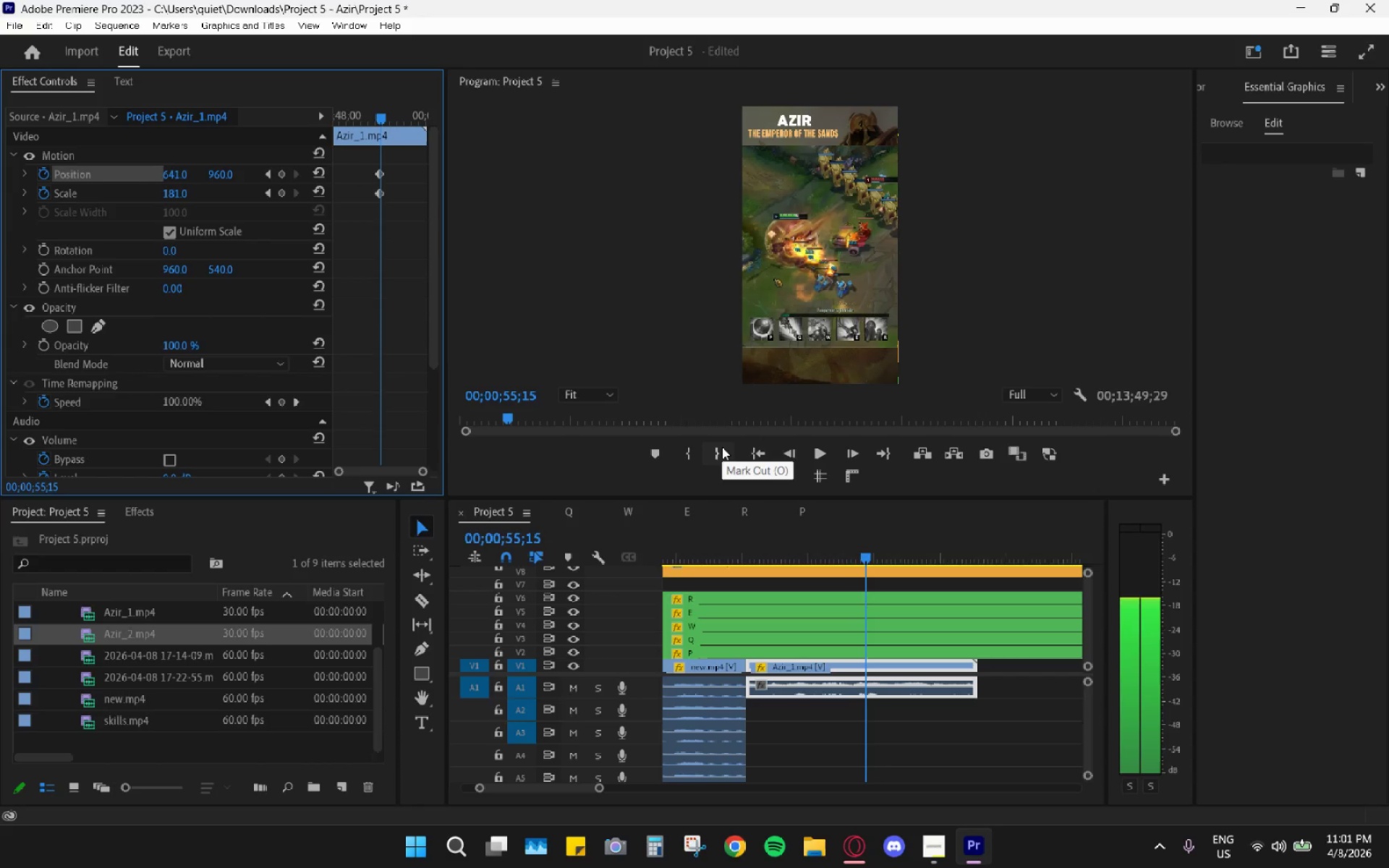 
key(ArrowRight)
 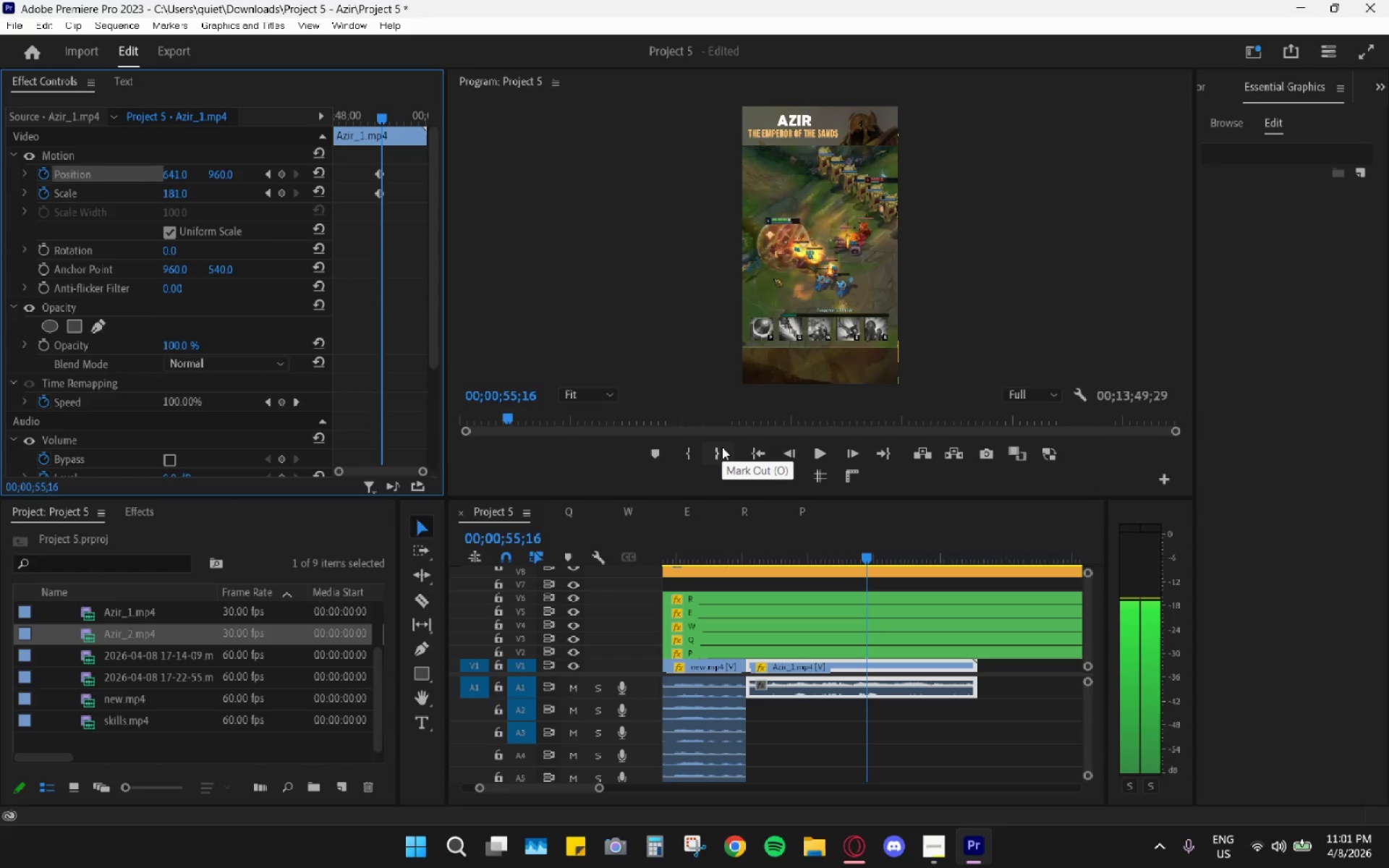 
key(ArrowRight)
 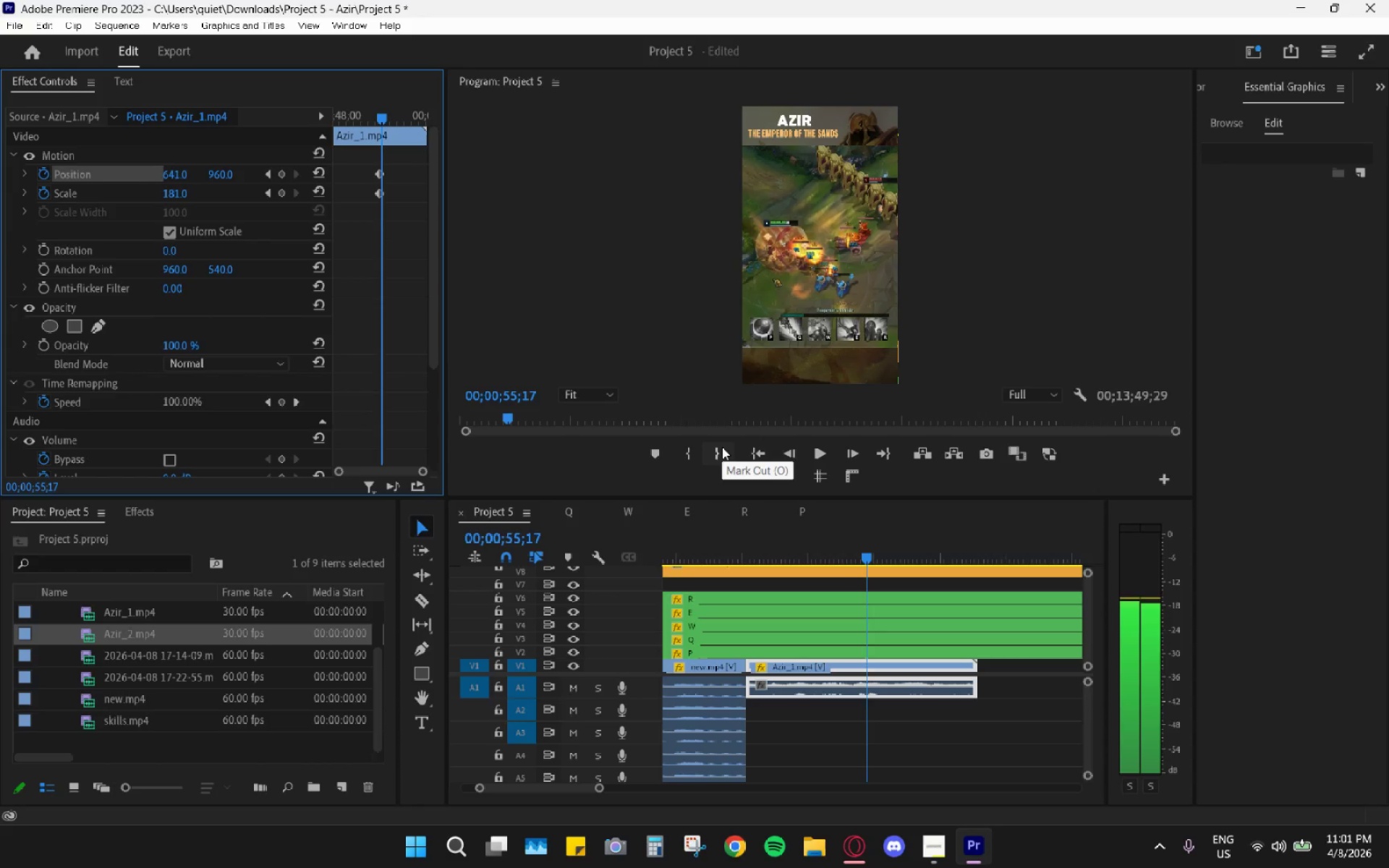 
key(ArrowRight)
 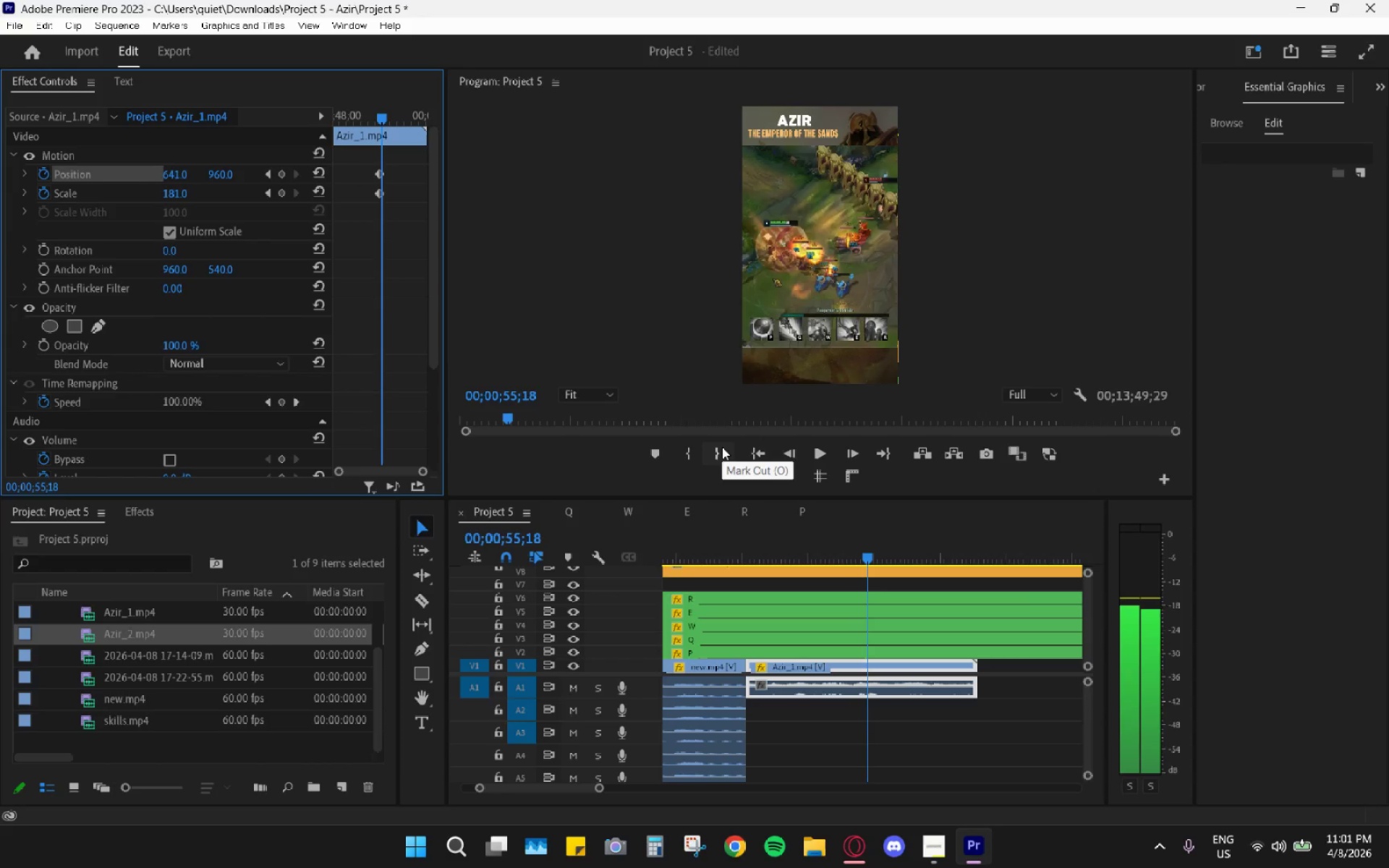 
key(ArrowRight)
 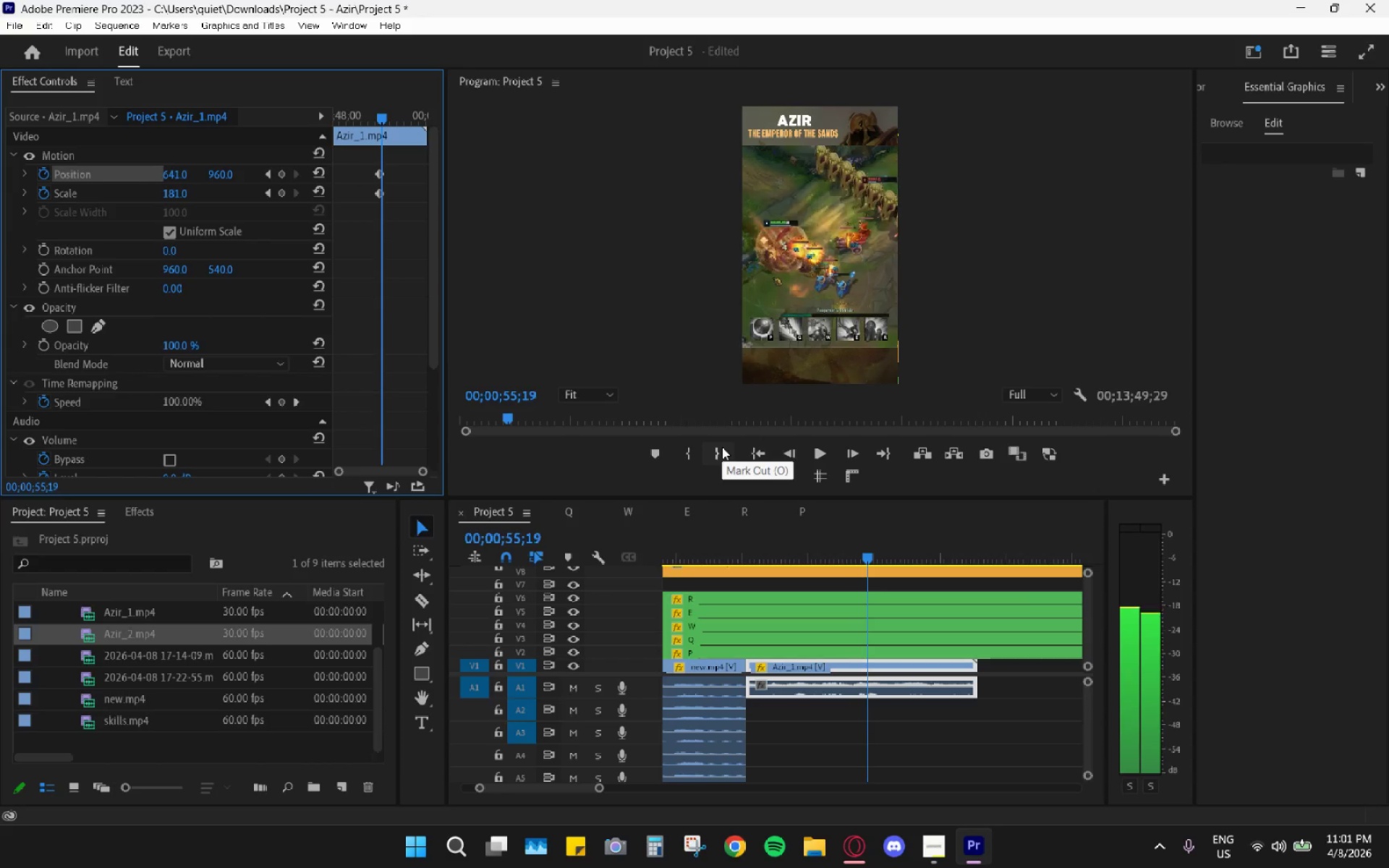 
key(ArrowRight)
 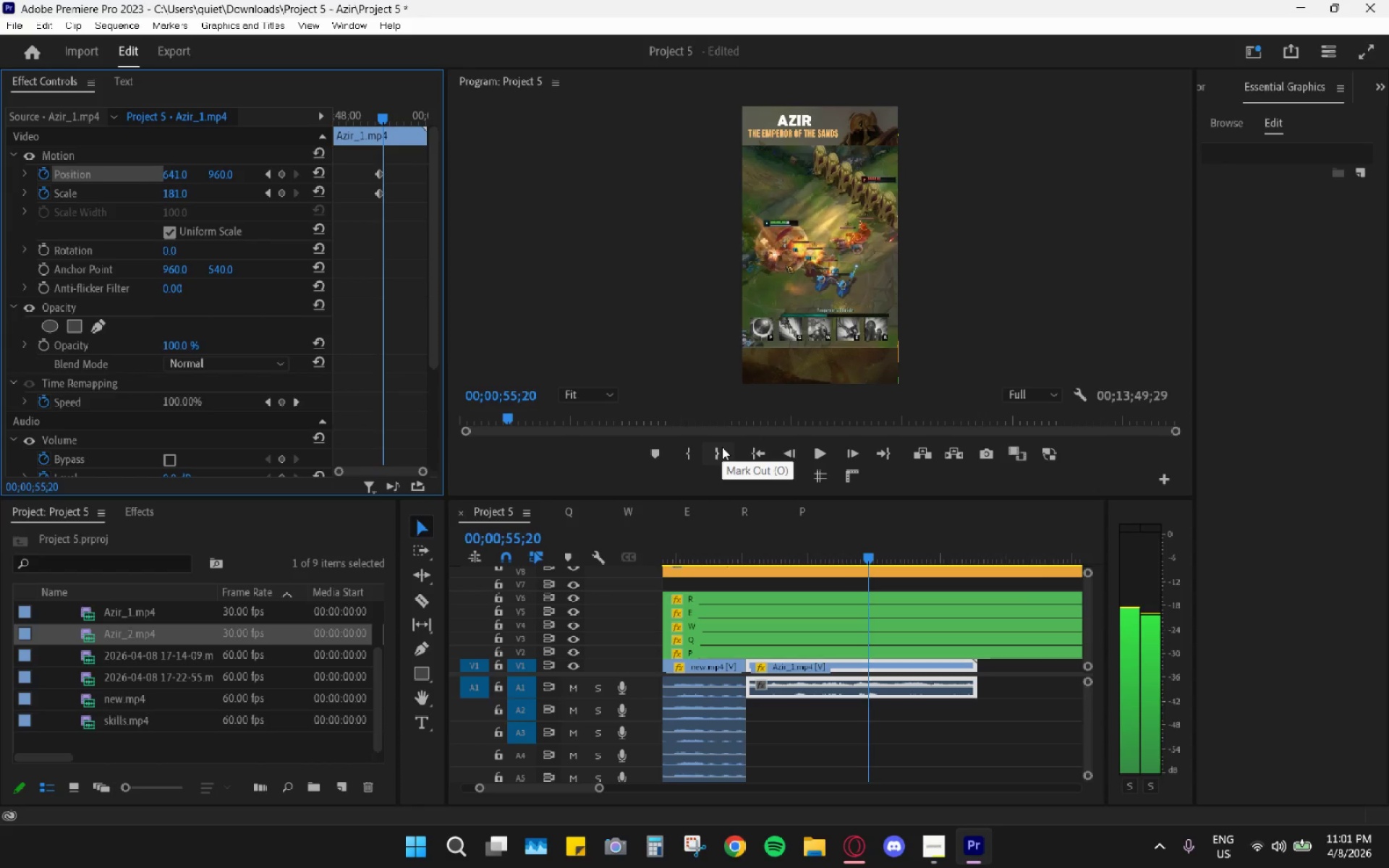 
key(ArrowRight)
 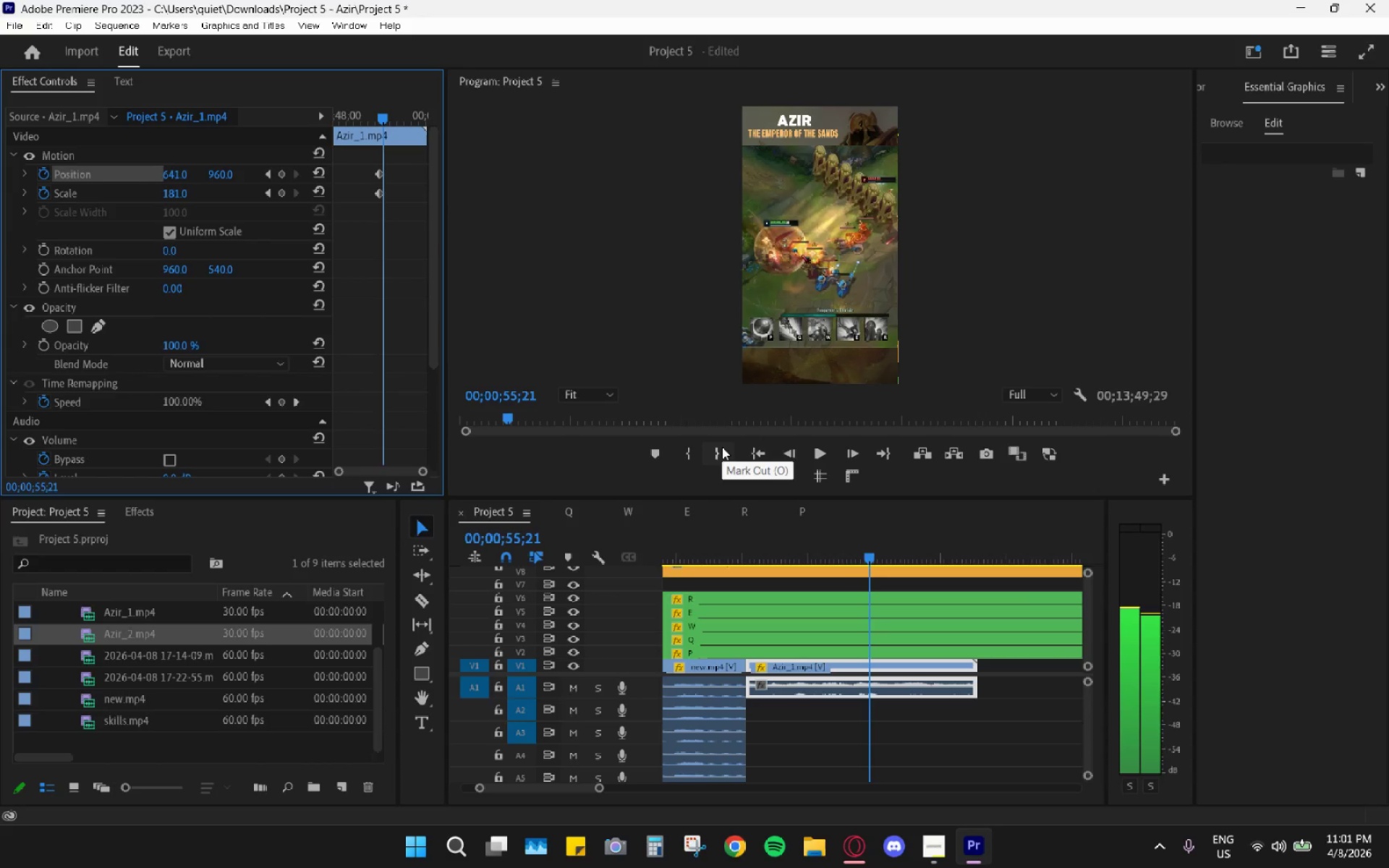 
key(ArrowRight)
 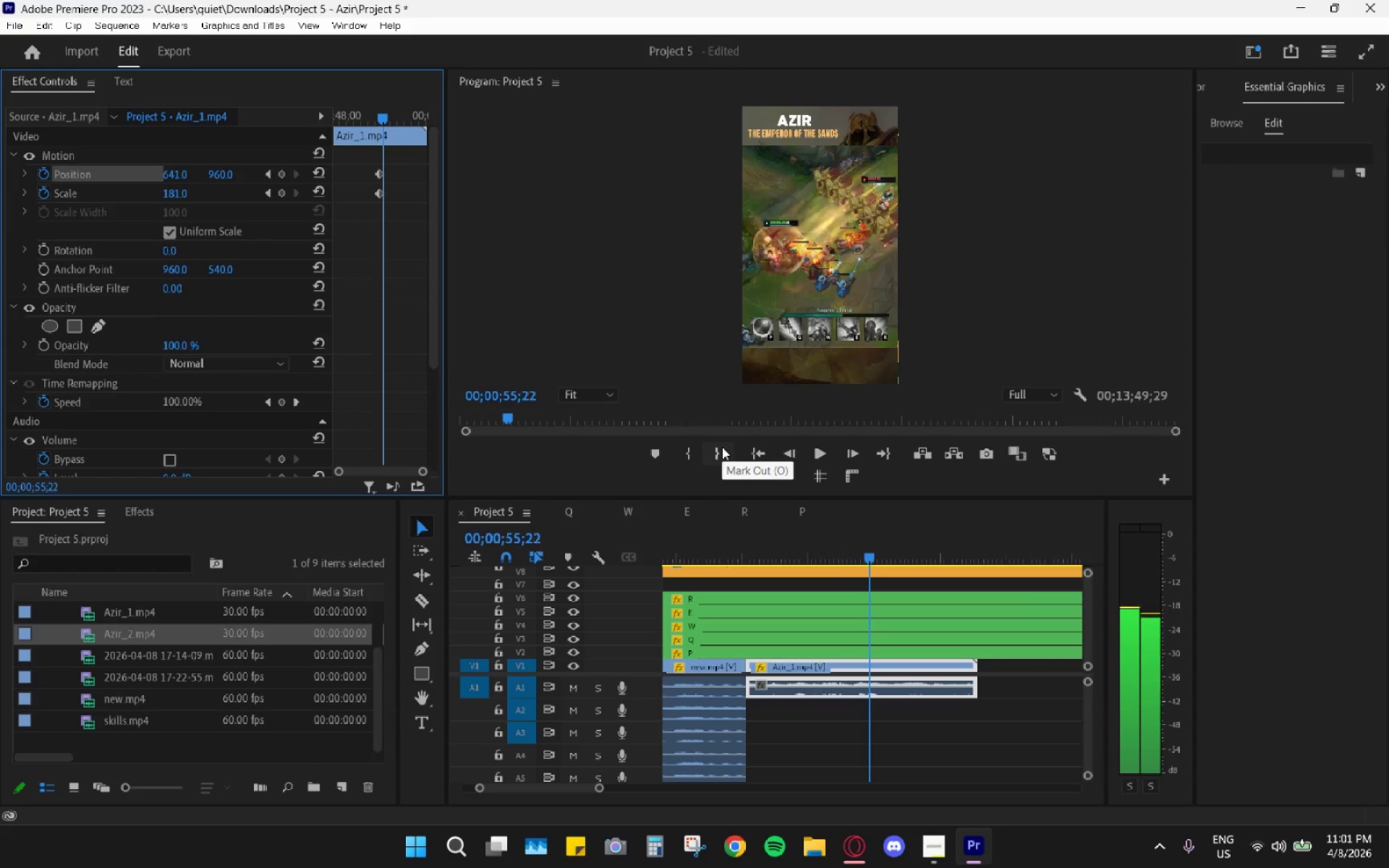 
key(ArrowRight)
 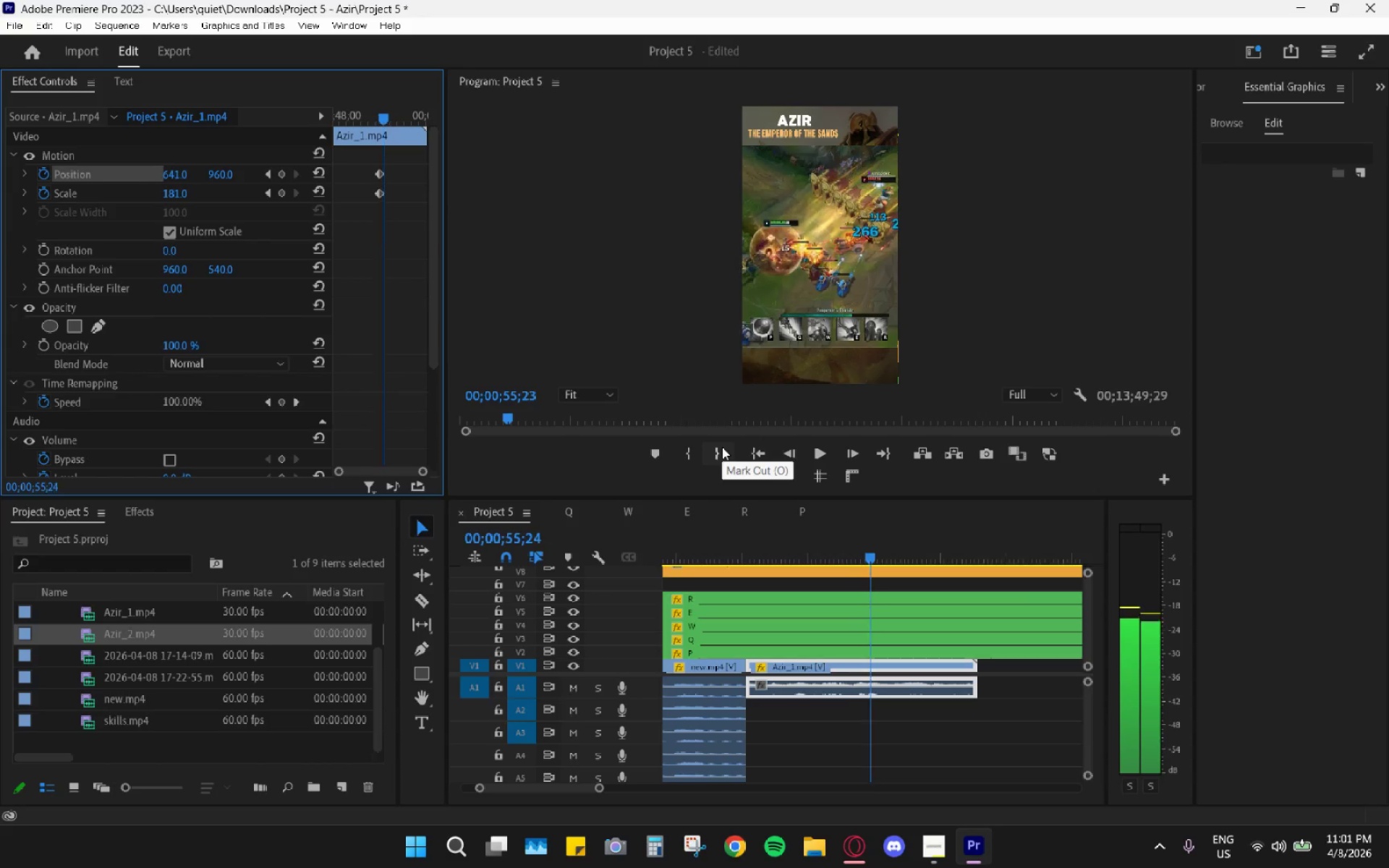 
key(ArrowRight)
 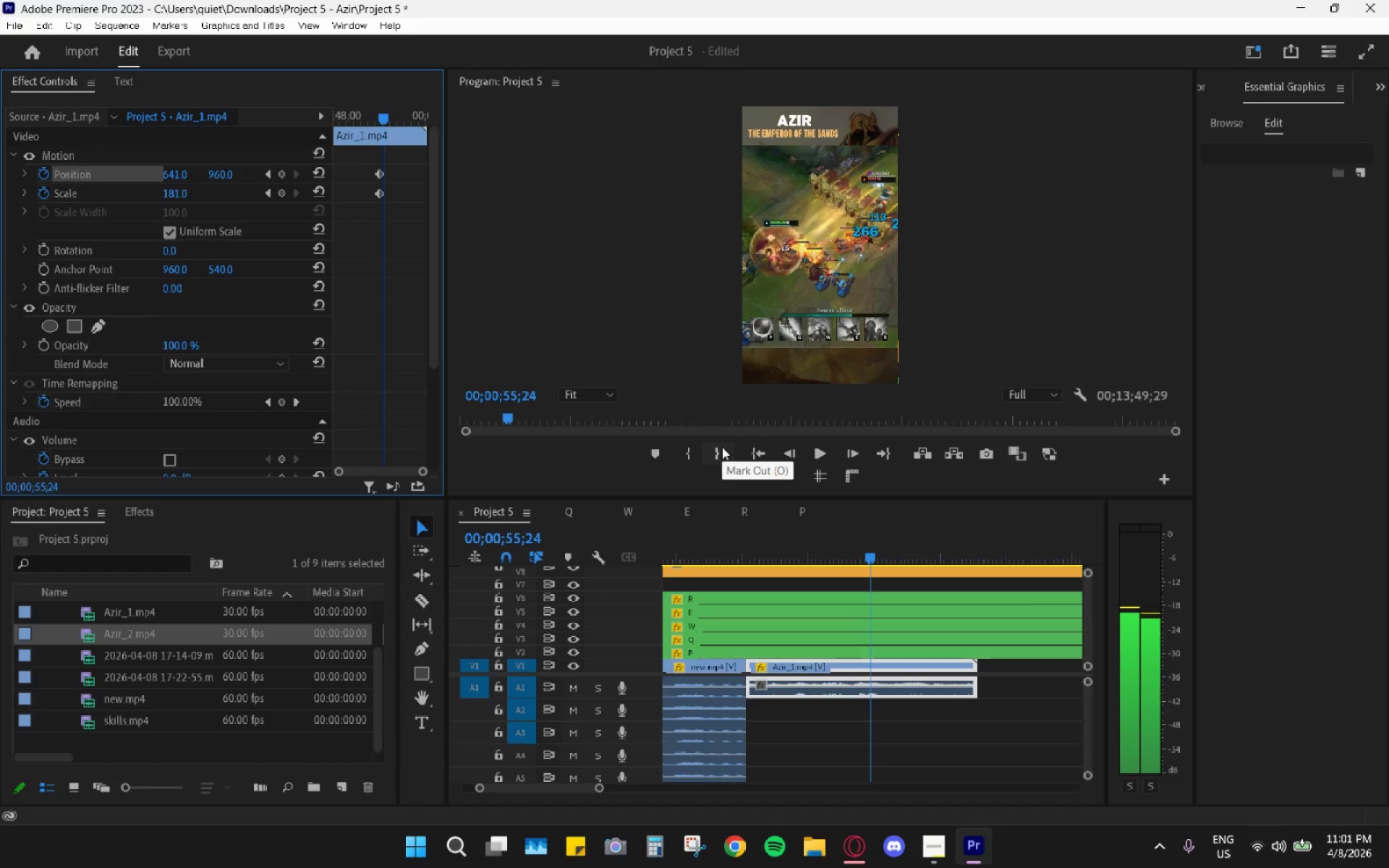 
key(ArrowRight)
 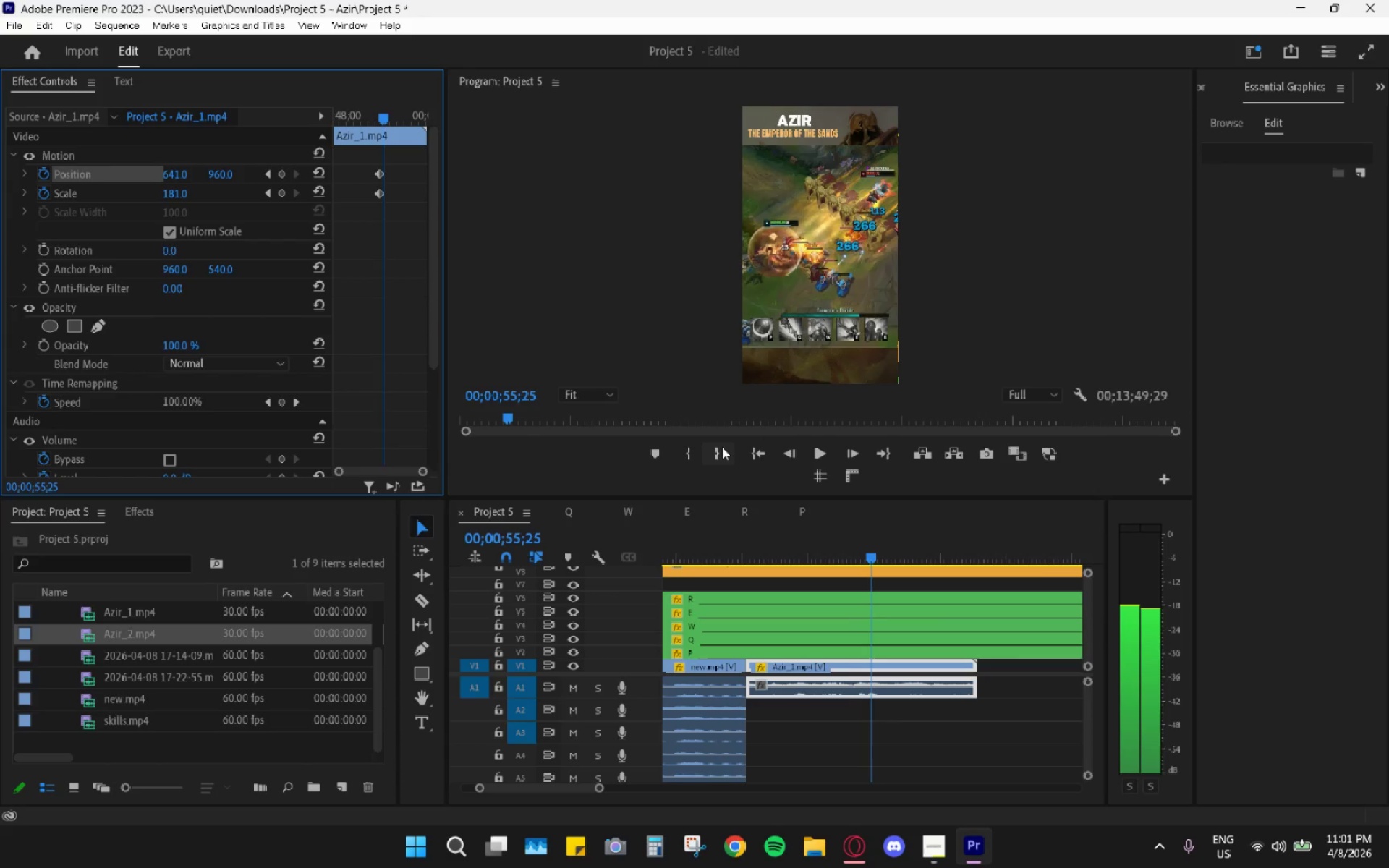 
key(ArrowRight)
 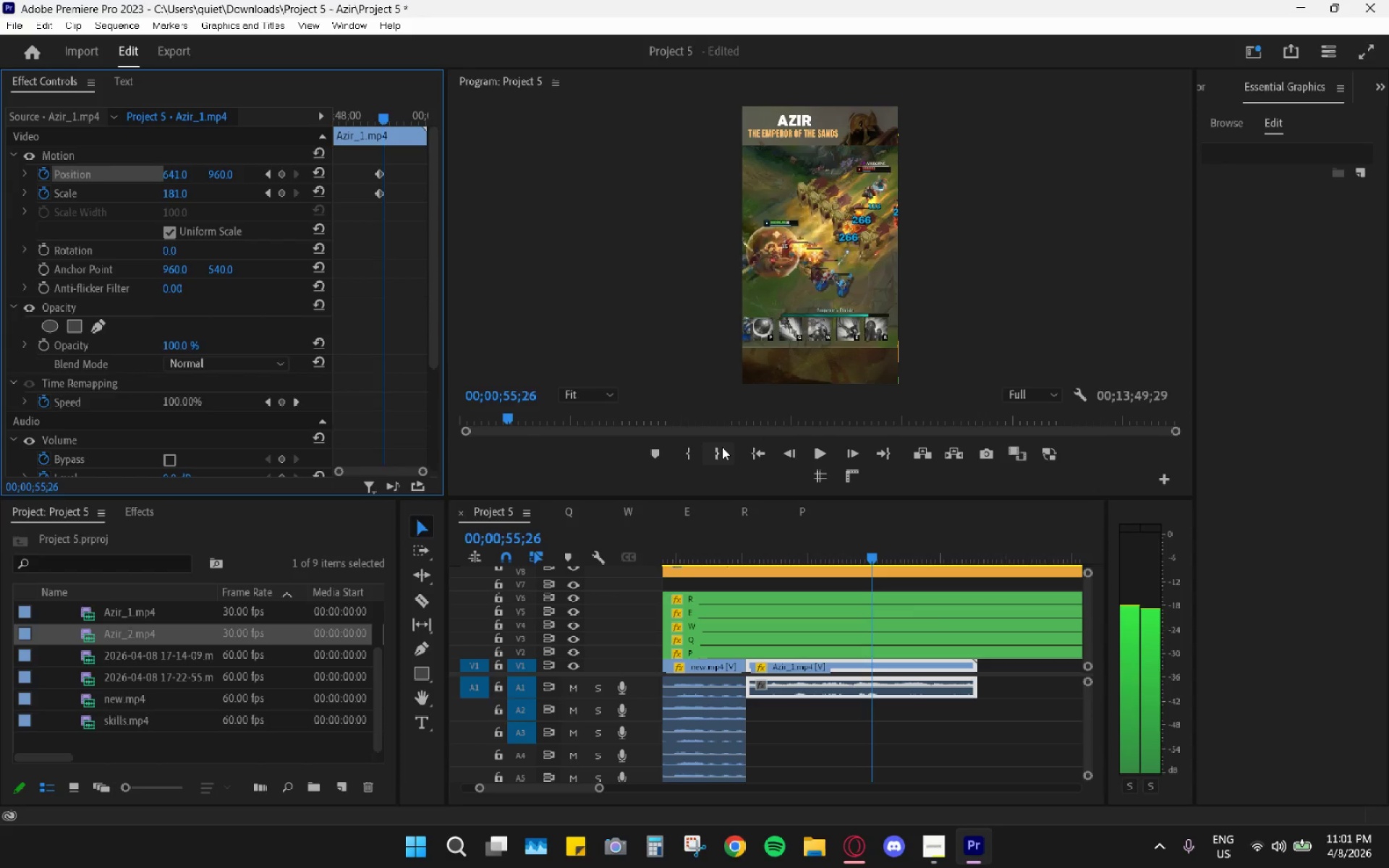 
key(ArrowRight)
 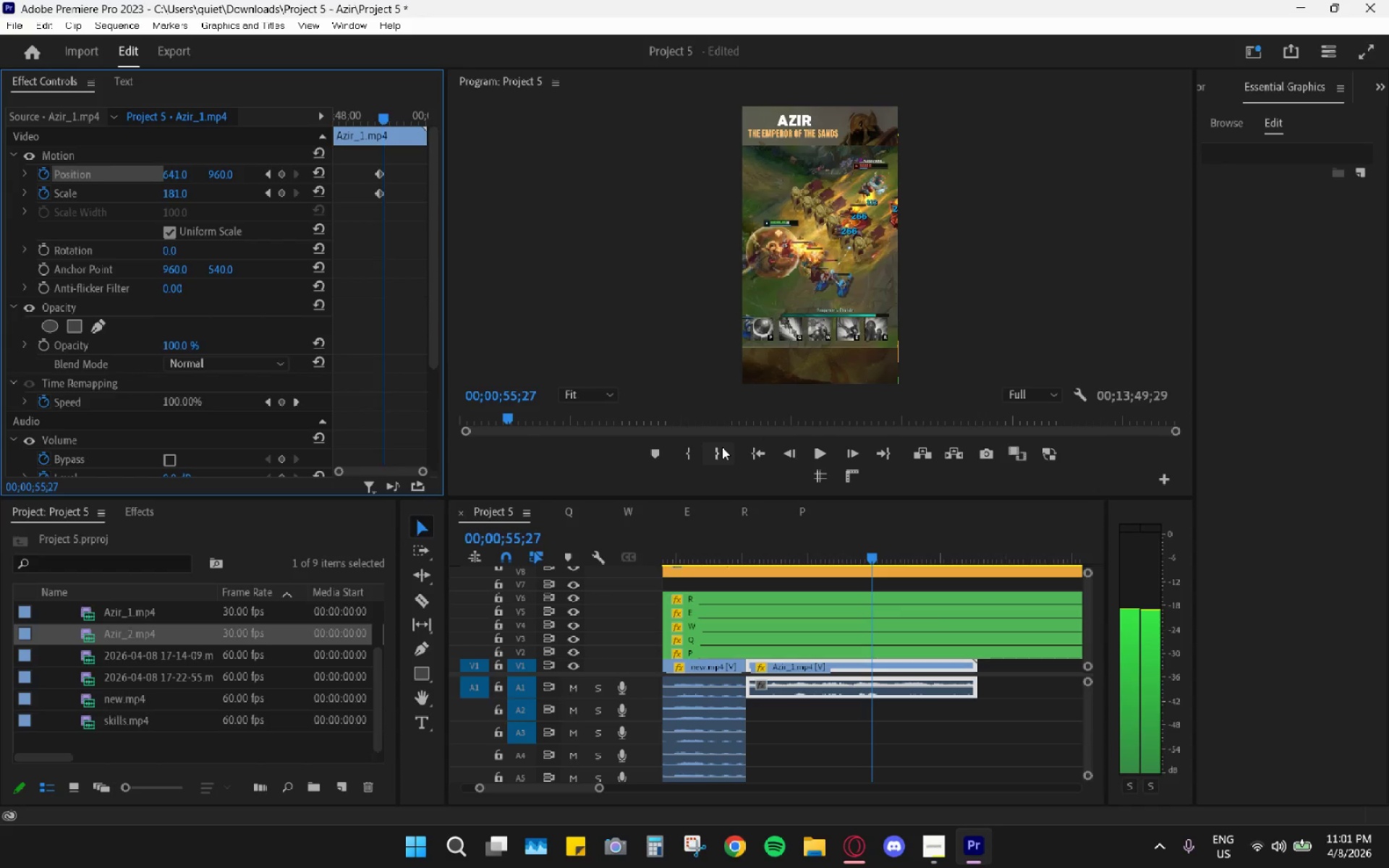 
key(ArrowLeft)
 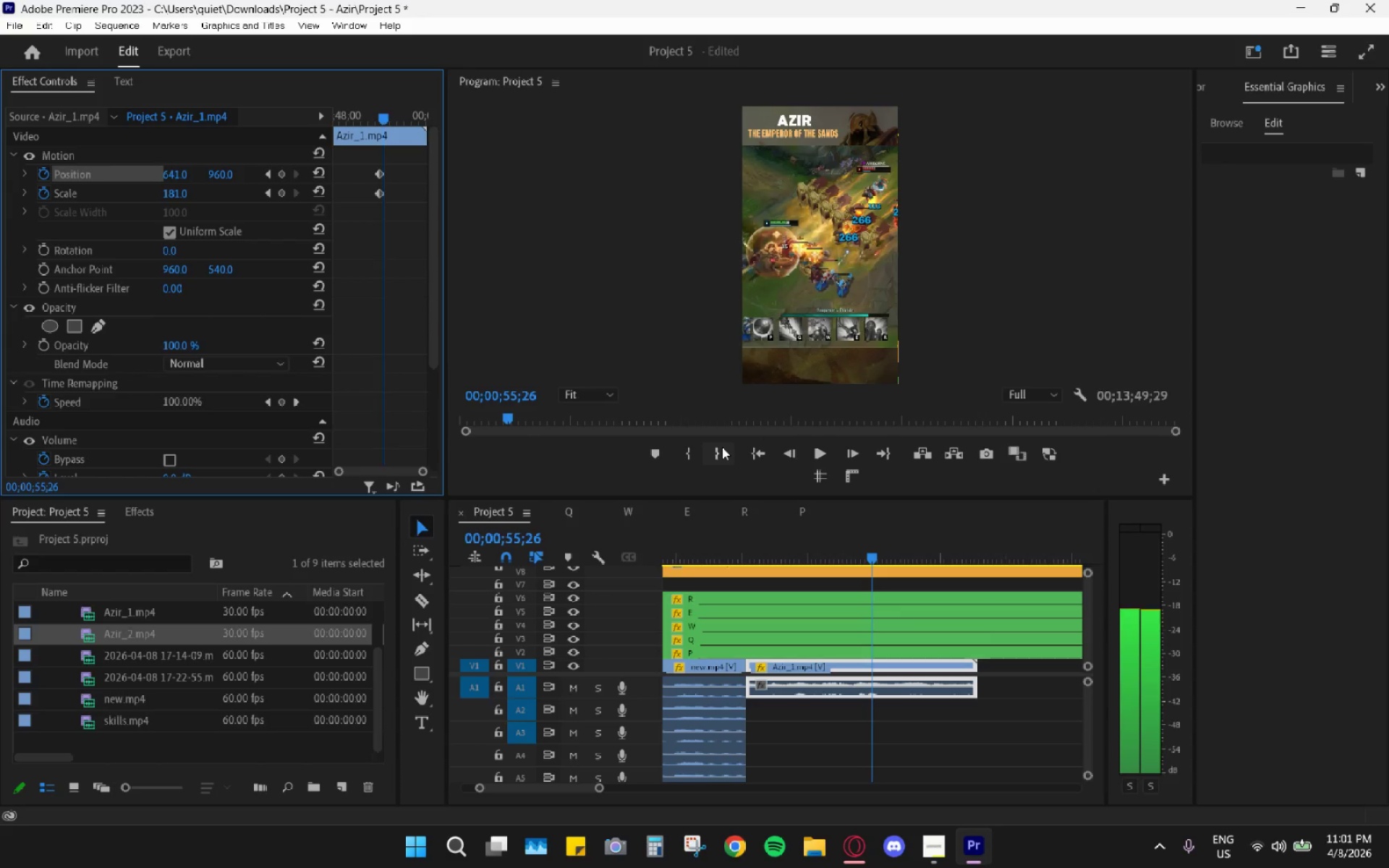 
key(ArrowLeft)
 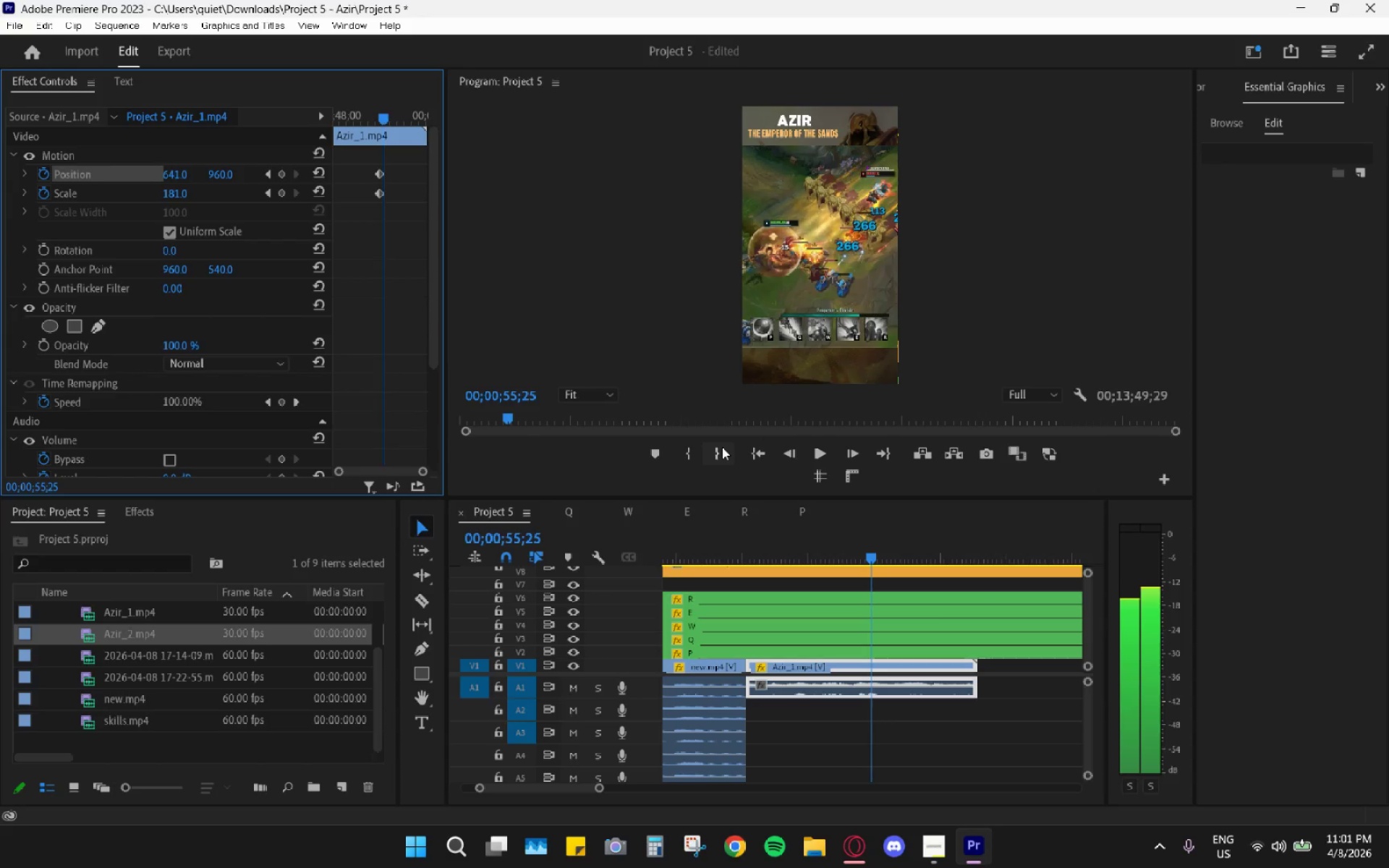 
key(ArrowLeft)
 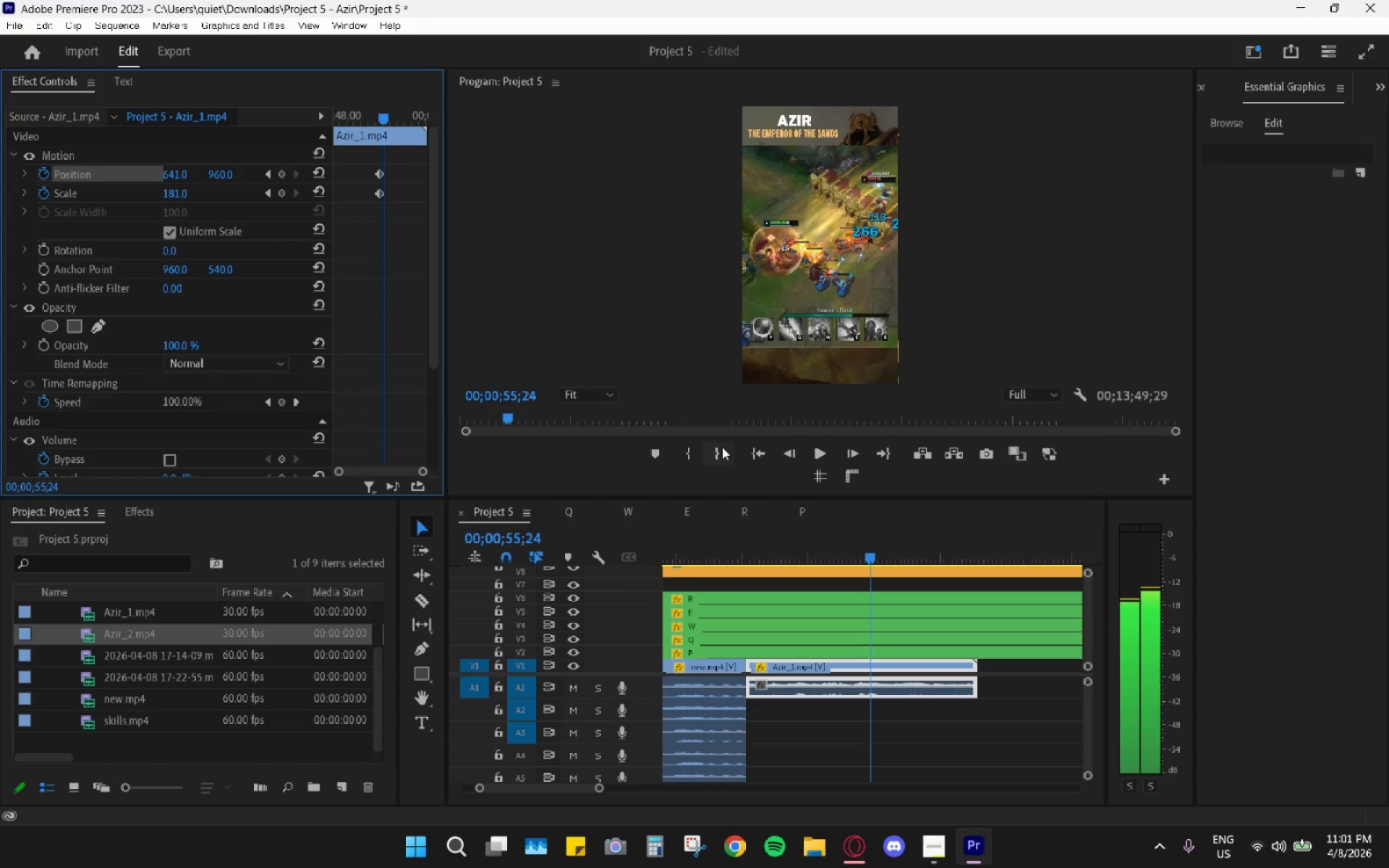 
key(ArrowLeft)
 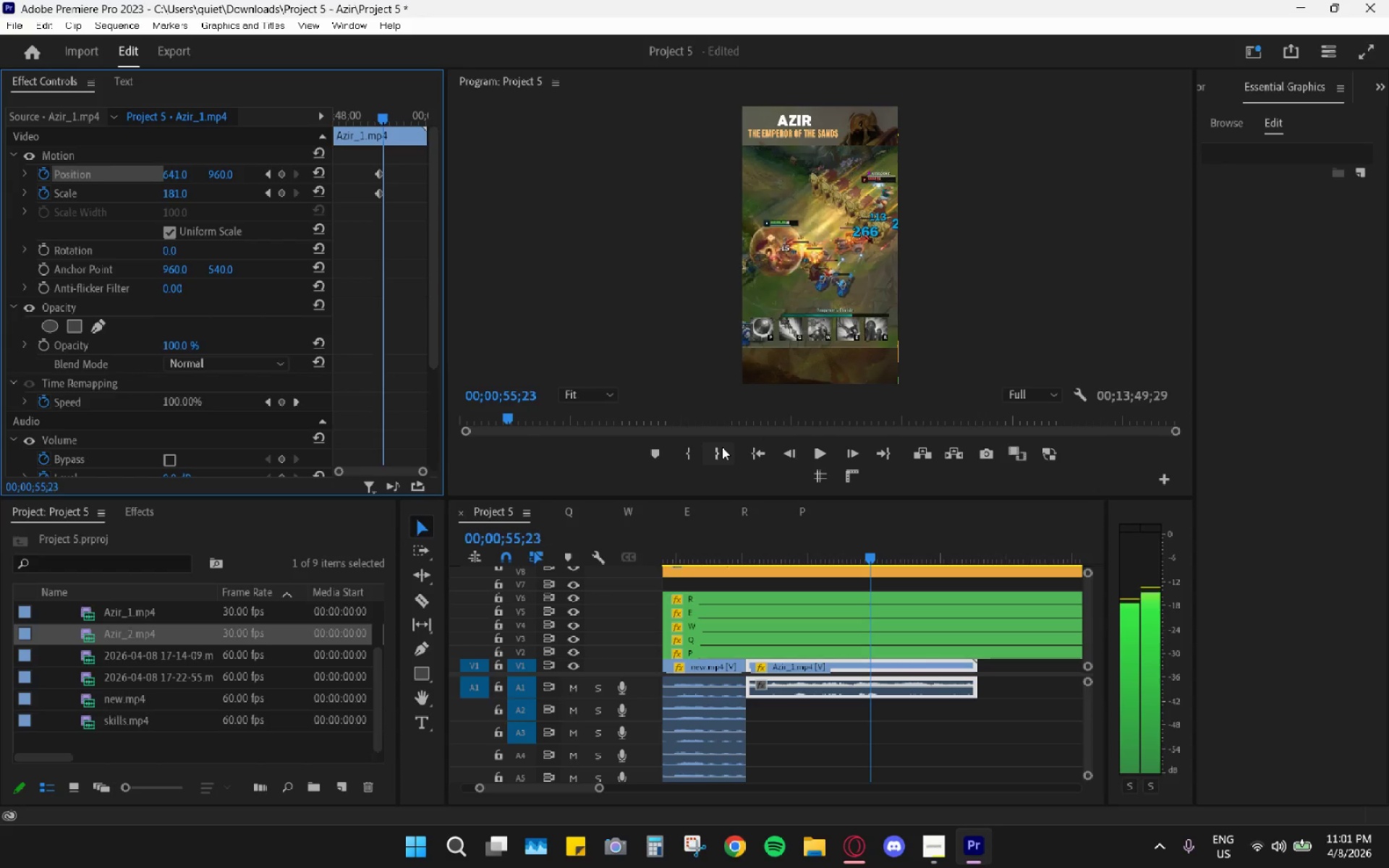 
key(ArrowLeft)
 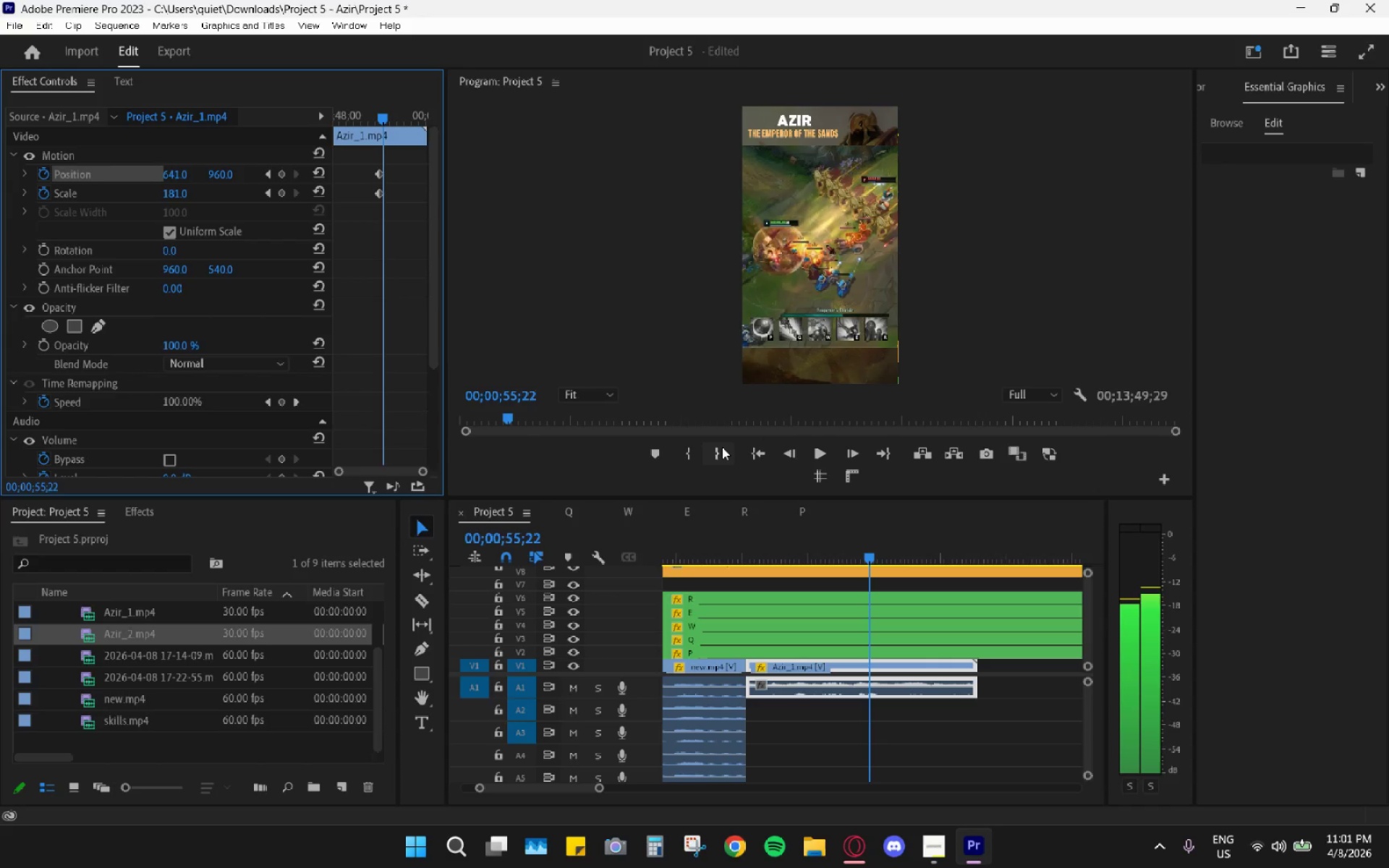 
key(ArrowLeft)
 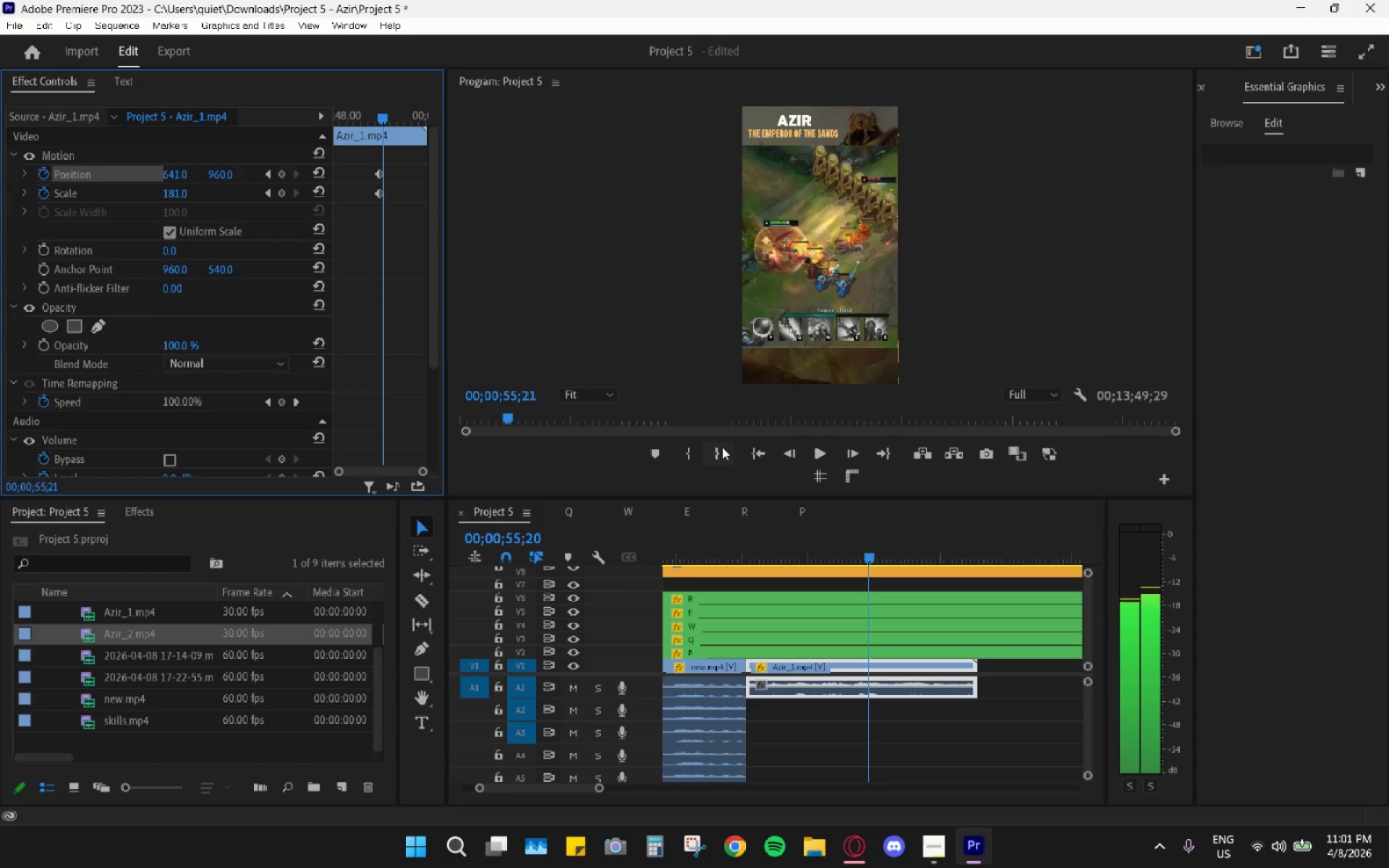 
key(ArrowLeft)
 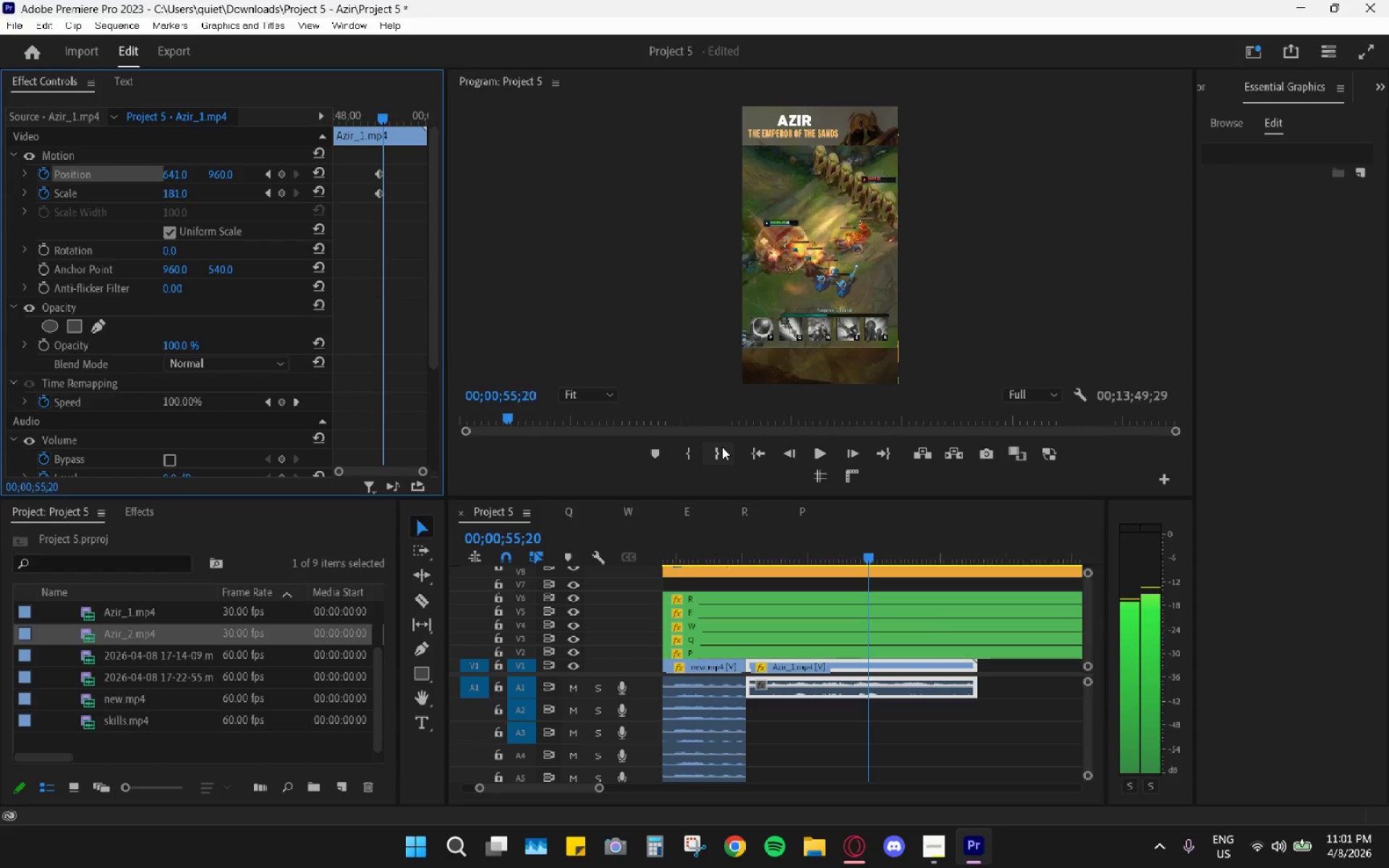 
key(ArrowLeft)
 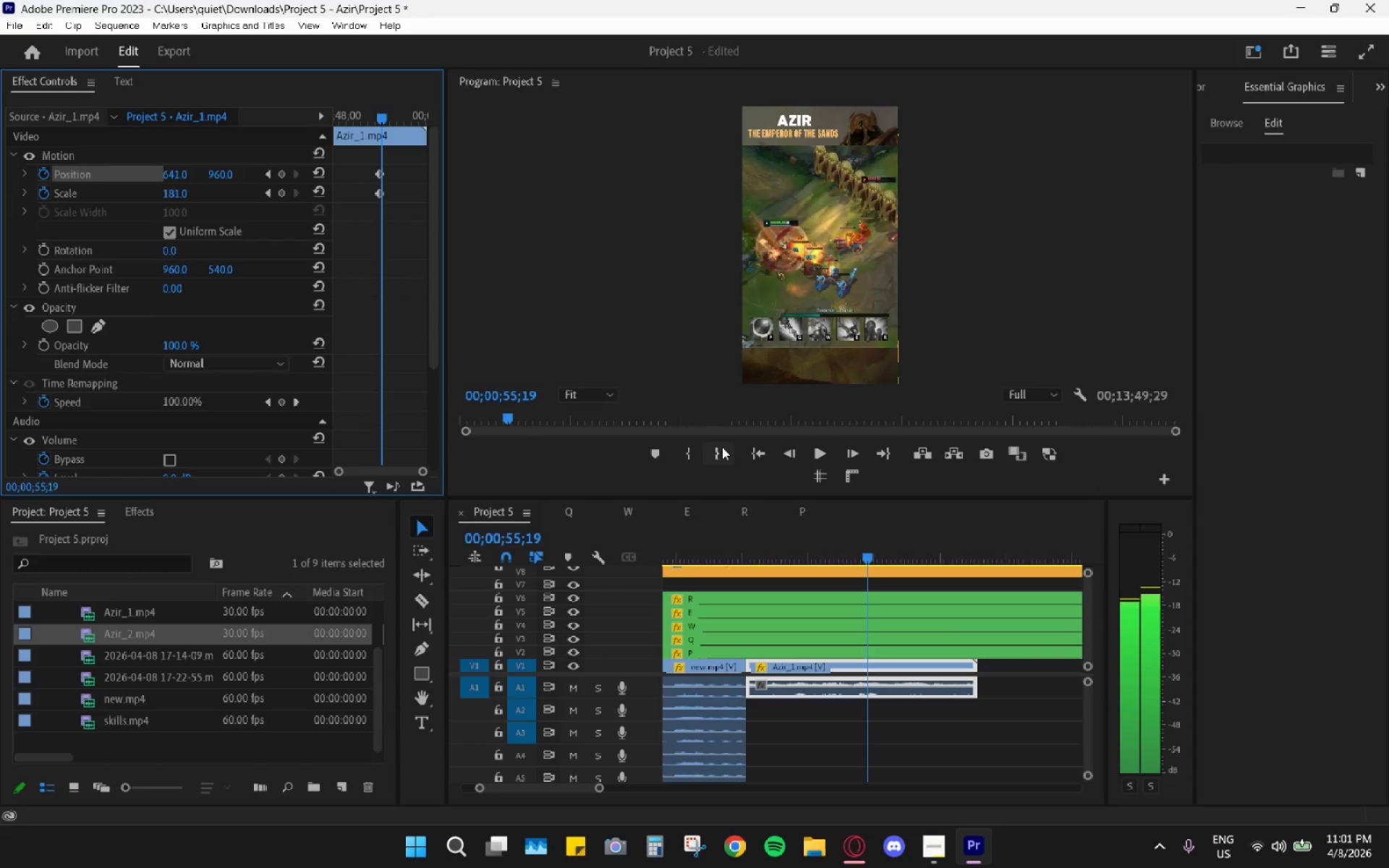 
key(ArrowLeft)
 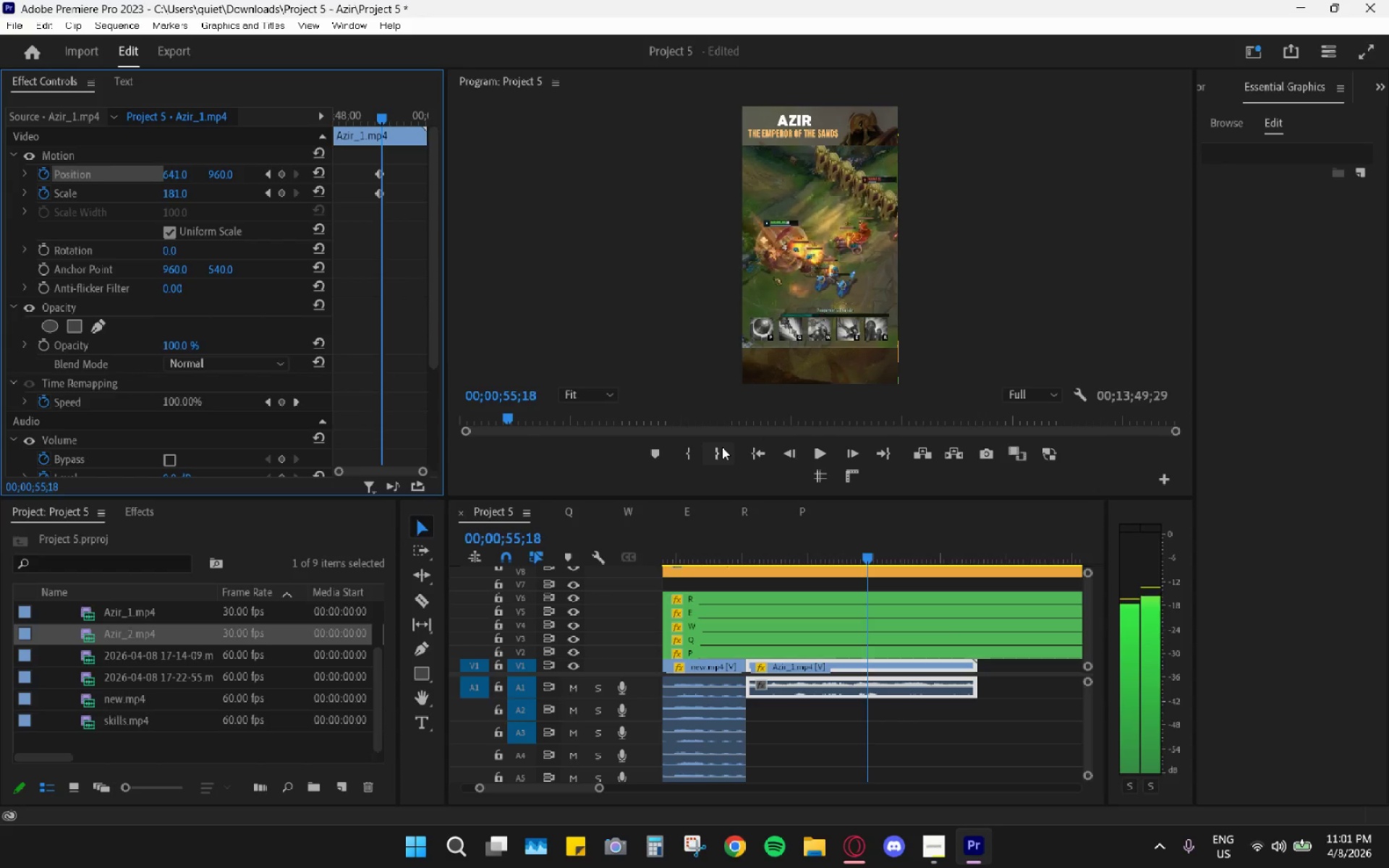 
key(ArrowLeft)
 